 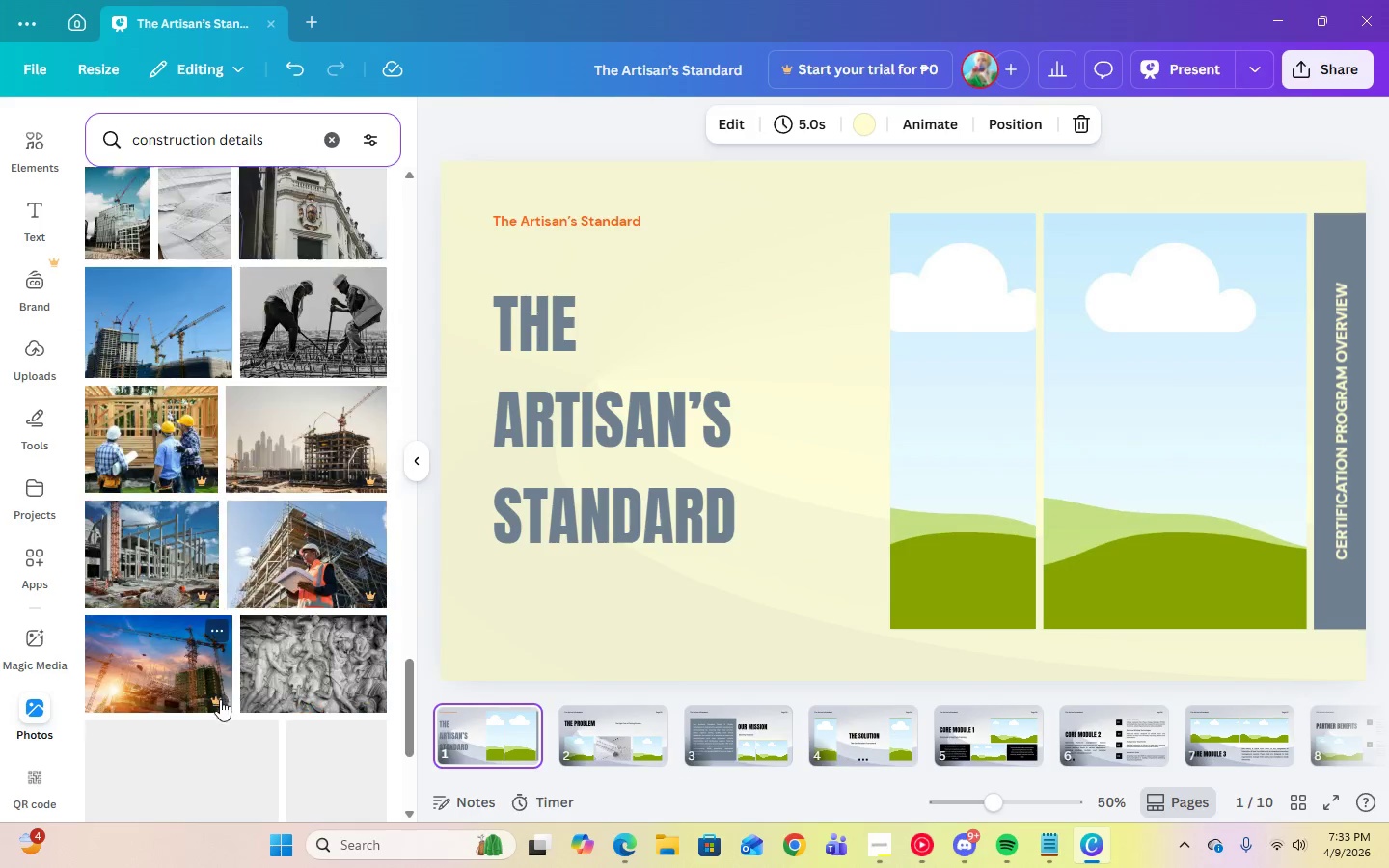 
scroll: coordinate [348, 738], scroll_direction: down, amount: 4.0
 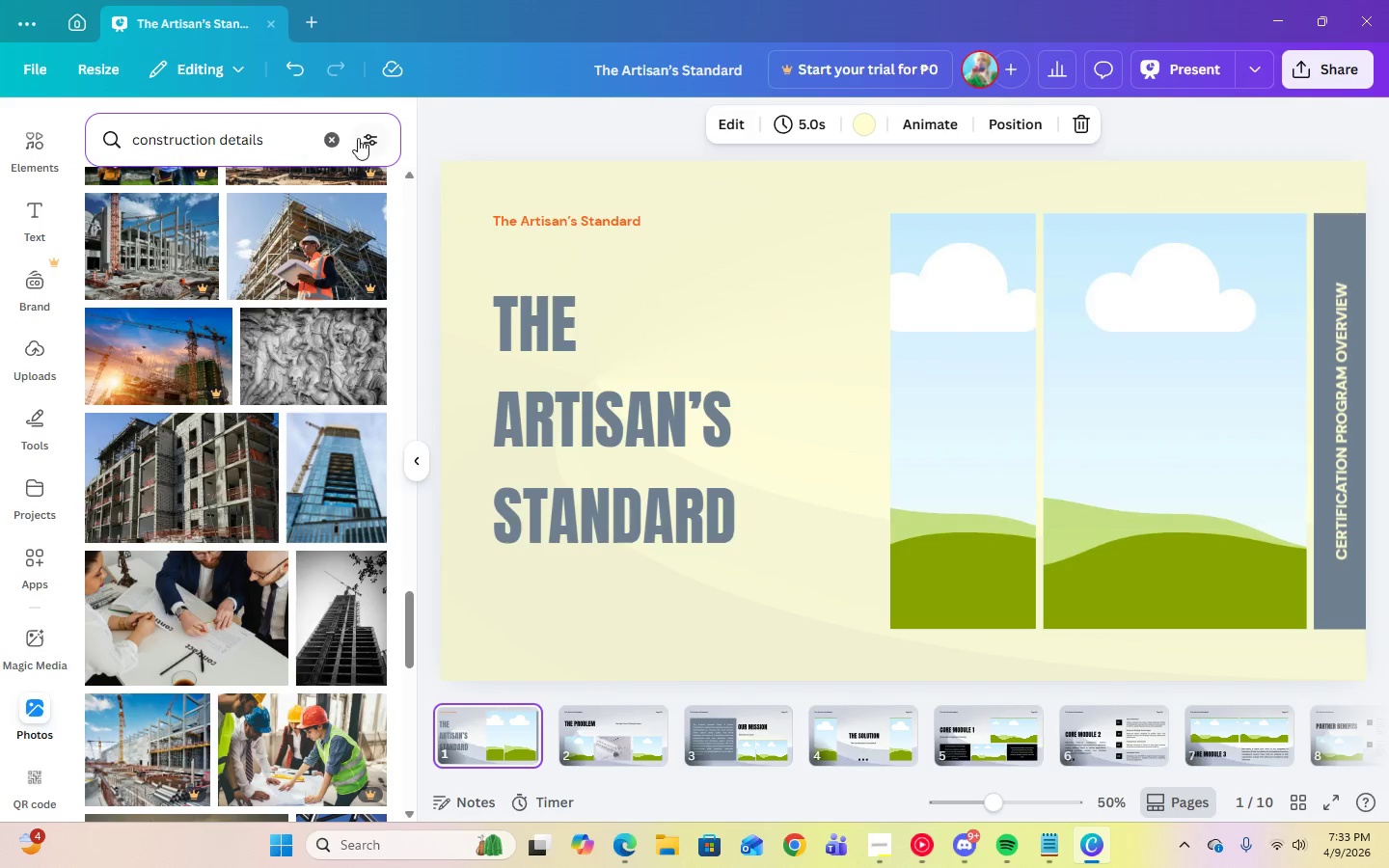 
double_click([298, 139])
 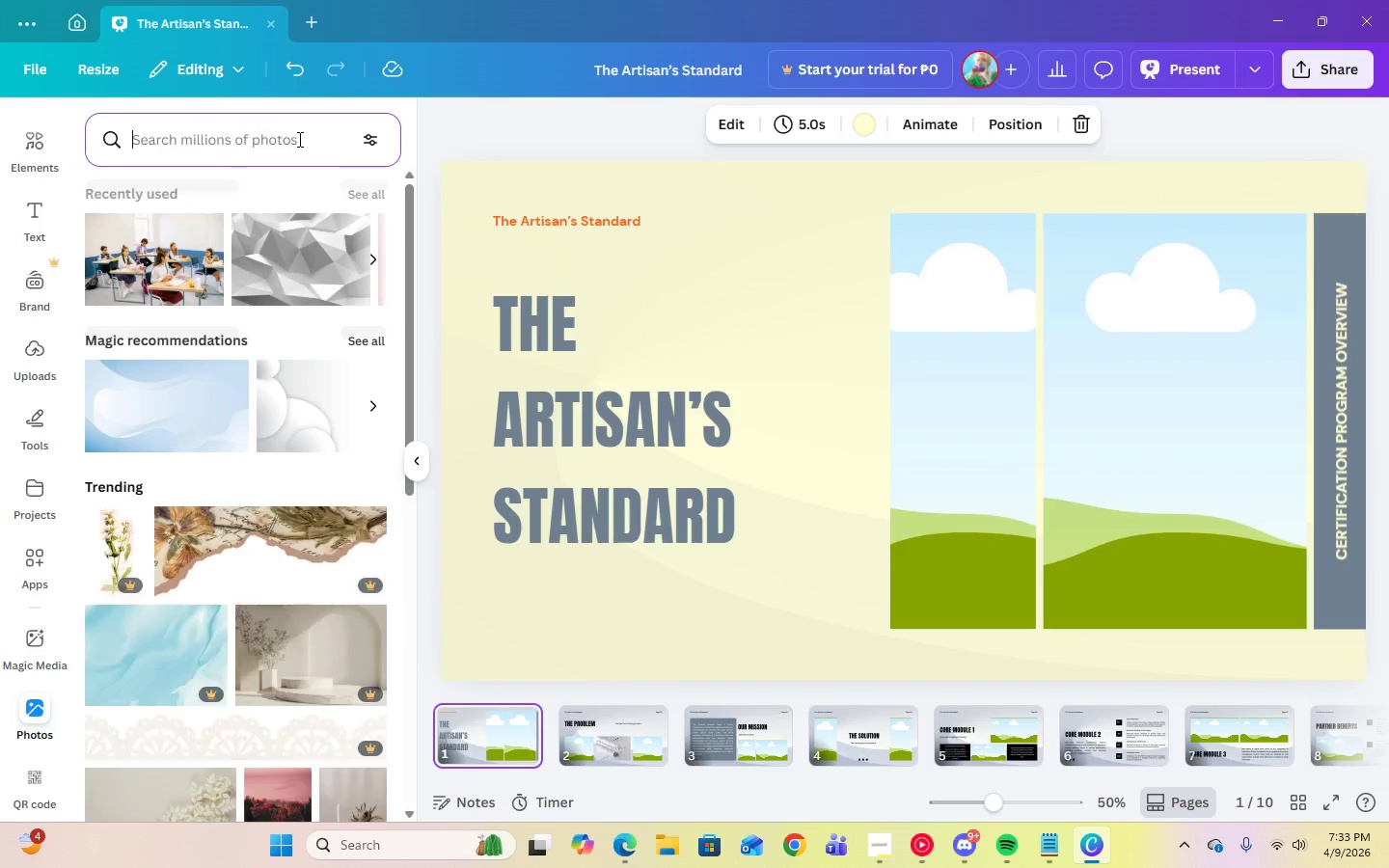 
type(raw timber)
 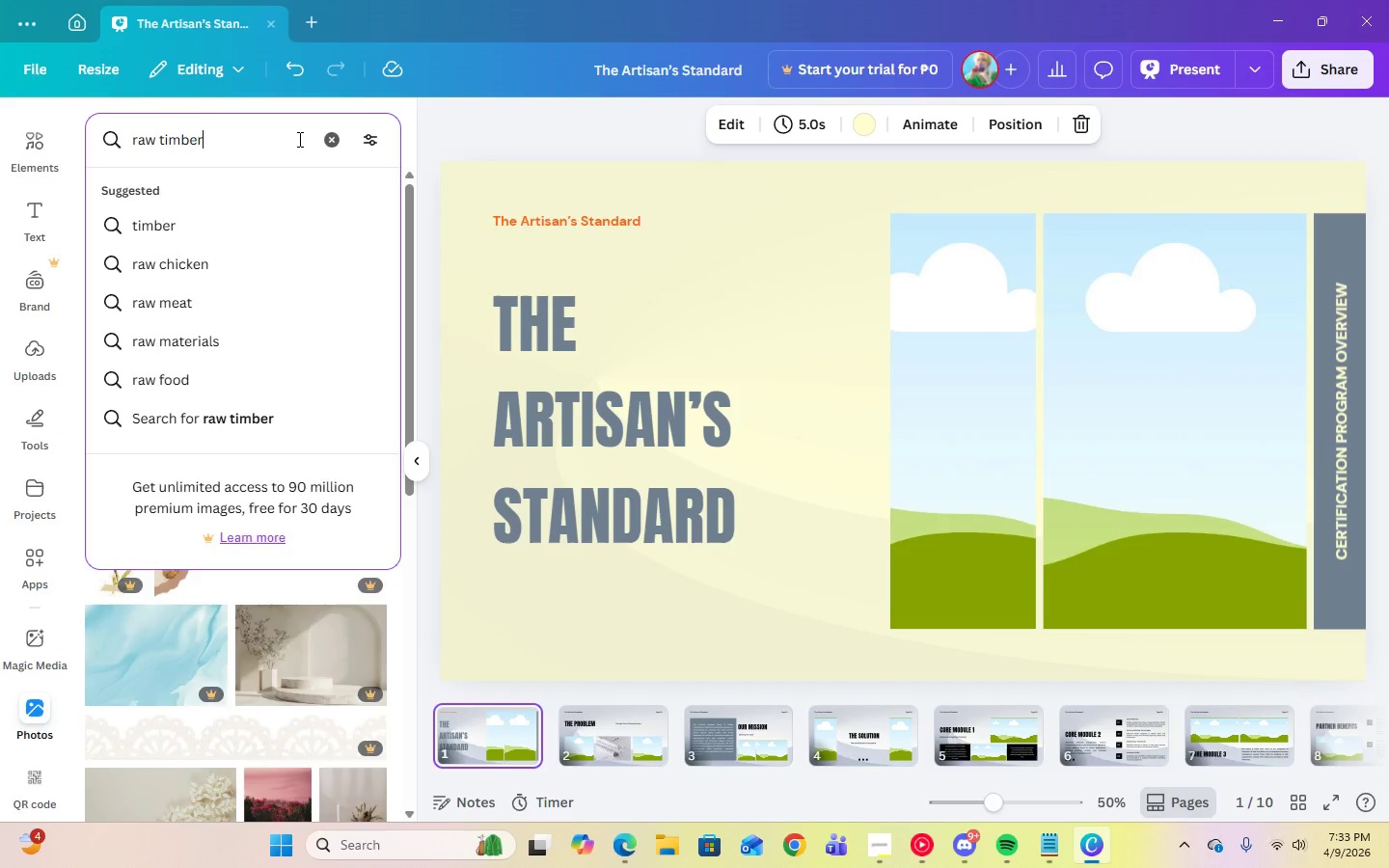 
key(Enter)
 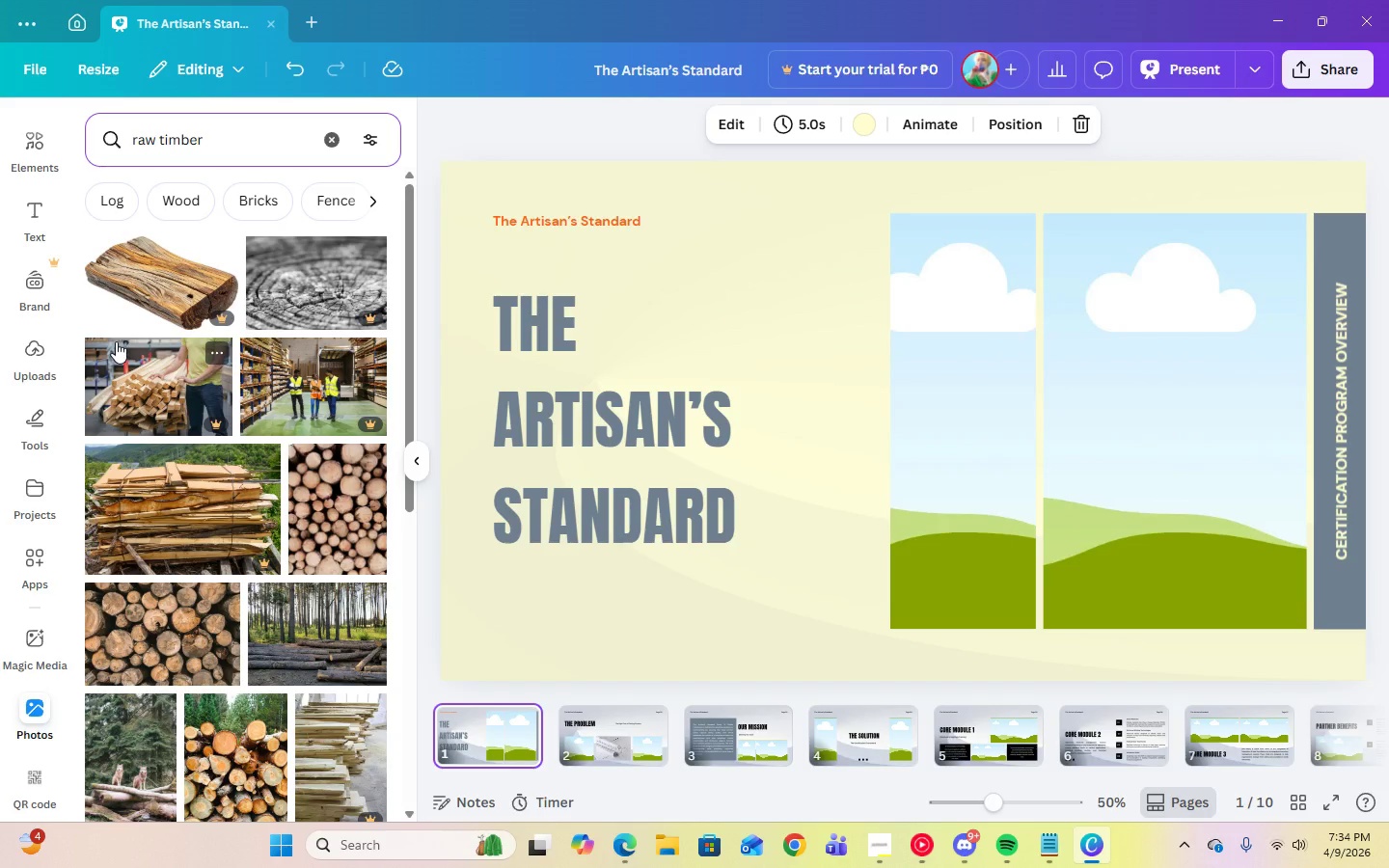 
scroll: coordinate [405, 341], scroll_direction: down, amount: 11.0
 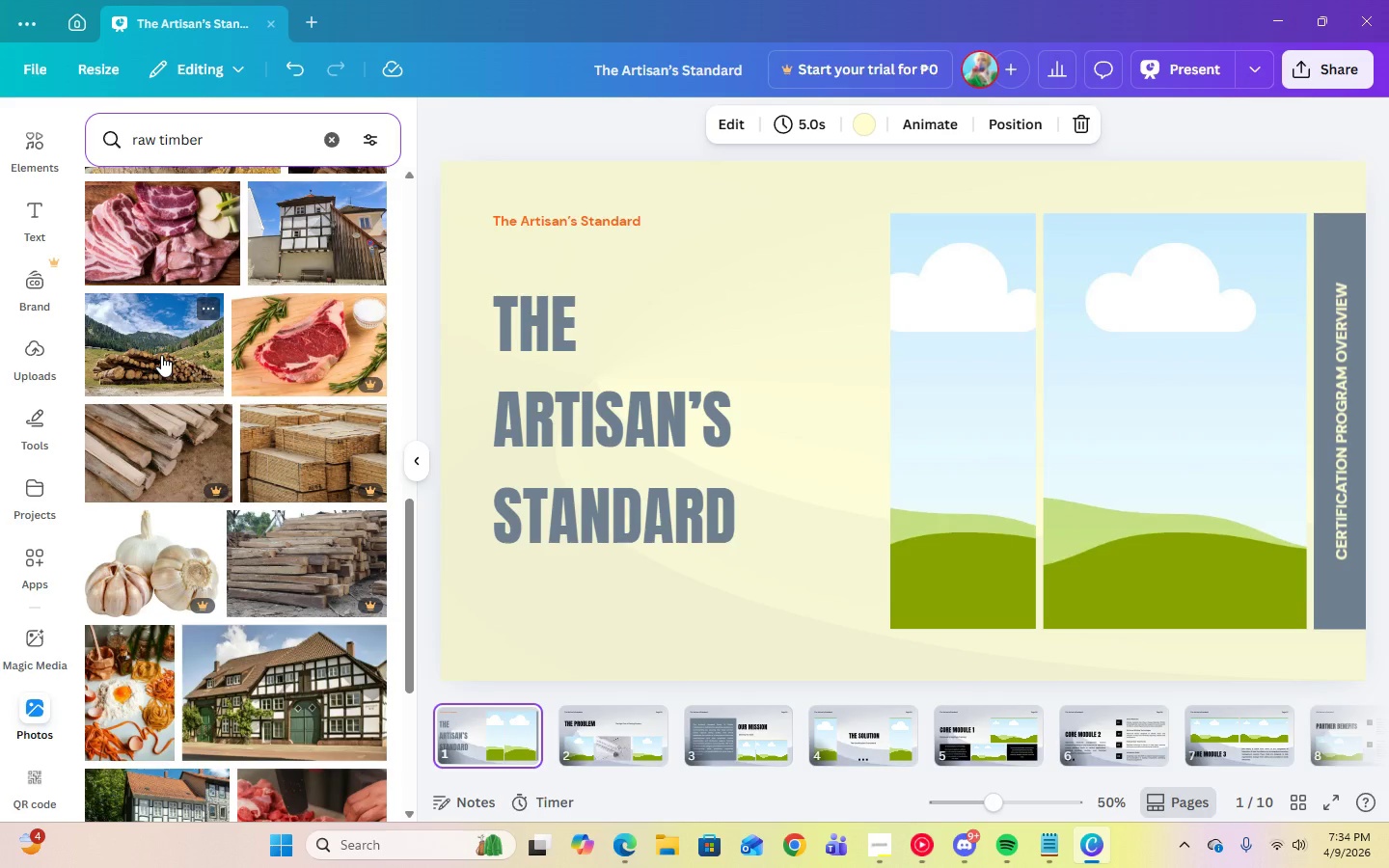 
scroll: coordinate [168, 355], scroll_direction: down, amount: 4.0
 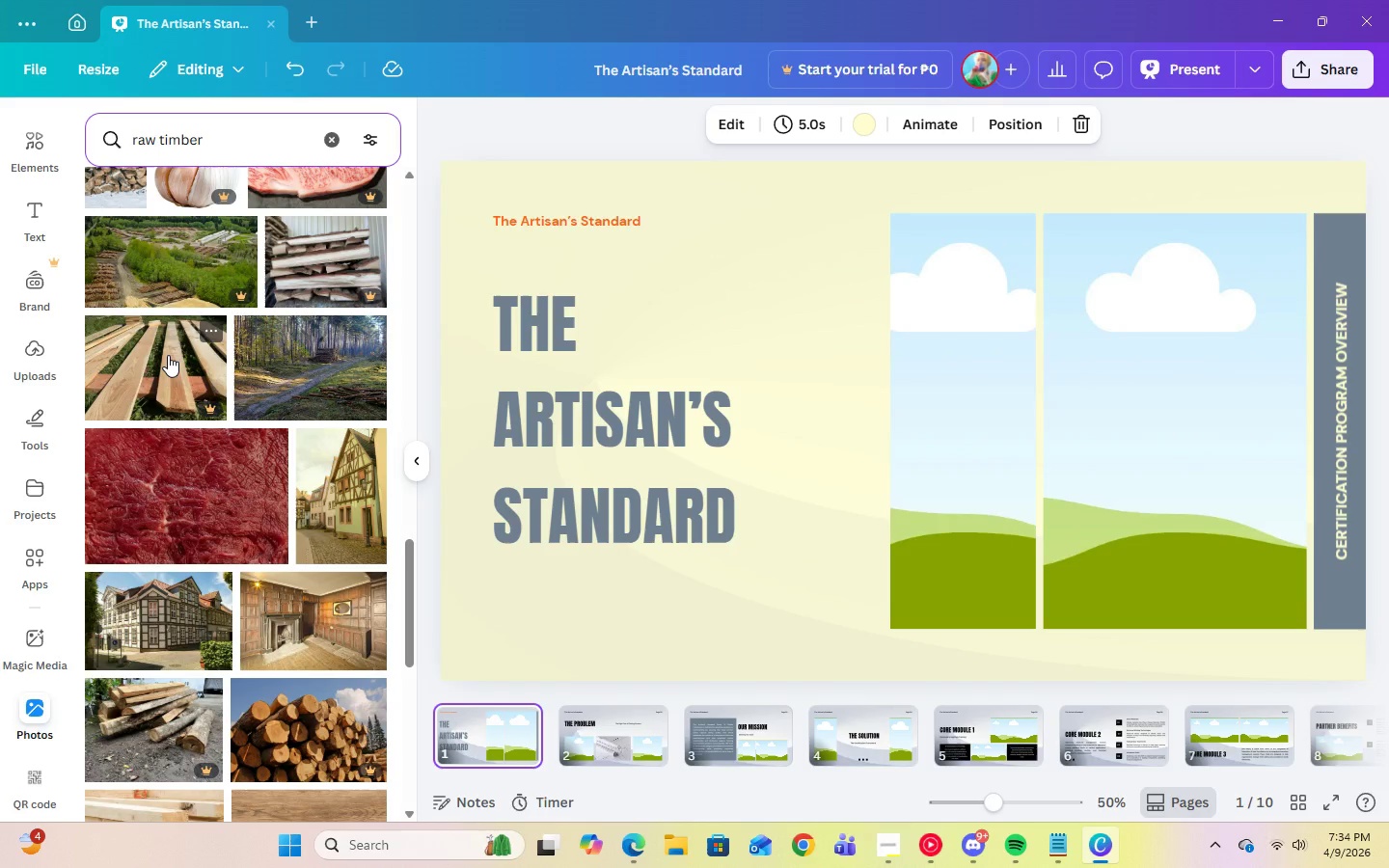 
scroll: coordinate [327, 447], scroll_direction: up, amount: 15.0
 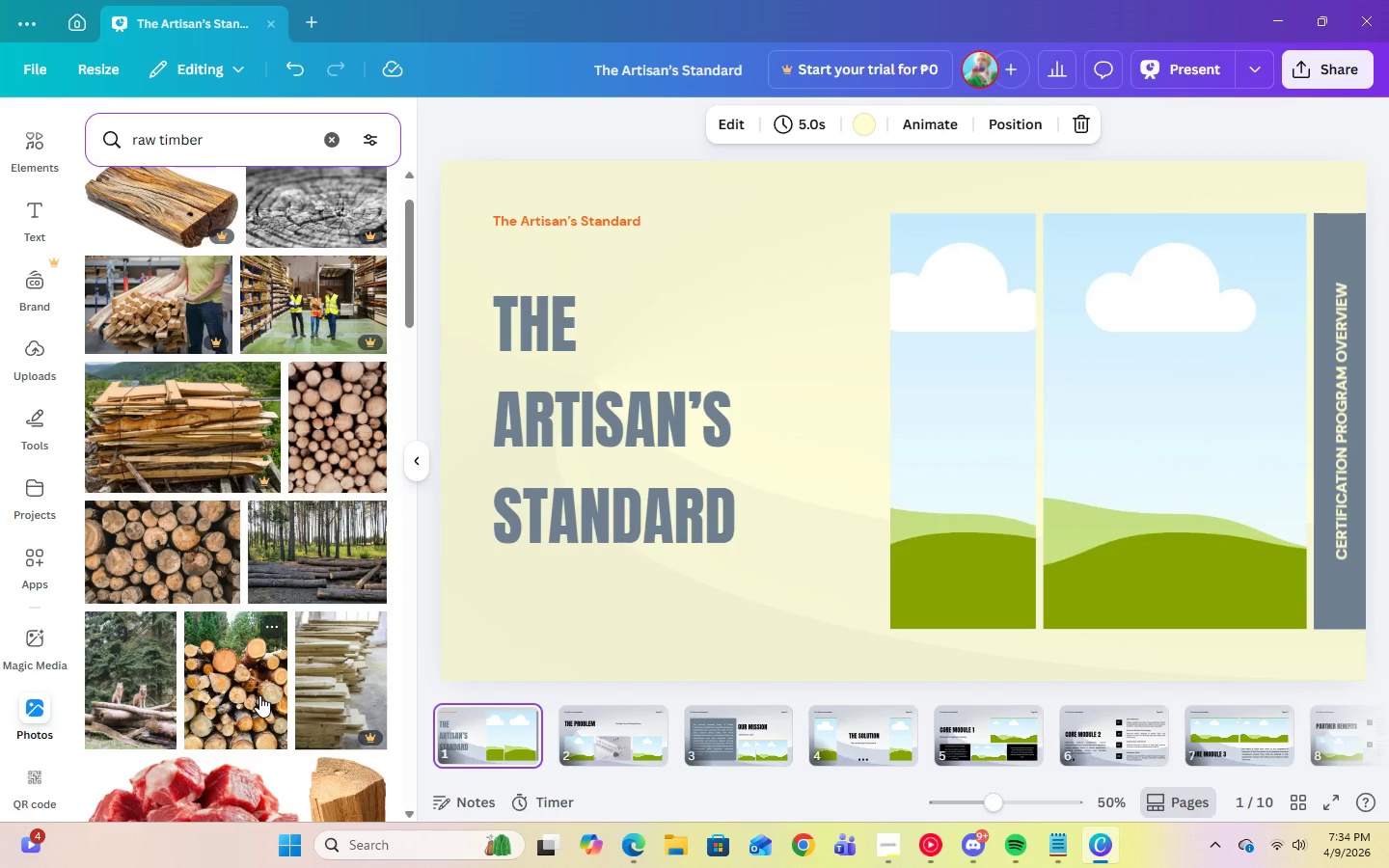 
left_click([259, 695])
 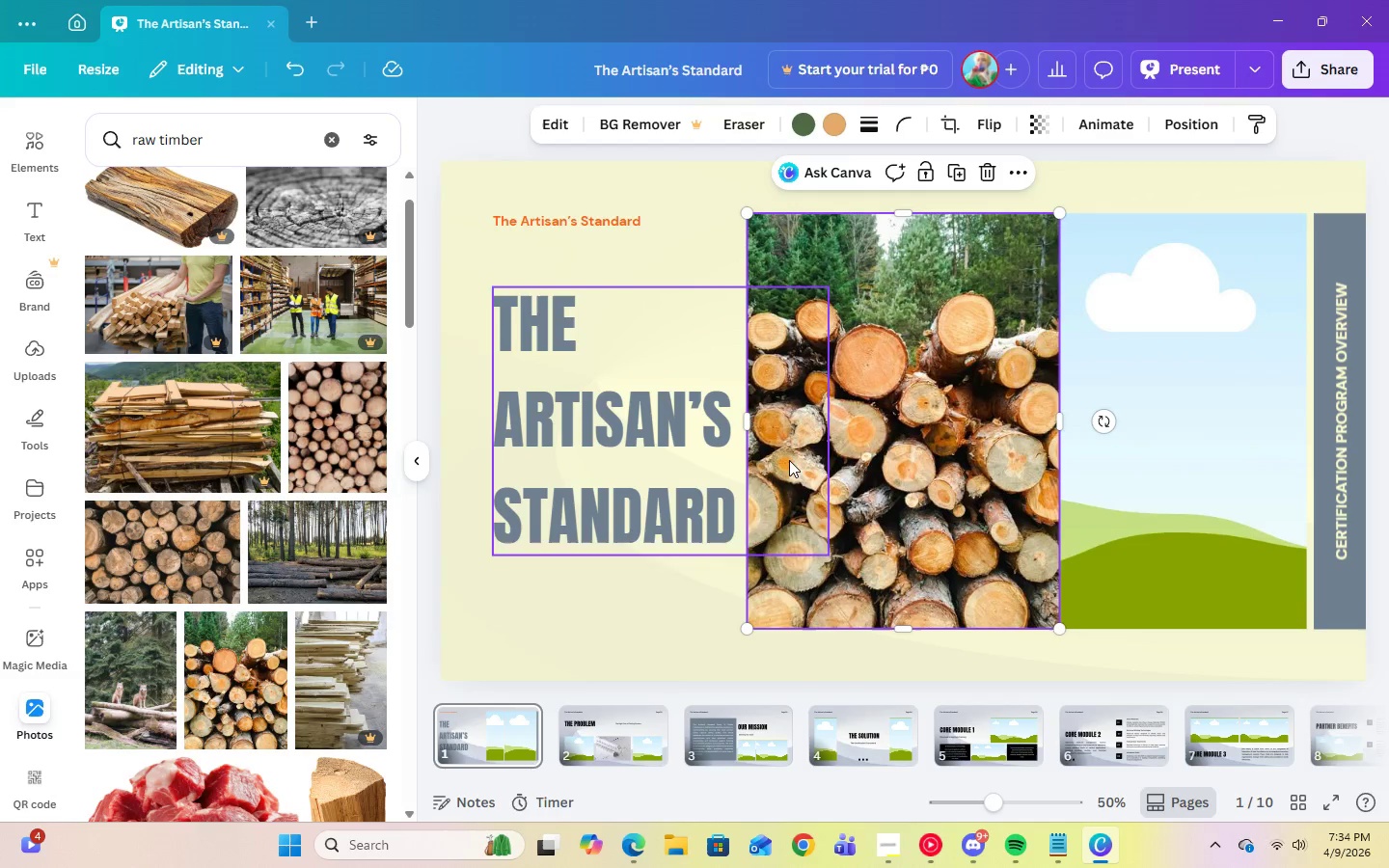 
left_click_drag(start_coordinate=[915, 475], to_coordinate=[1093, 465])
 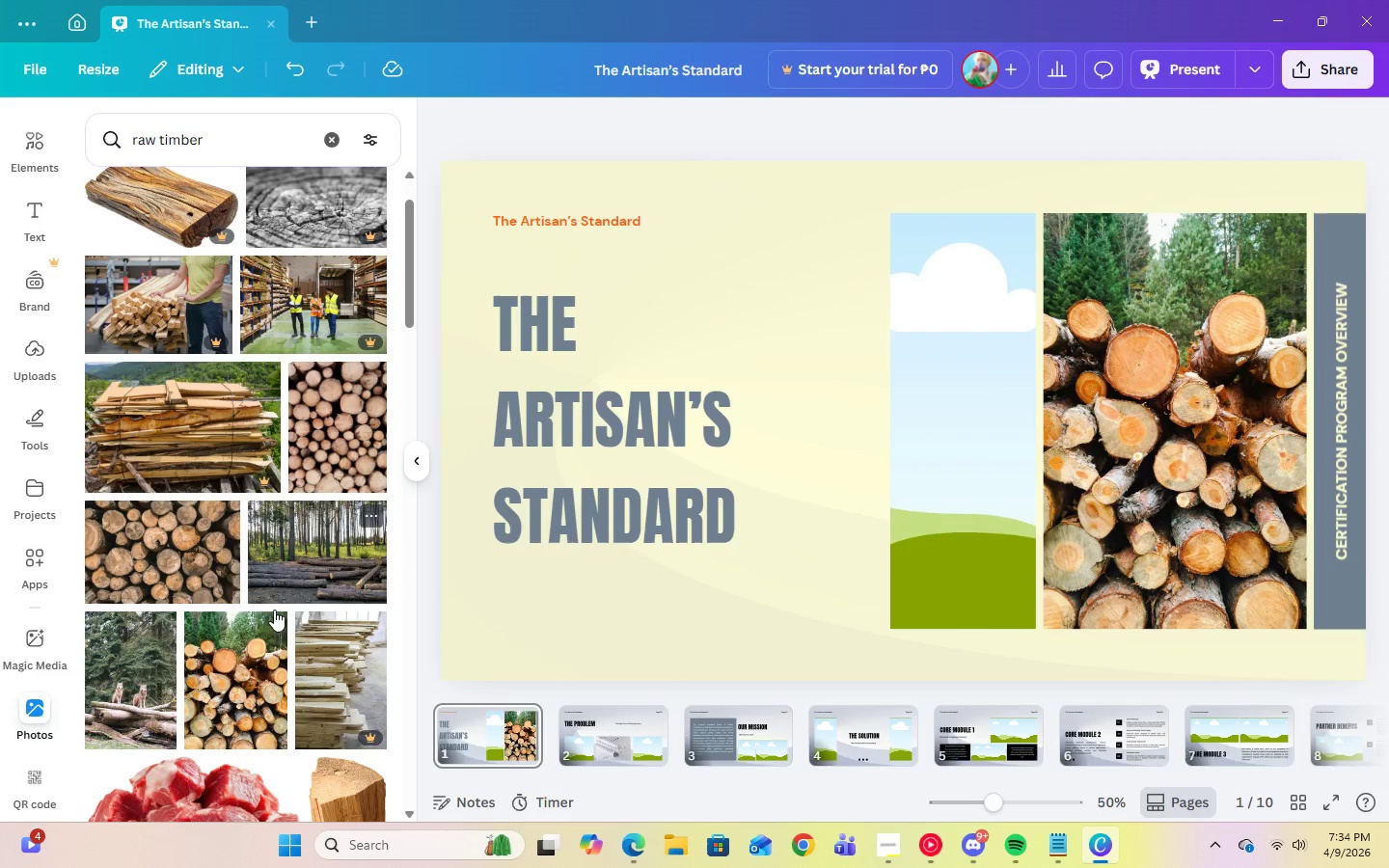 
wait(5.09)
 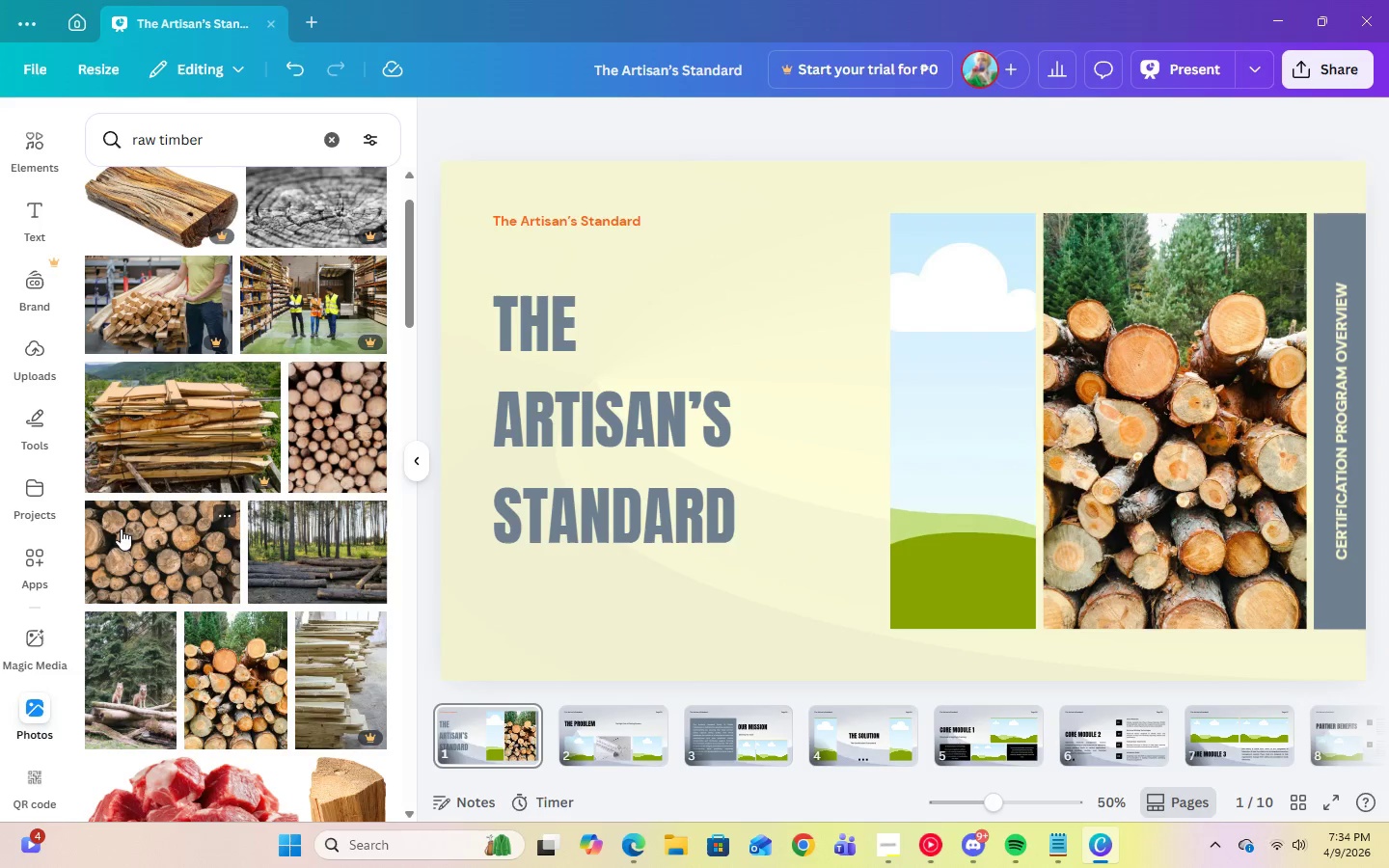 
scroll: coordinate [292, 608], scroll_direction: up, amount: 4.0
 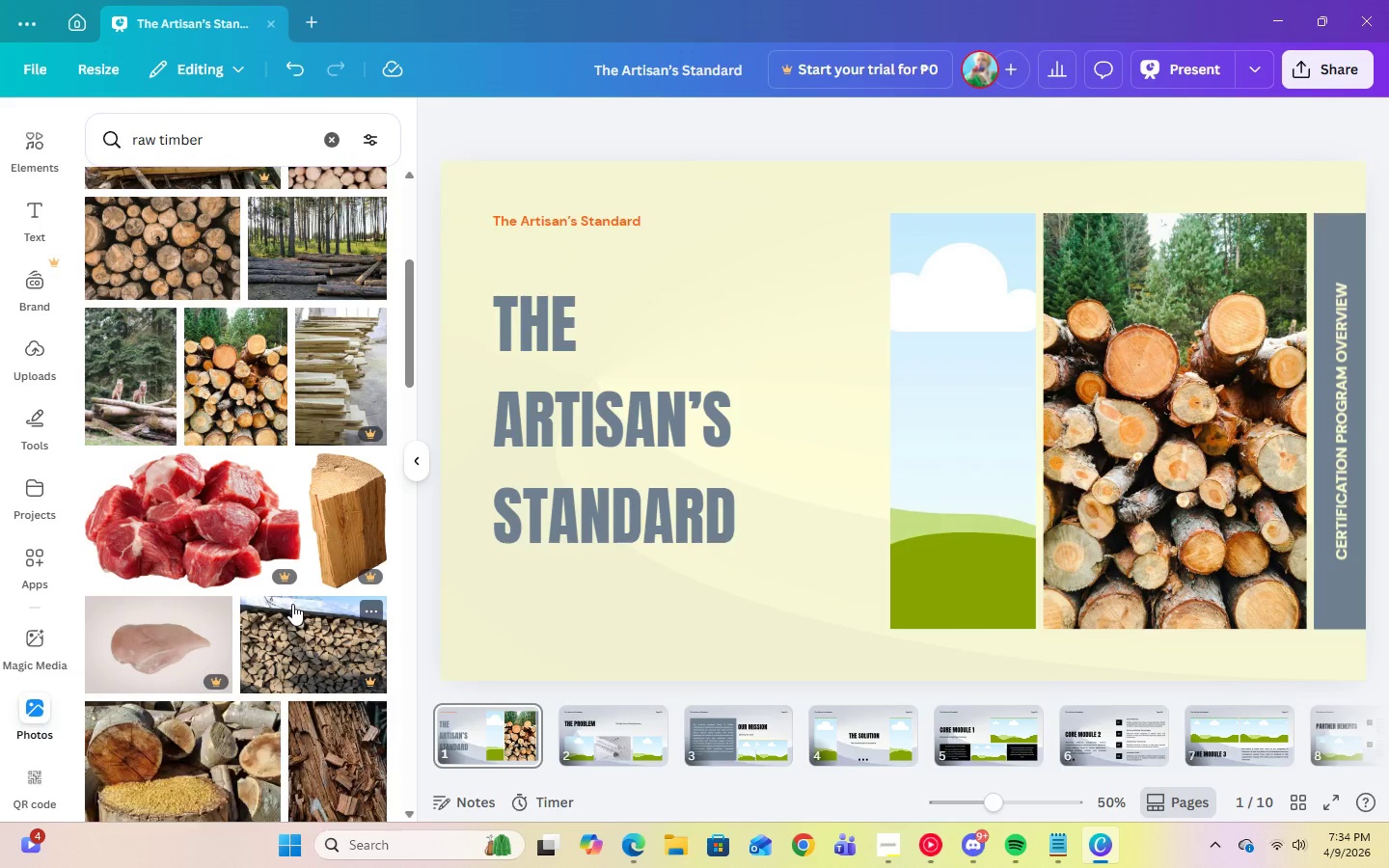 
scroll: coordinate [303, 585], scroll_direction: down, amount: 14.0
 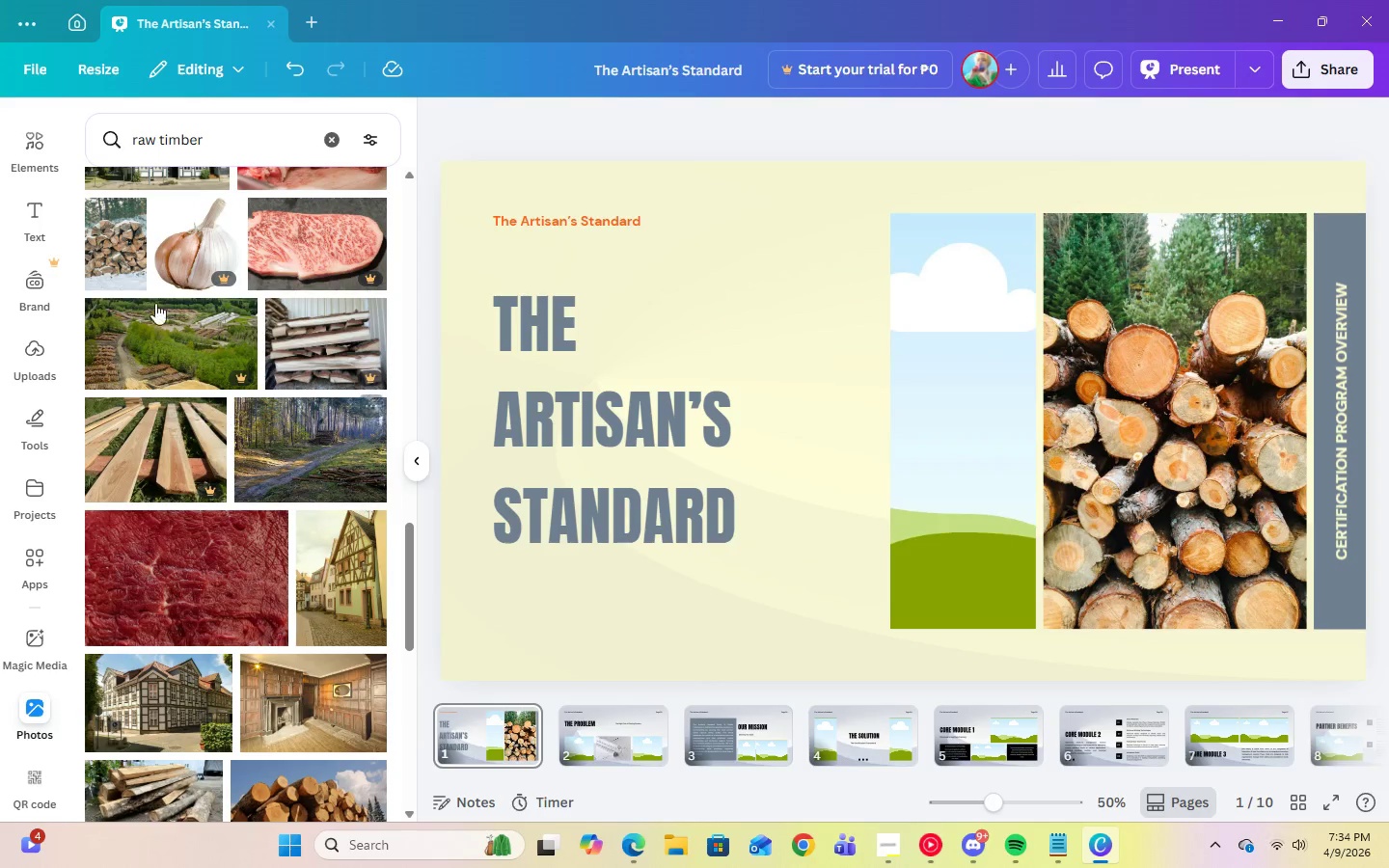 
left_click([122, 258])
 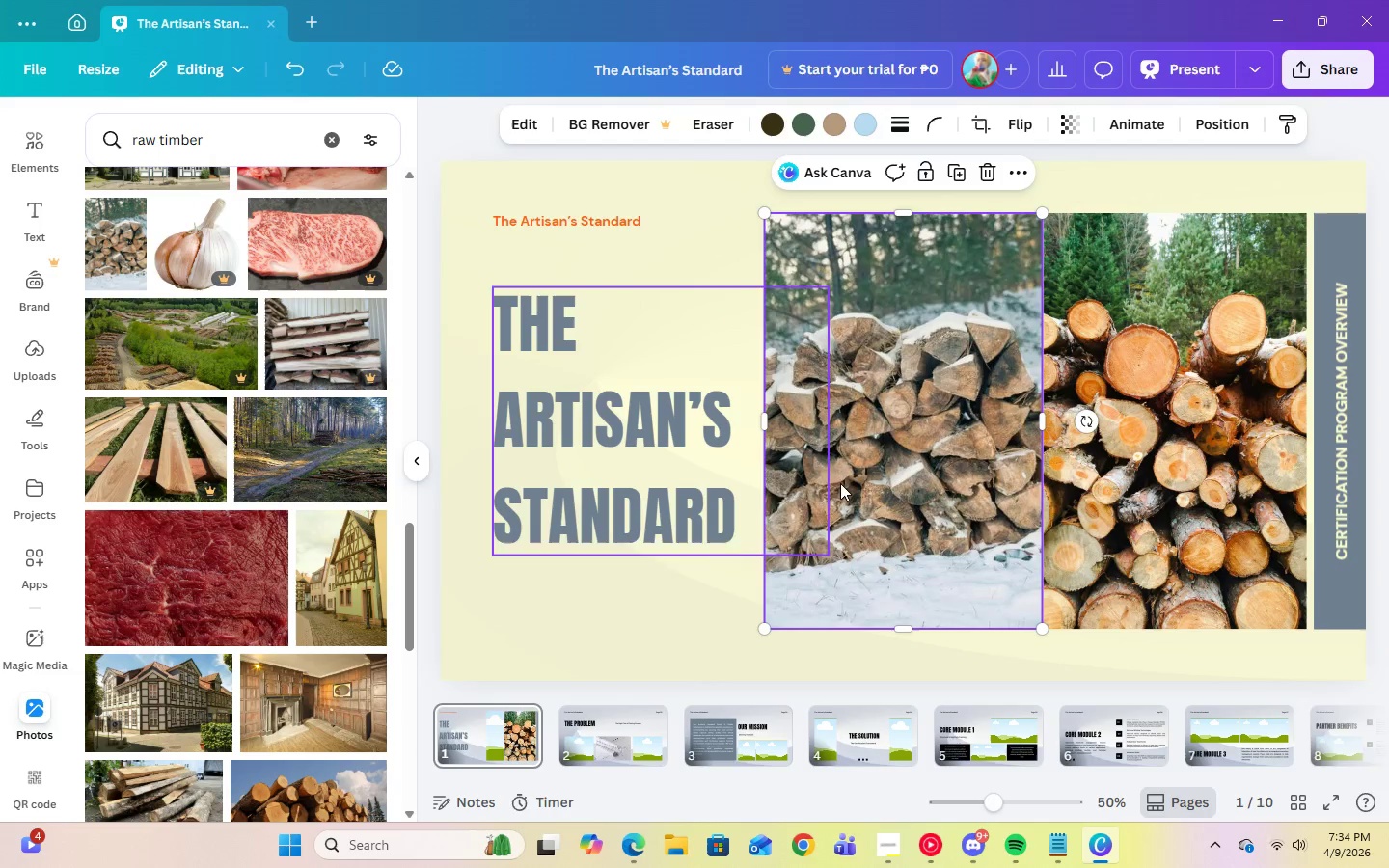 
left_click_drag(start_coordinate=[913, 491], to_coordinate=[967, 498])
 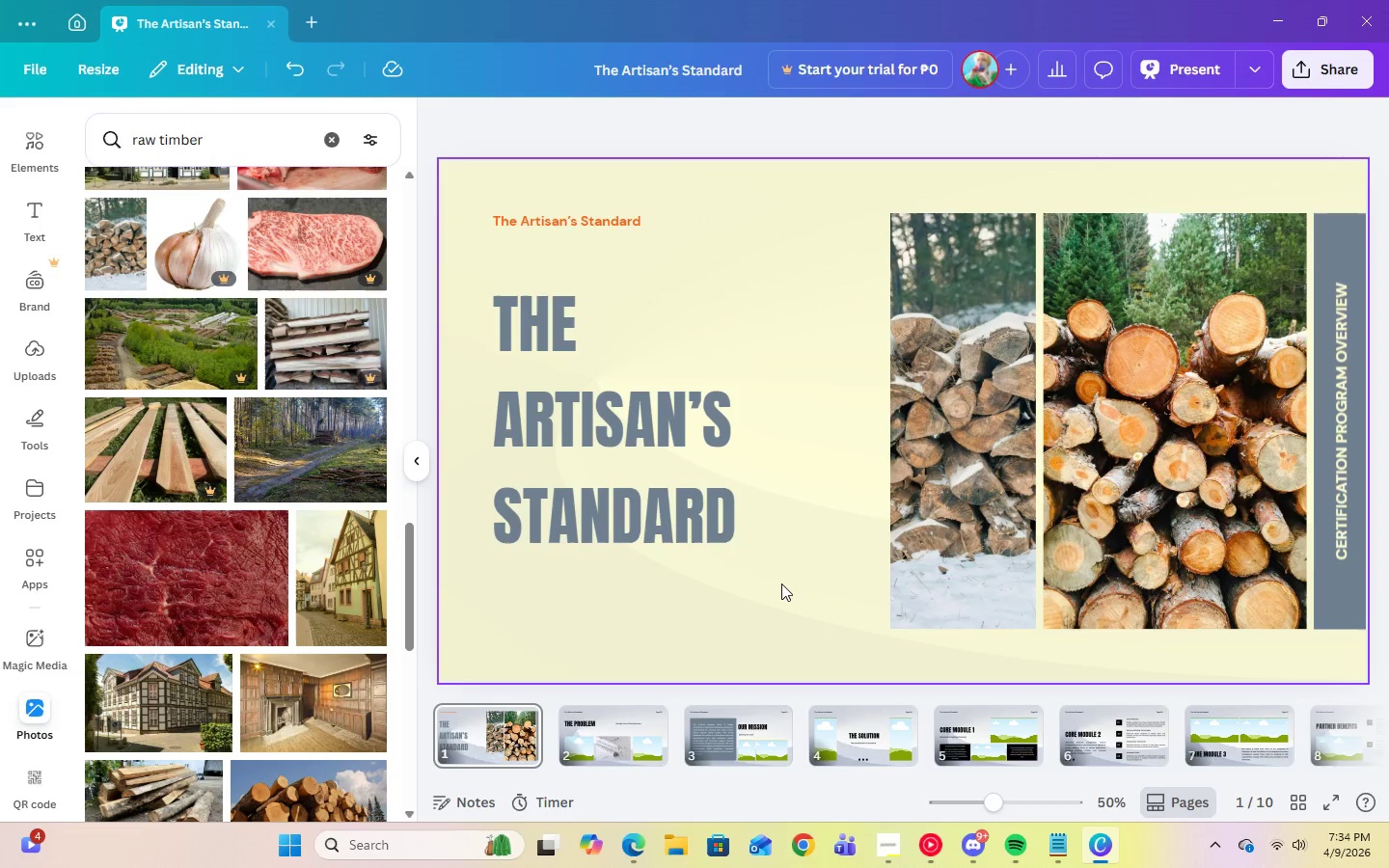 
left_click([780, 582])
 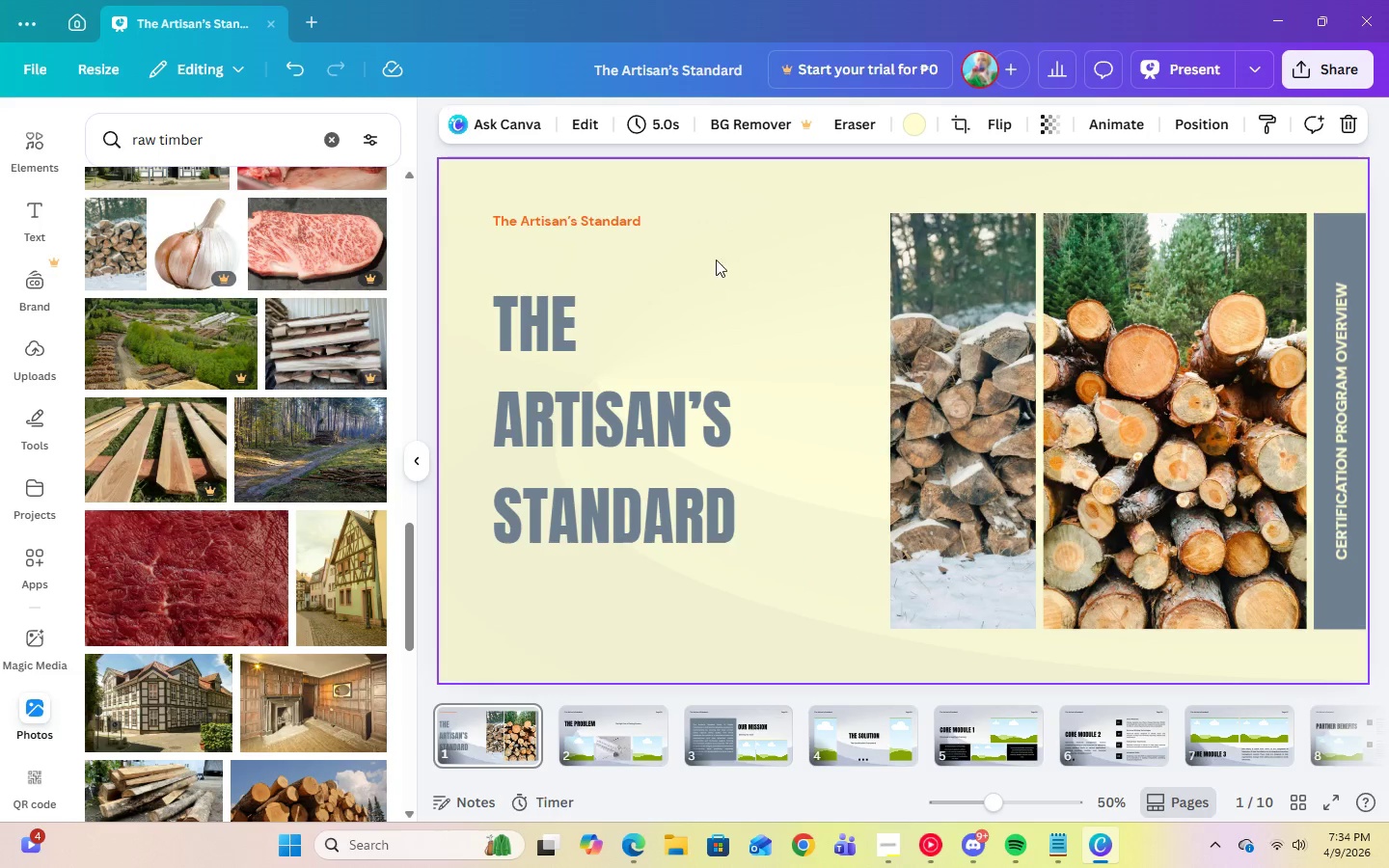 
left_click([847, 321])
 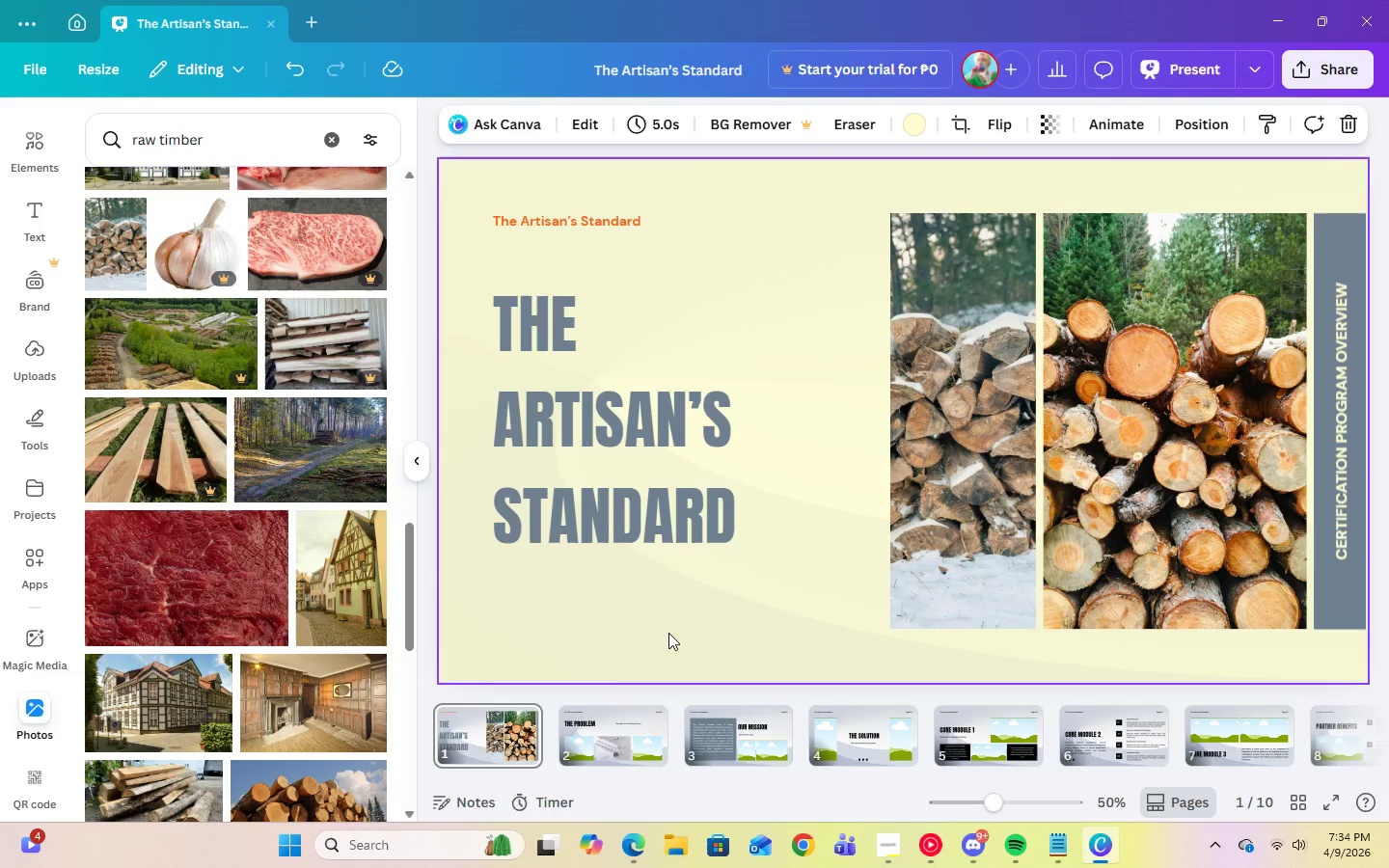 
left_click([616, 719])
 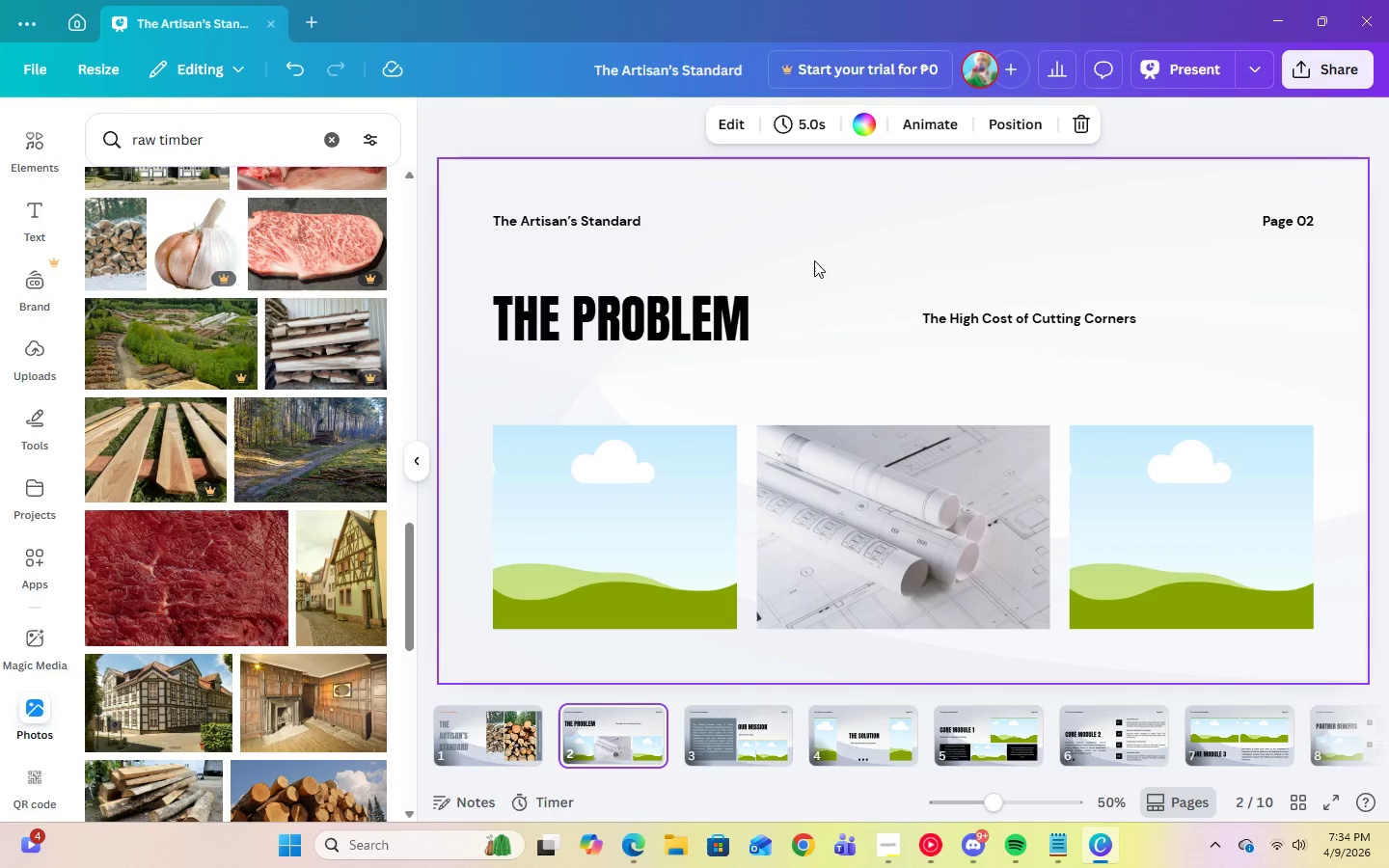 
left_click([829, 251])
 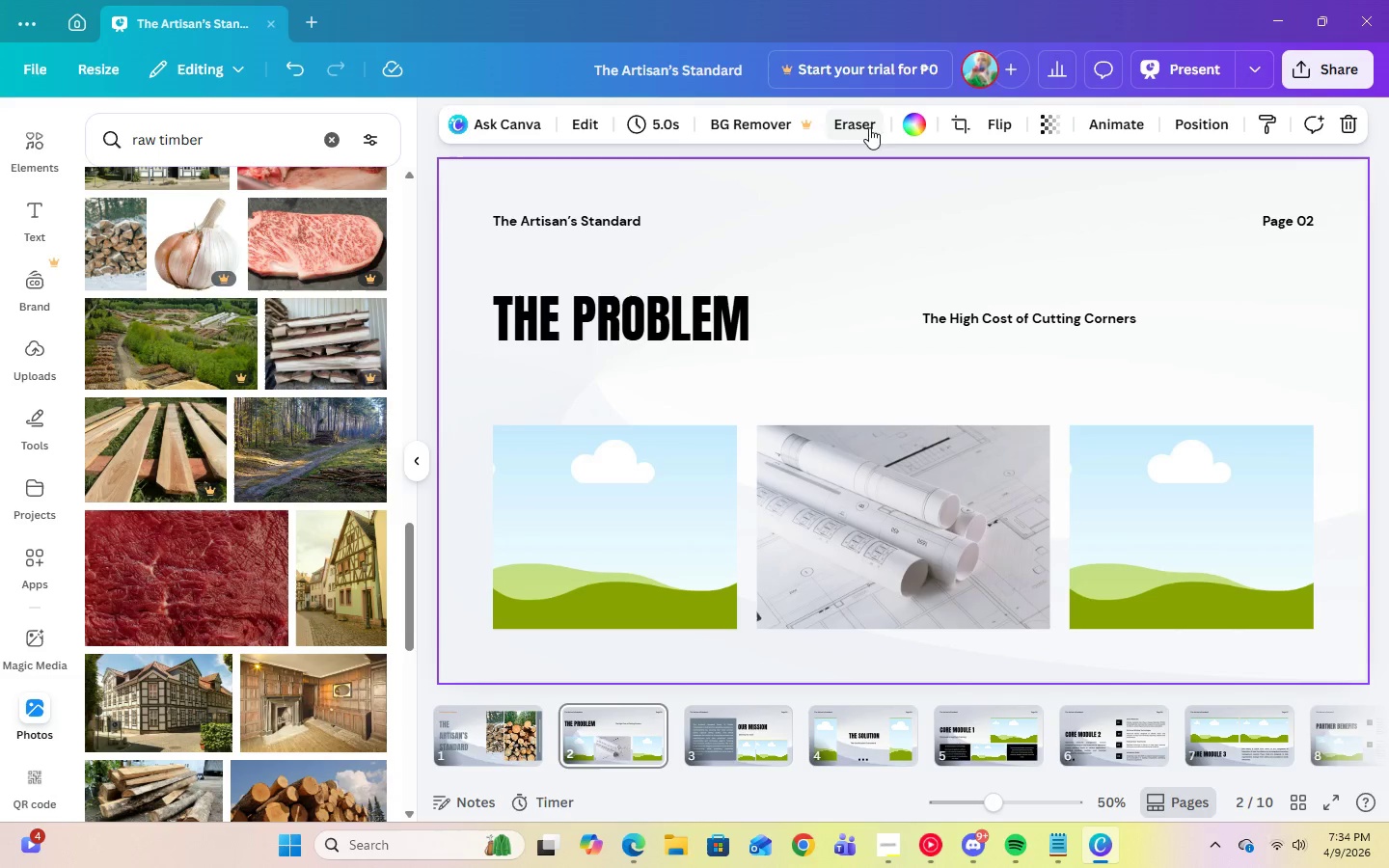 
left_click([910, 126])
 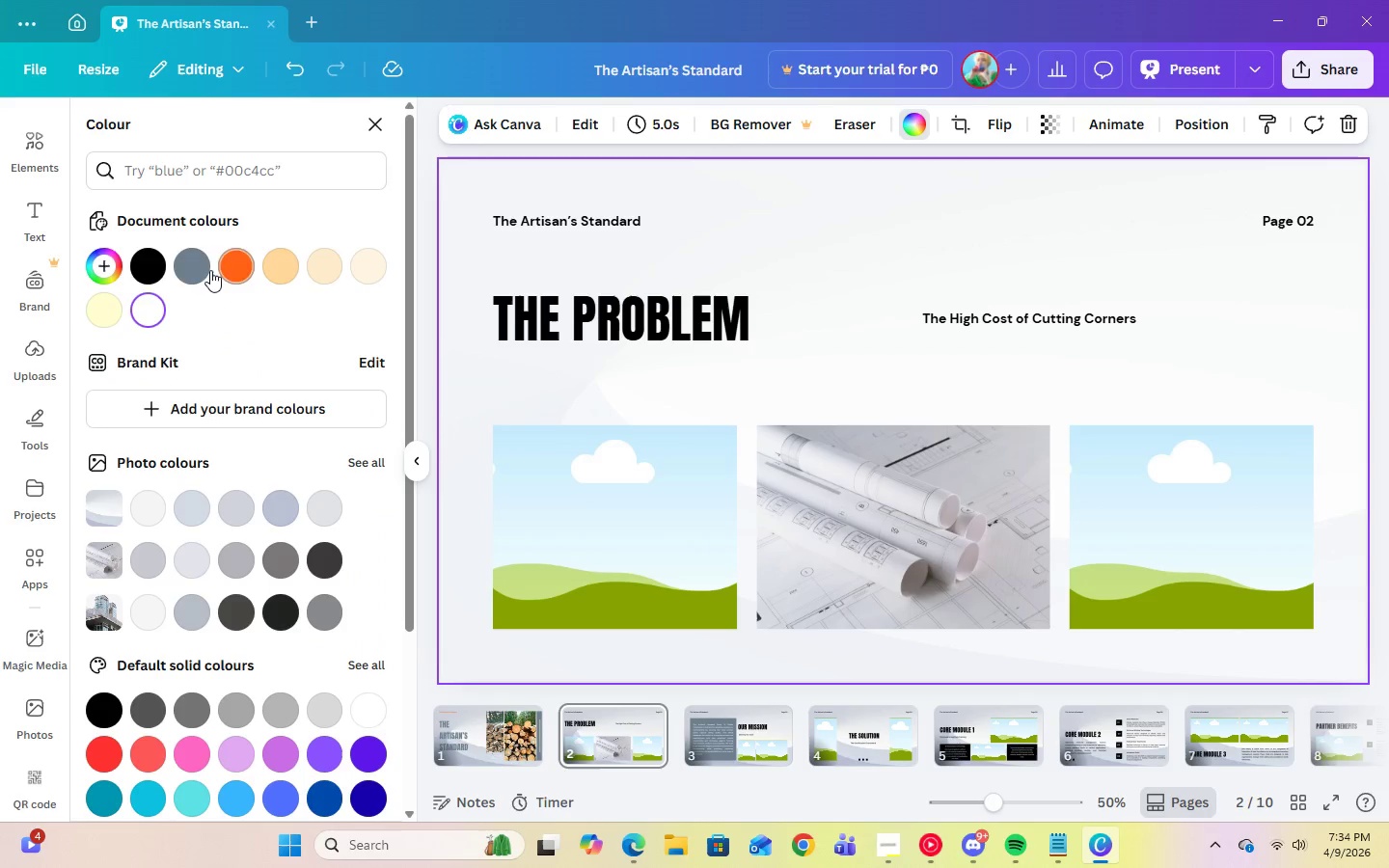 
left_click([202, 270])
 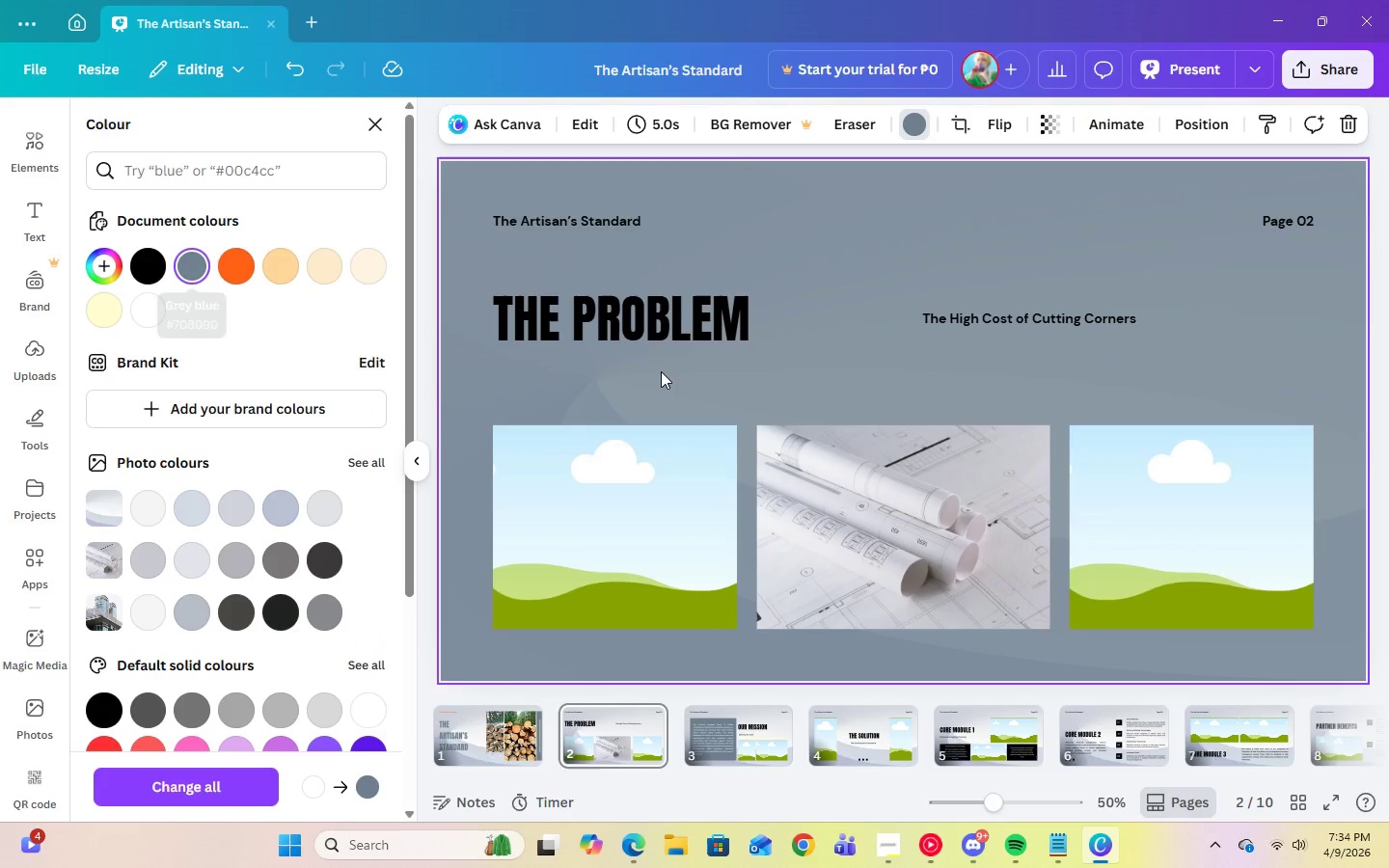 
left_click([665, 388])
 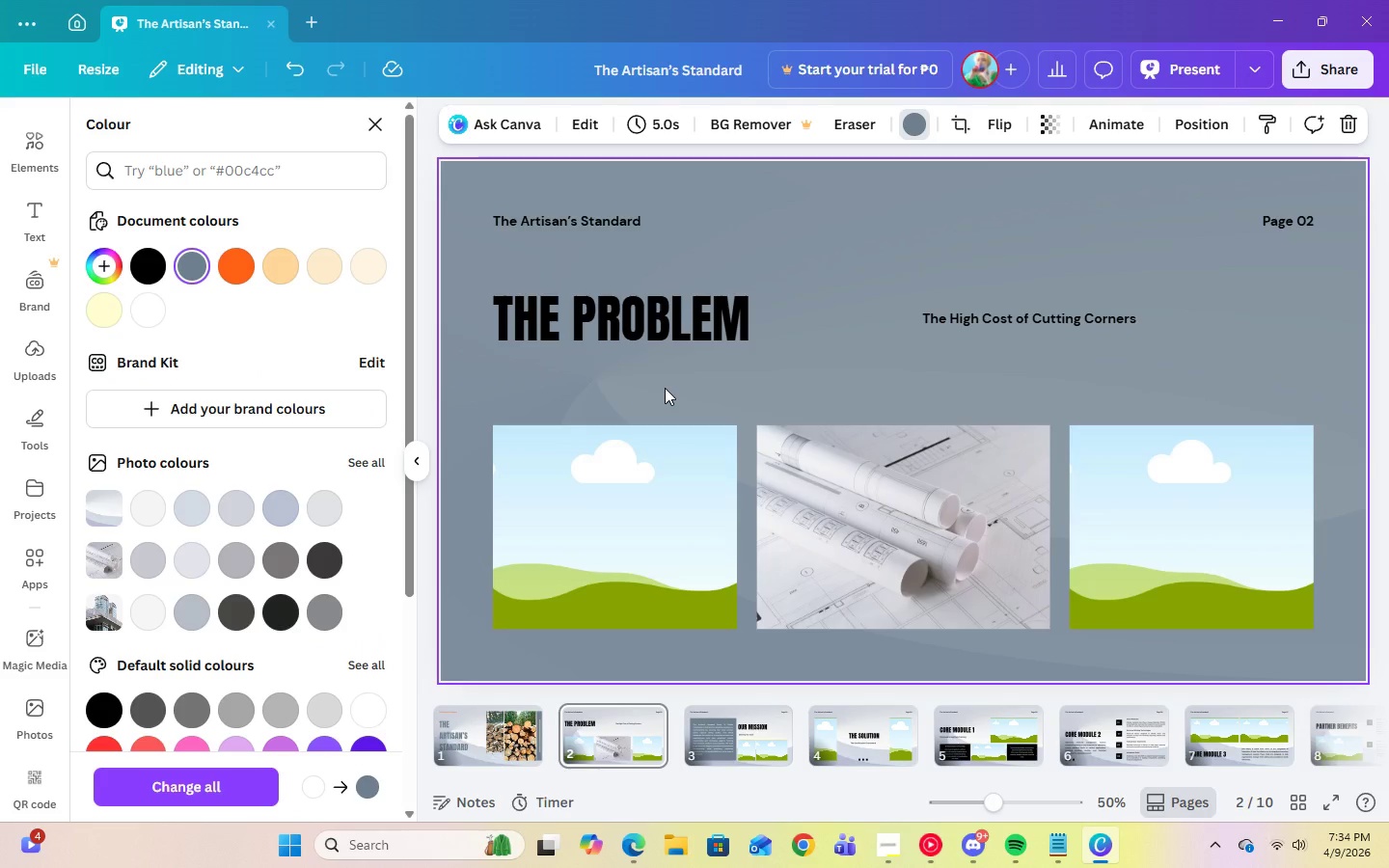 
key(Delete)
 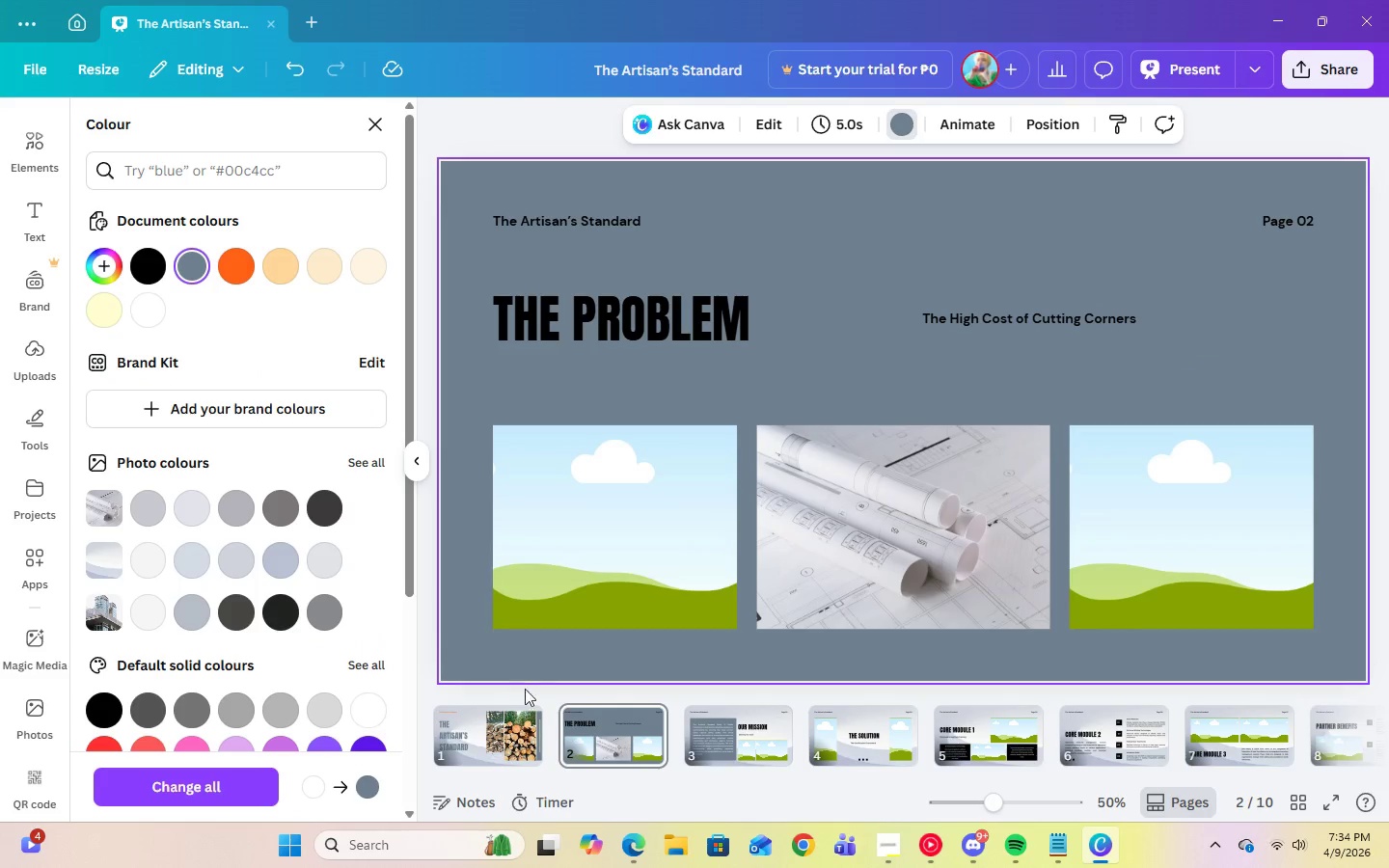 
left_click([526, 707])
 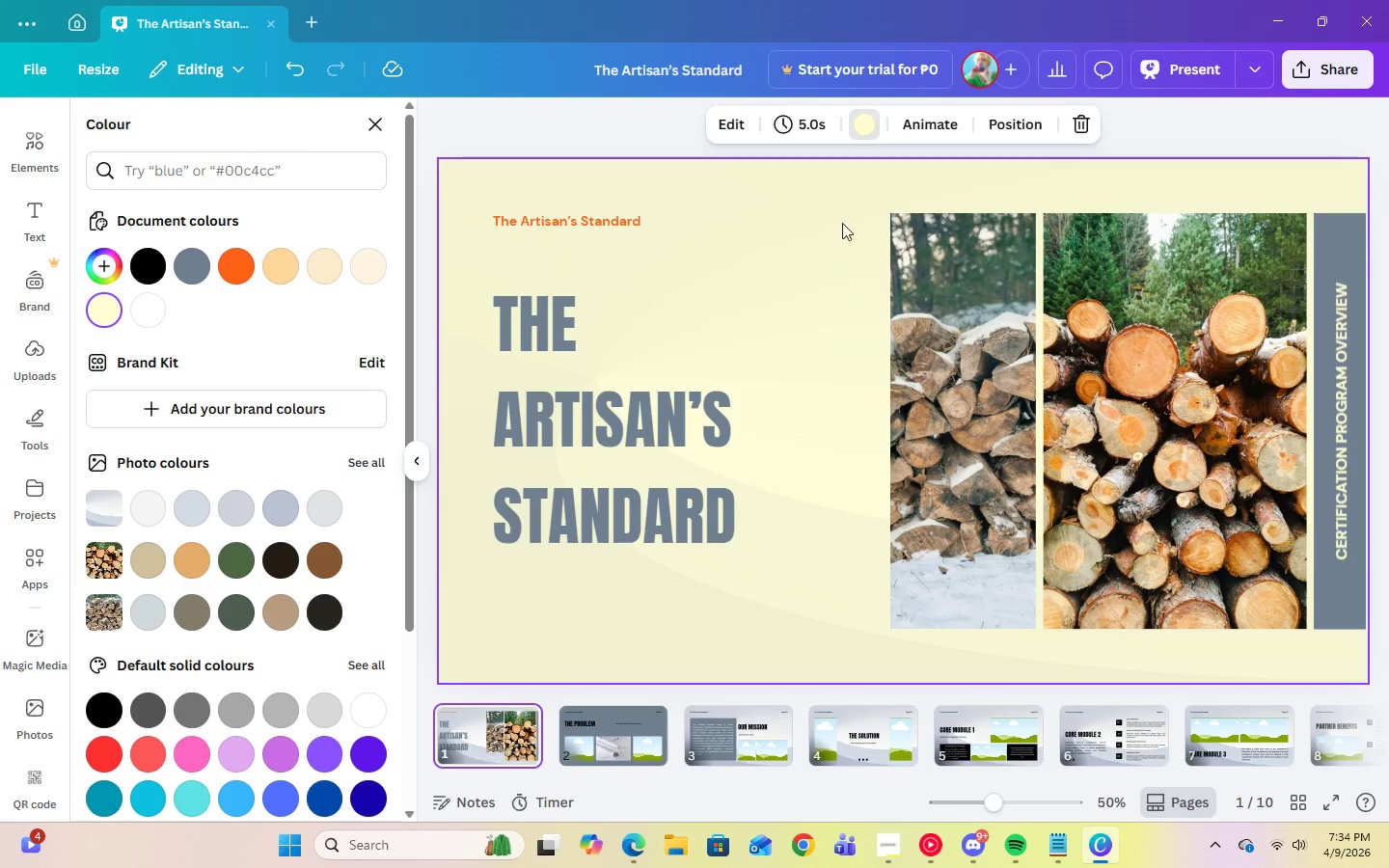 
left_click([836, 213])
 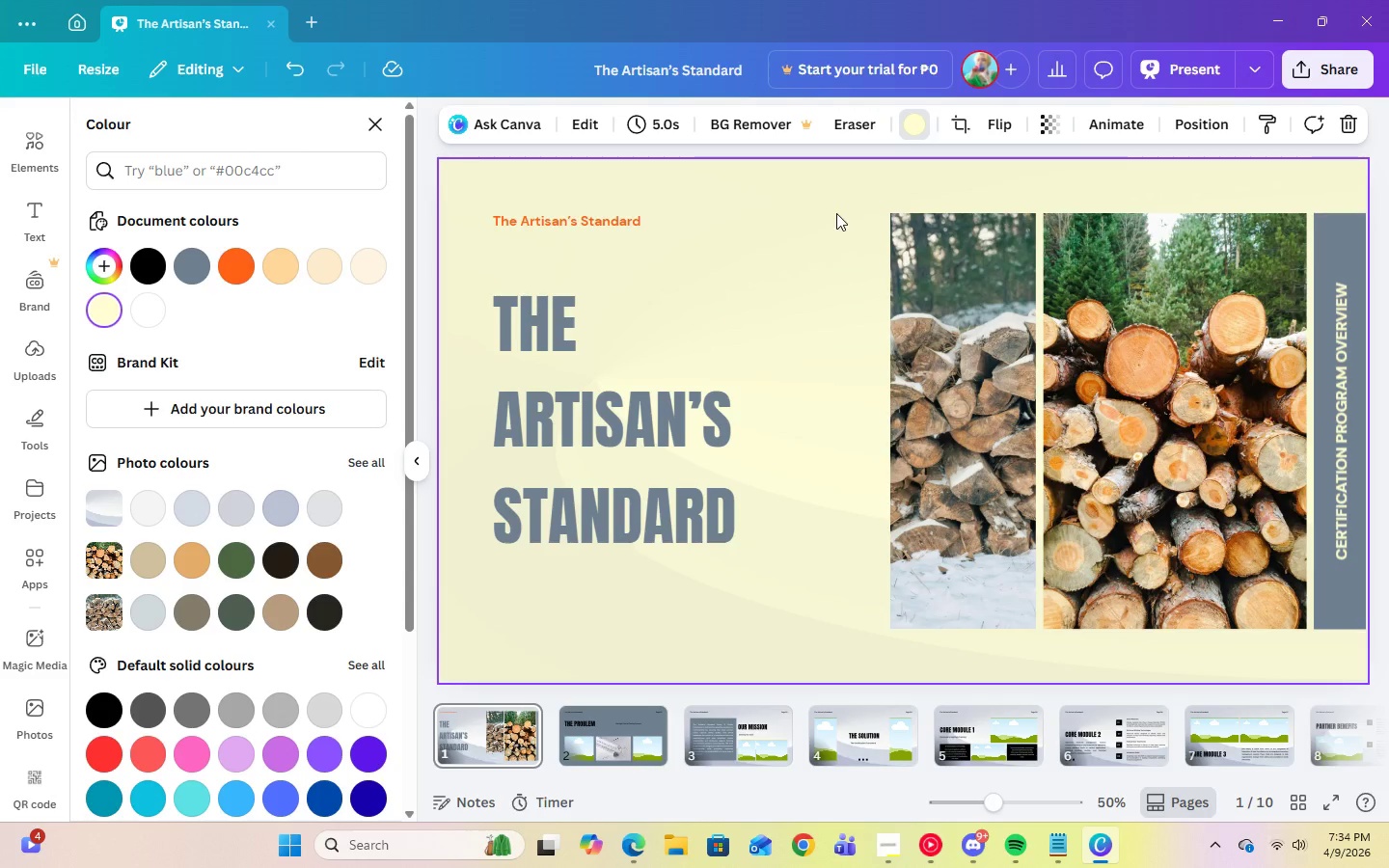 
key(Delete)
 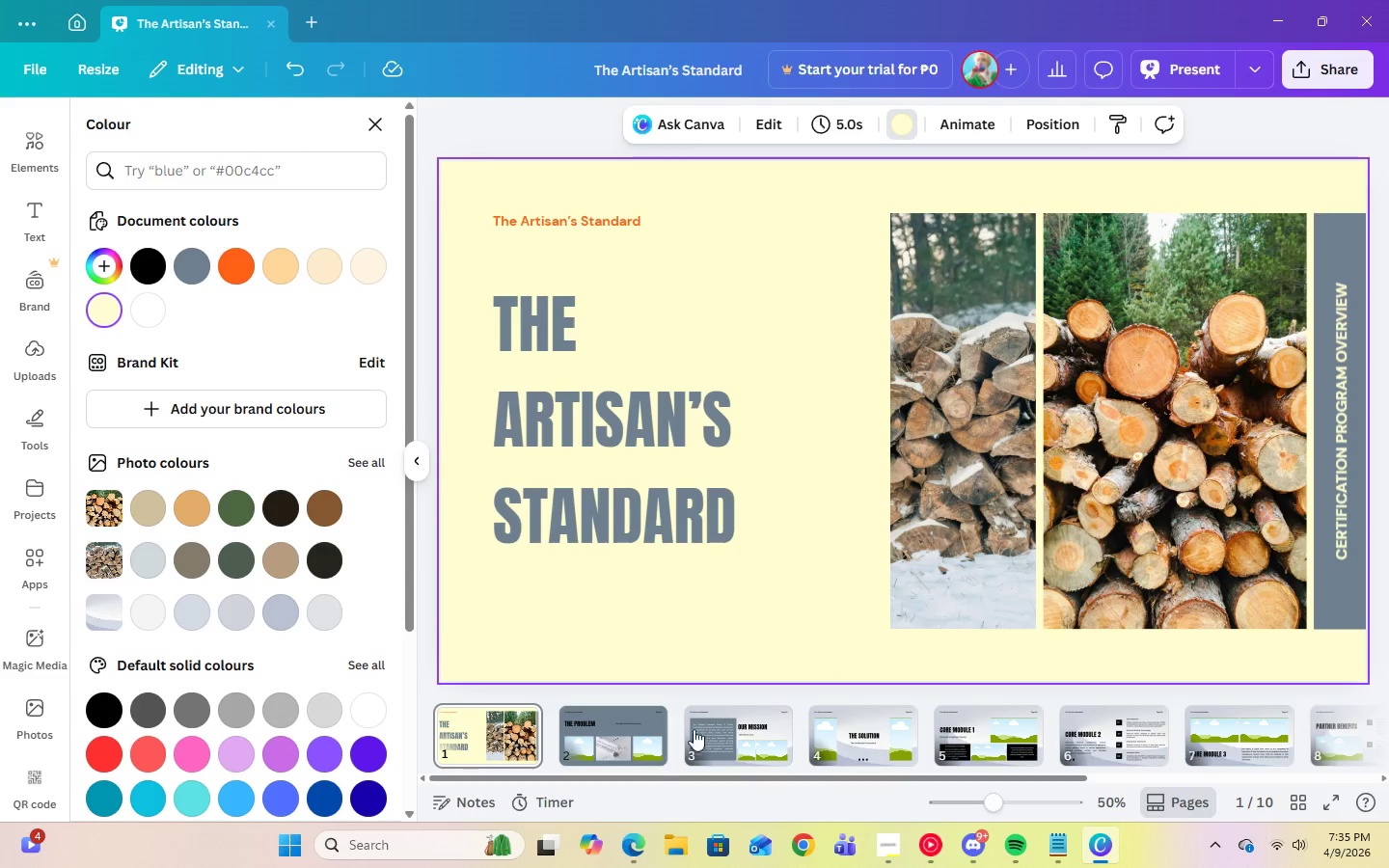 
left_click([757, 715])
 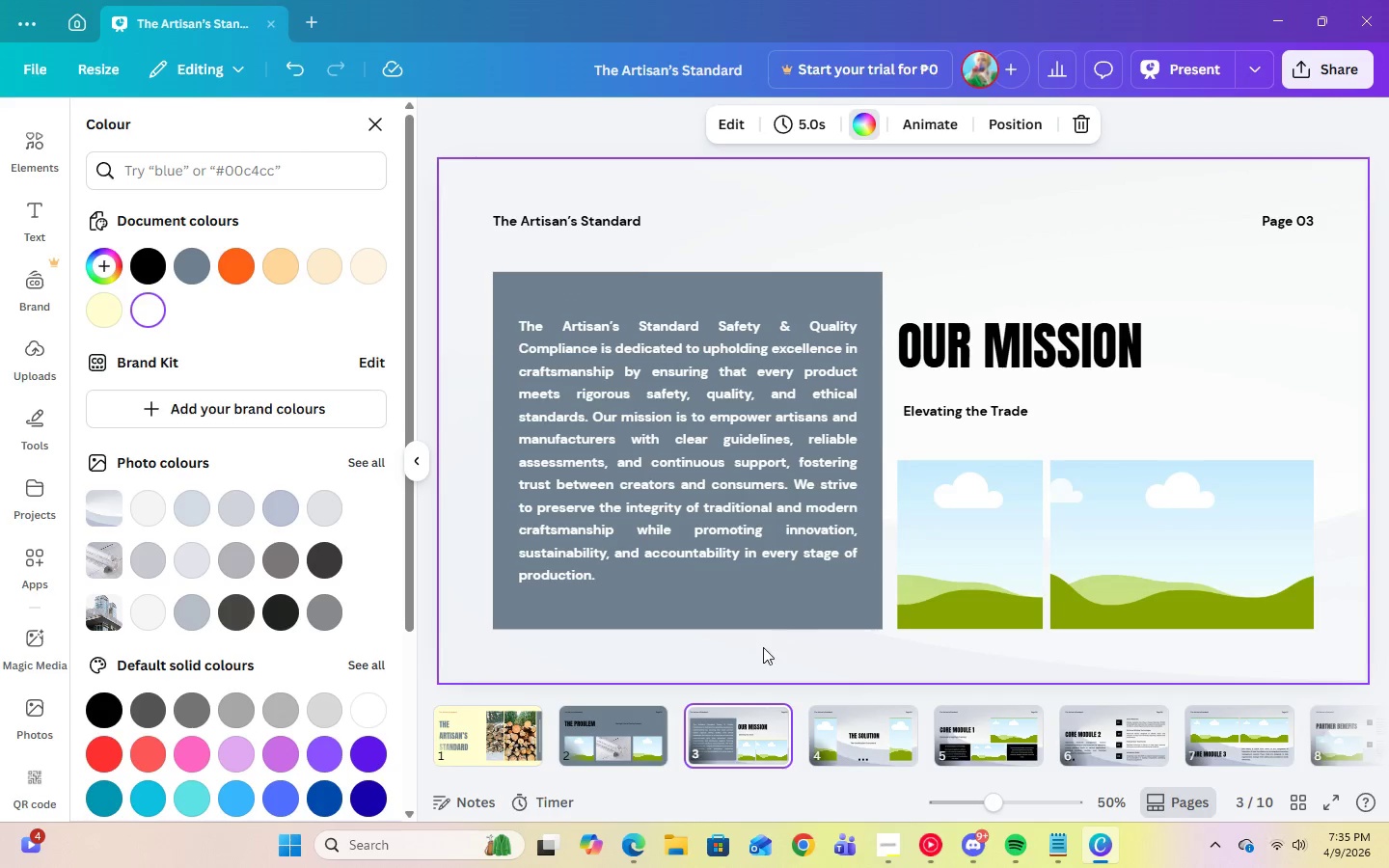 
left_click([761, 655])
 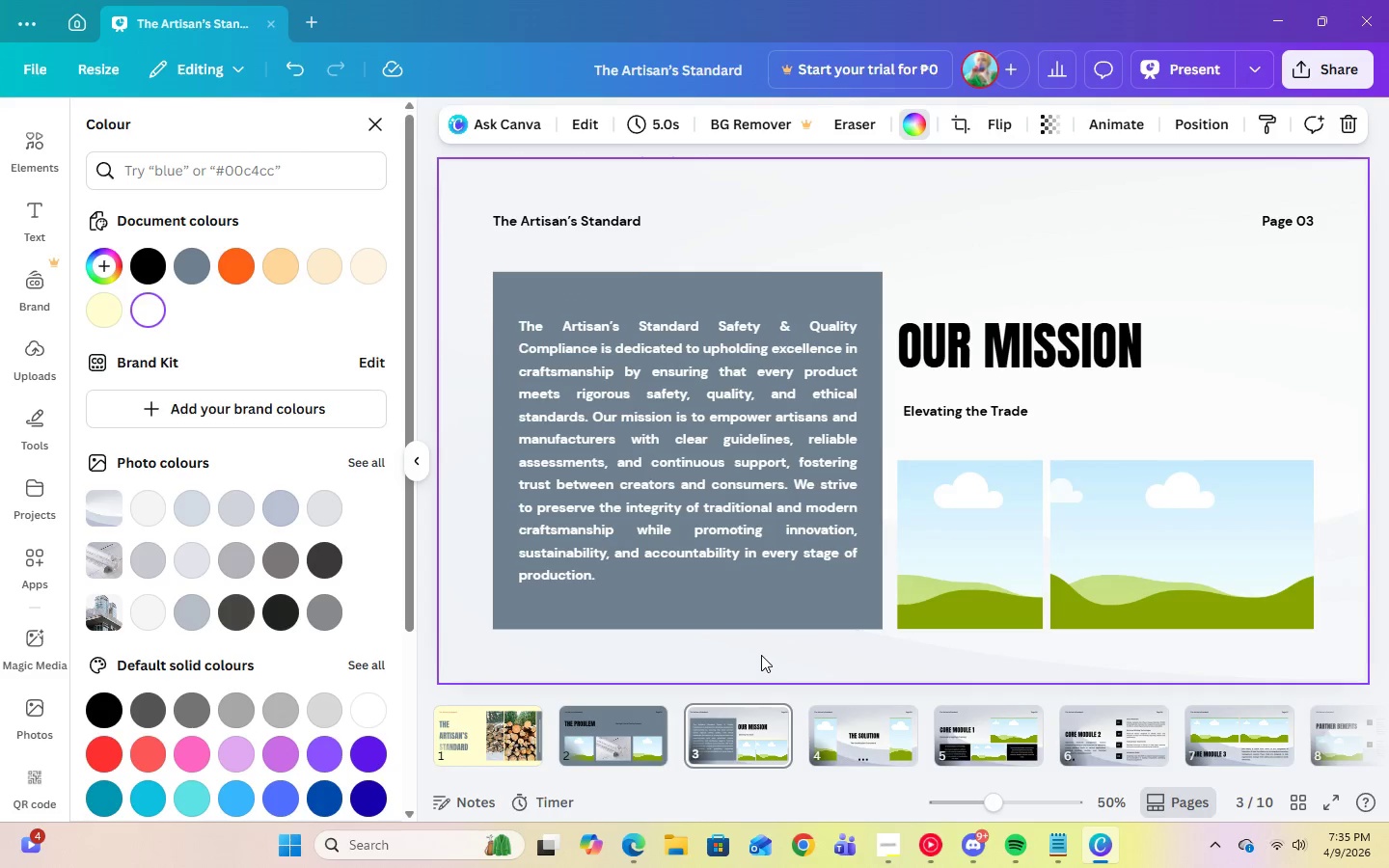 
key(Delete)
 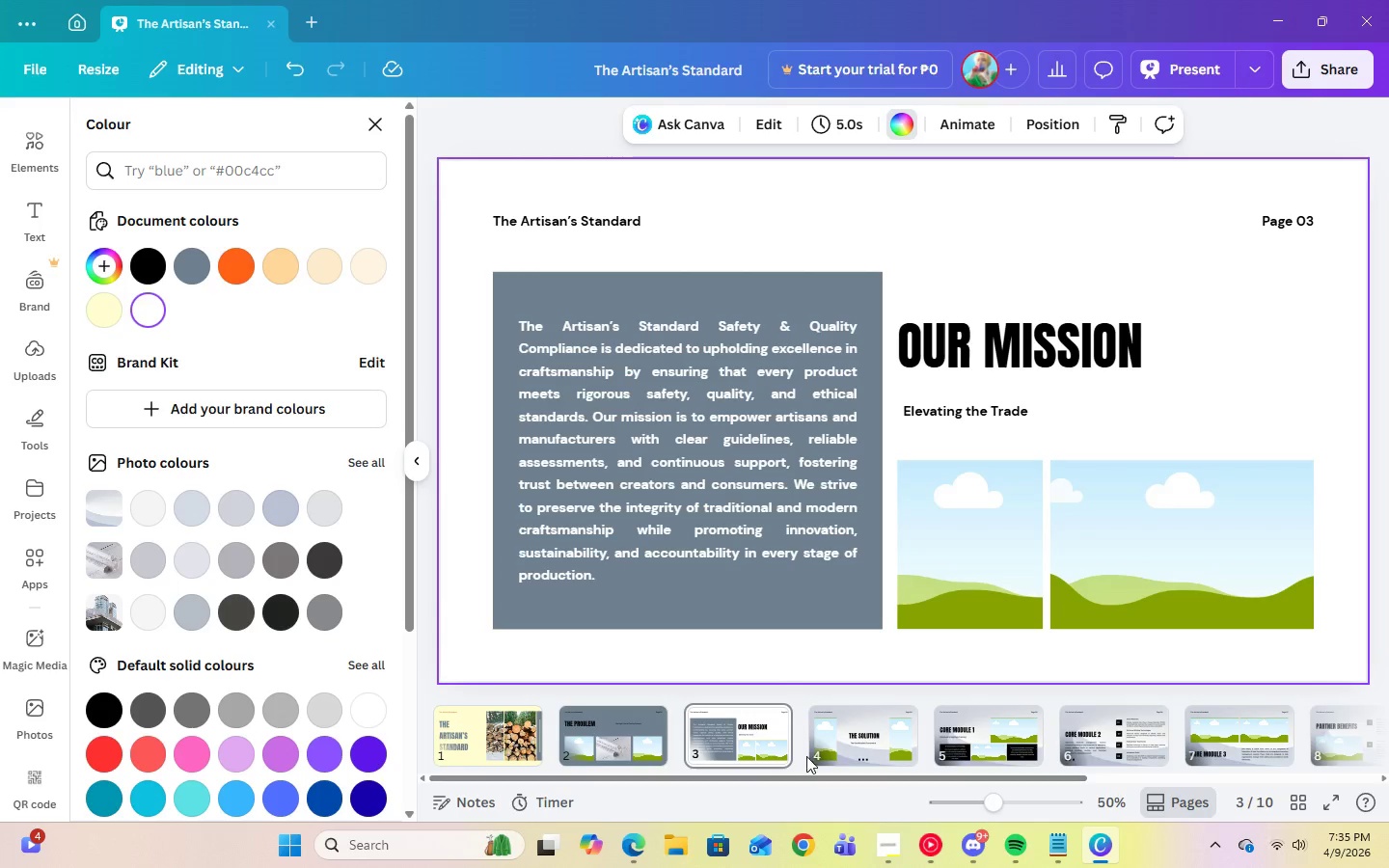 
left_click([853, 742])
 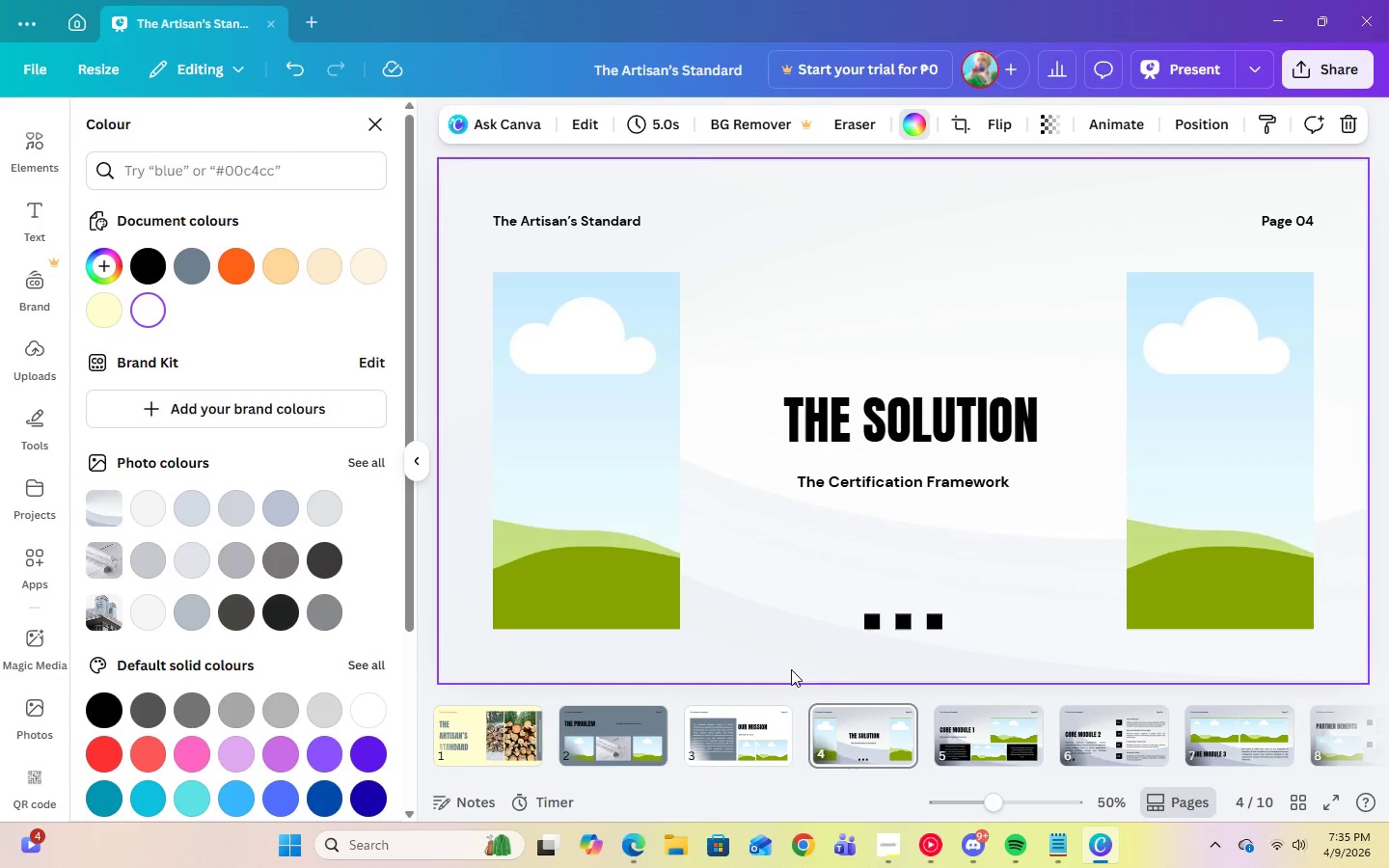 
double_click([789, 665])
 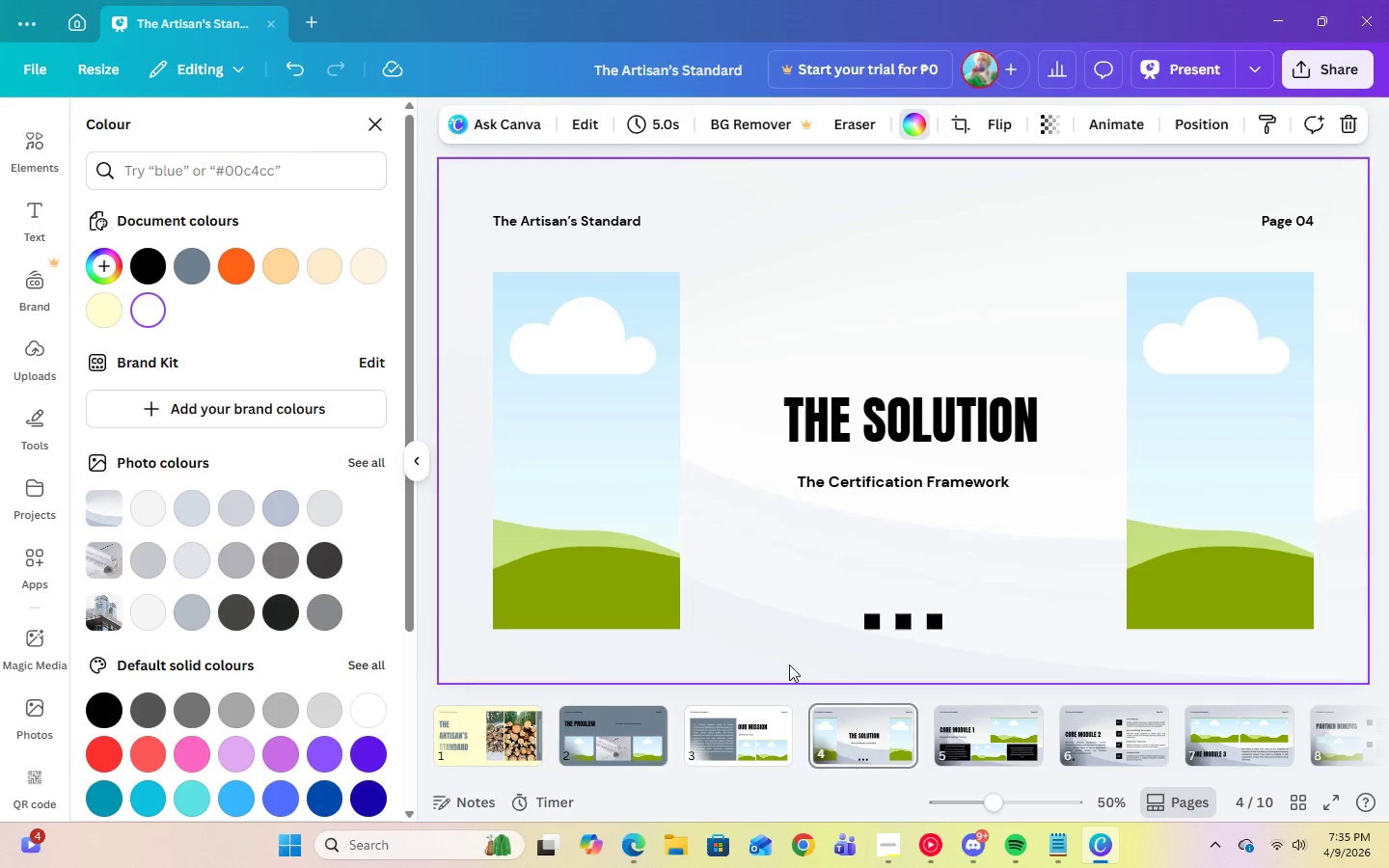 
key(Delete)
 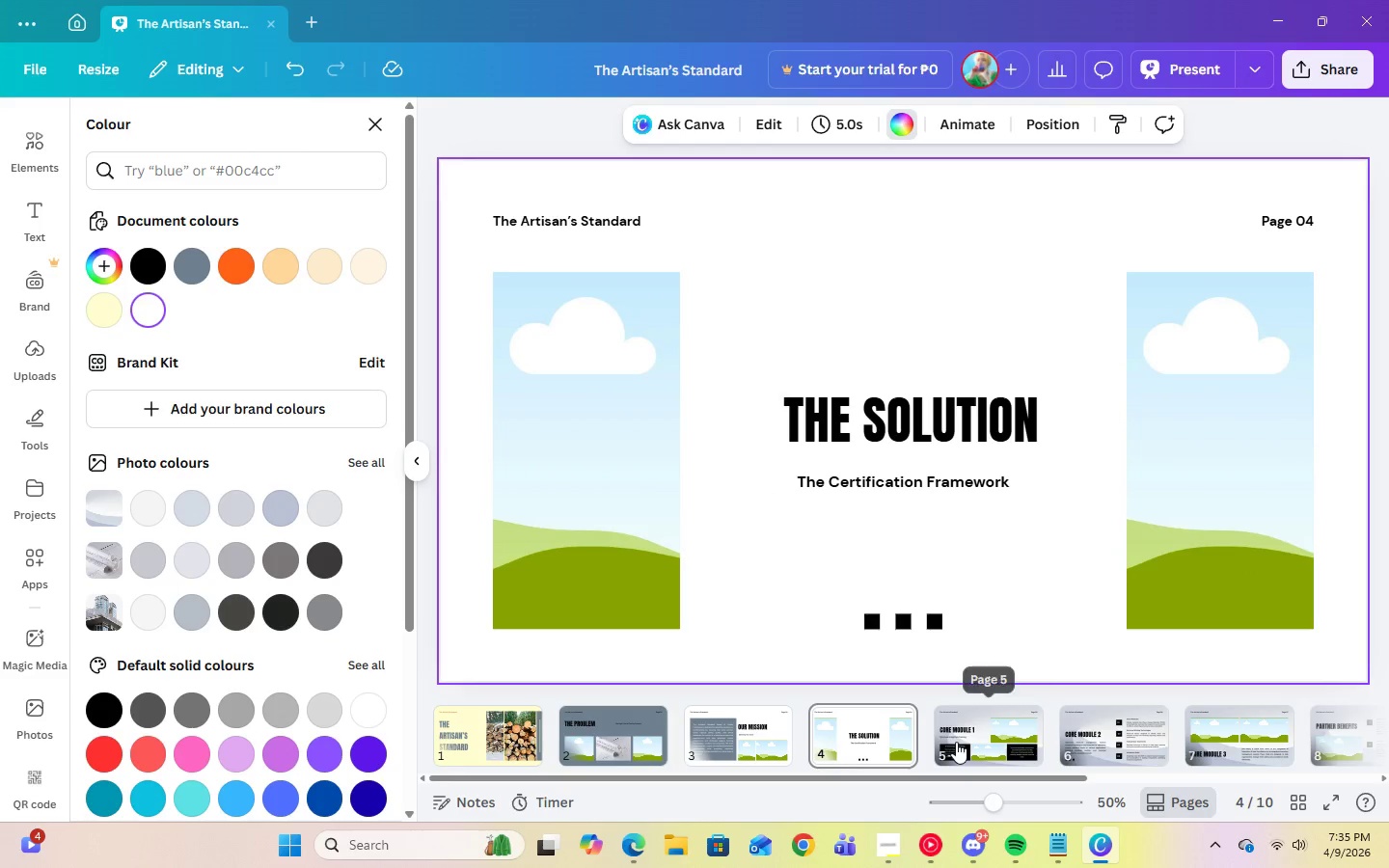 
left_click([956, 742])
 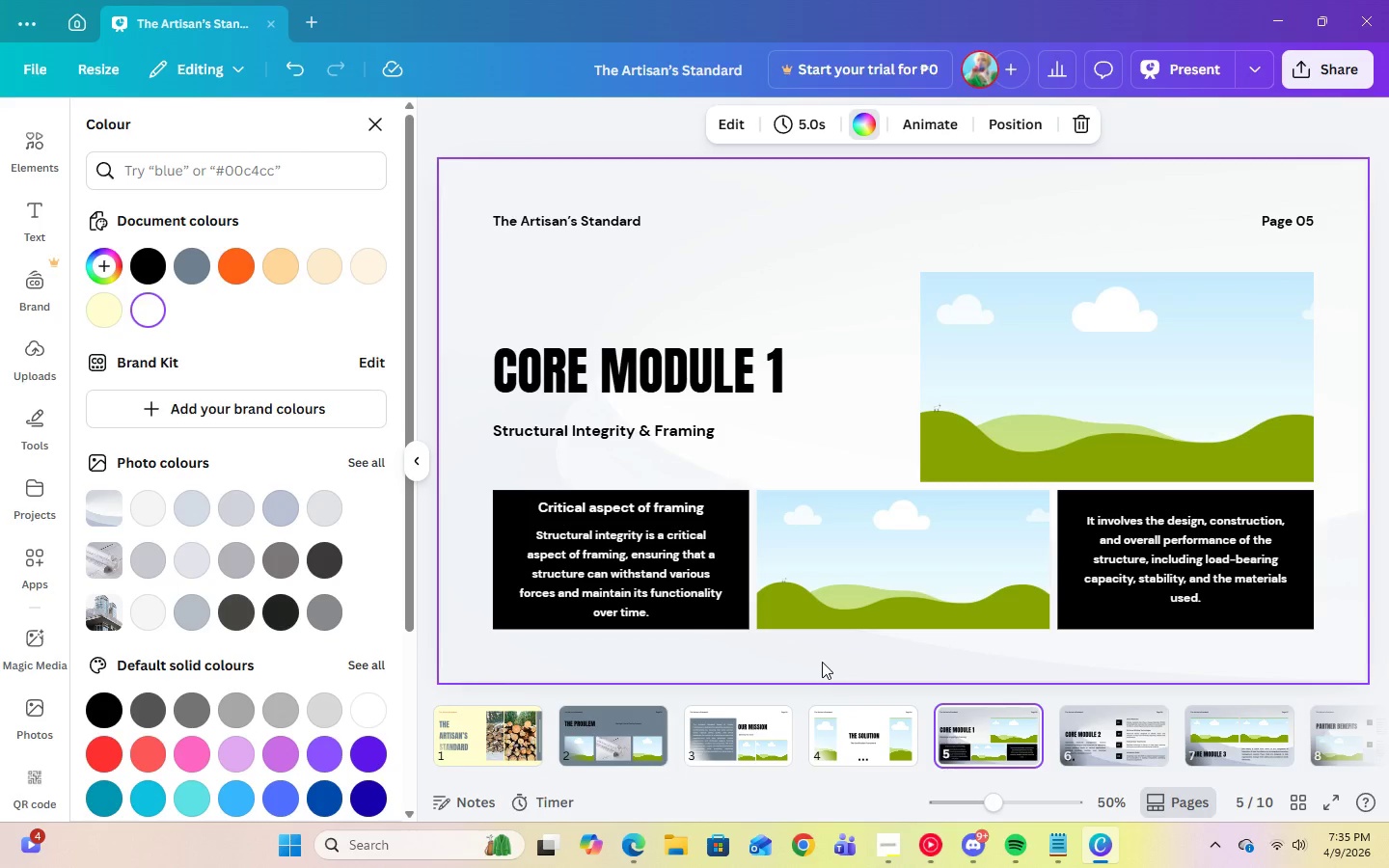 
left_click([822, 662])
 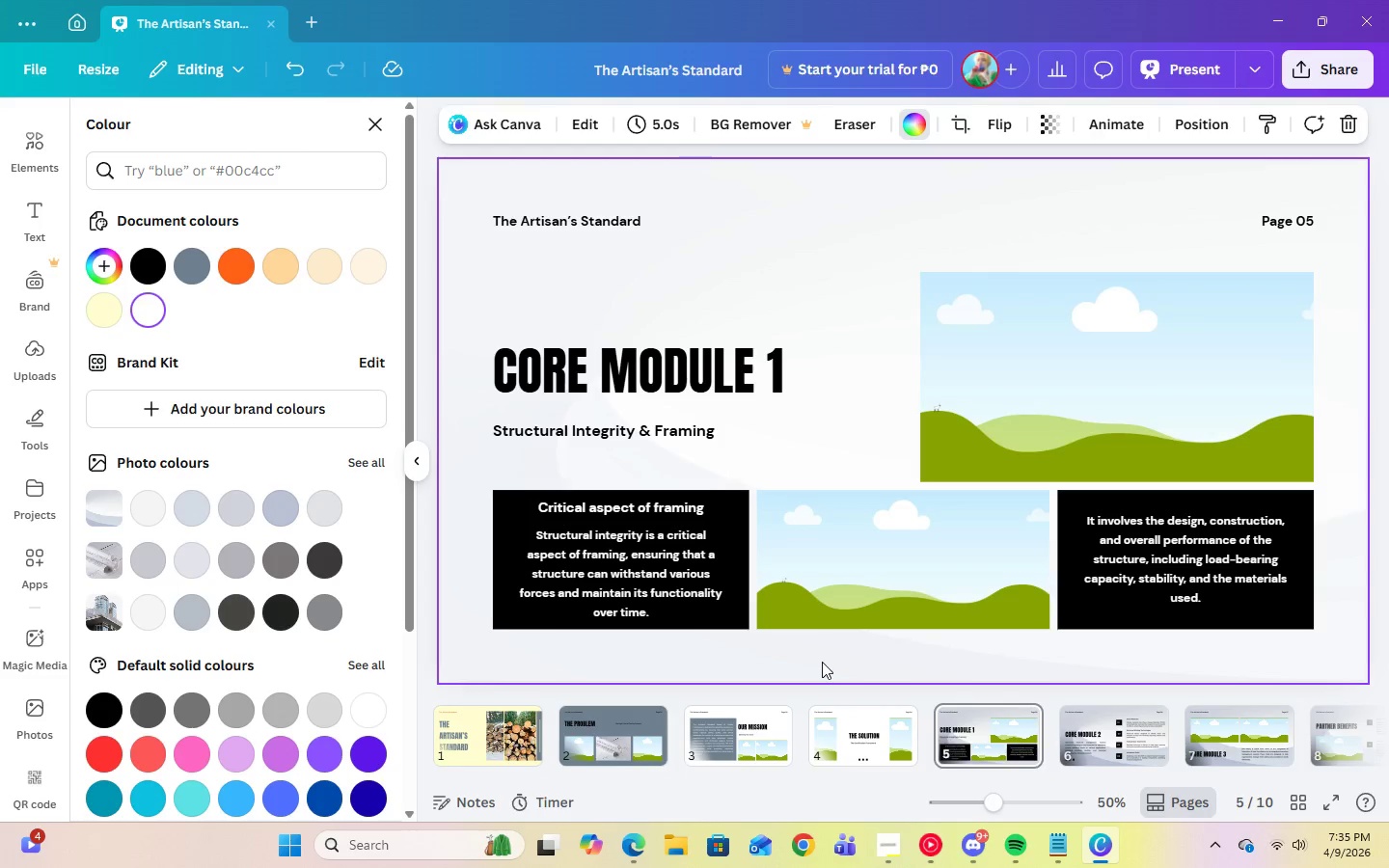 
key(Delete)
 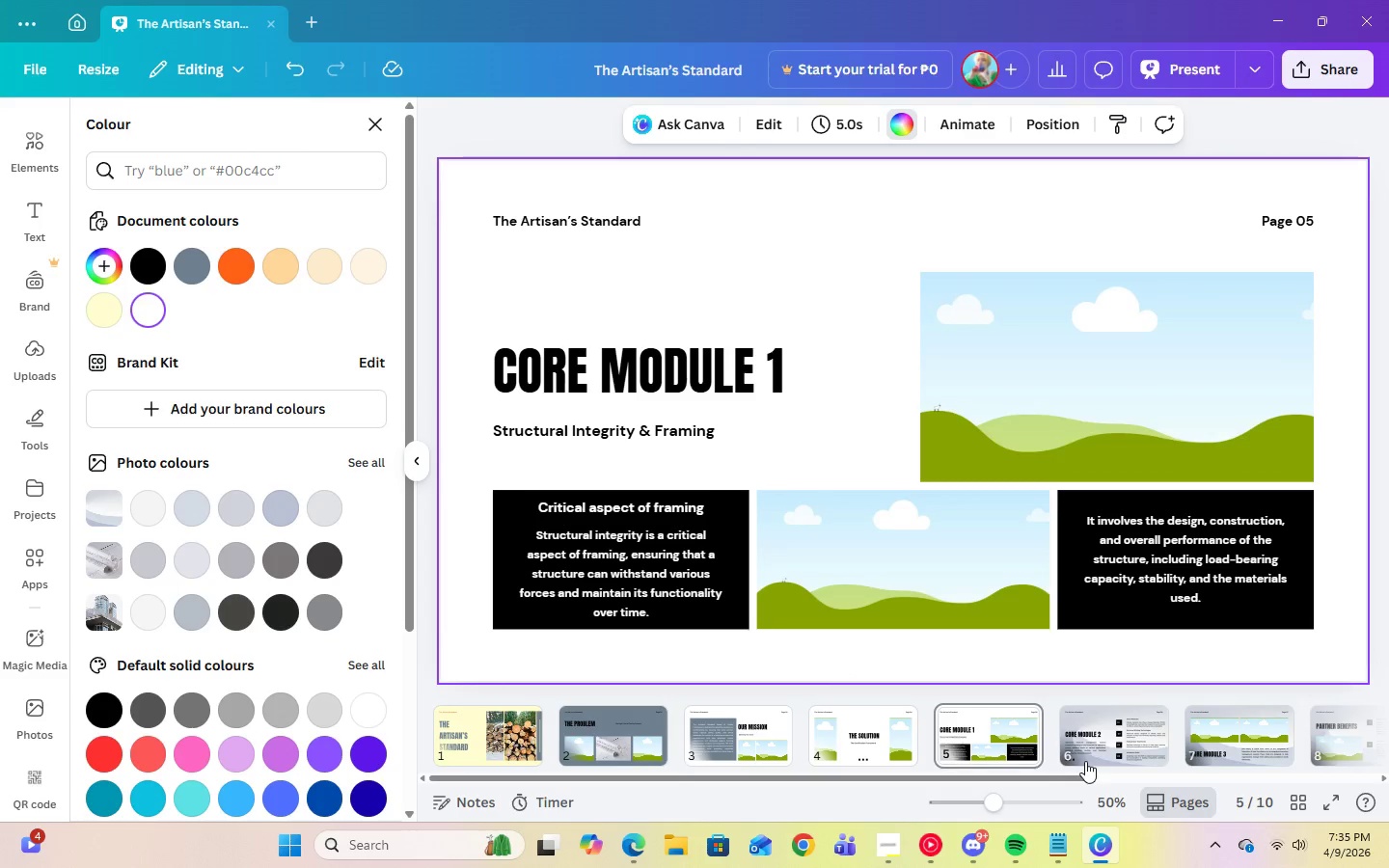 
left_click([1091, 747])
 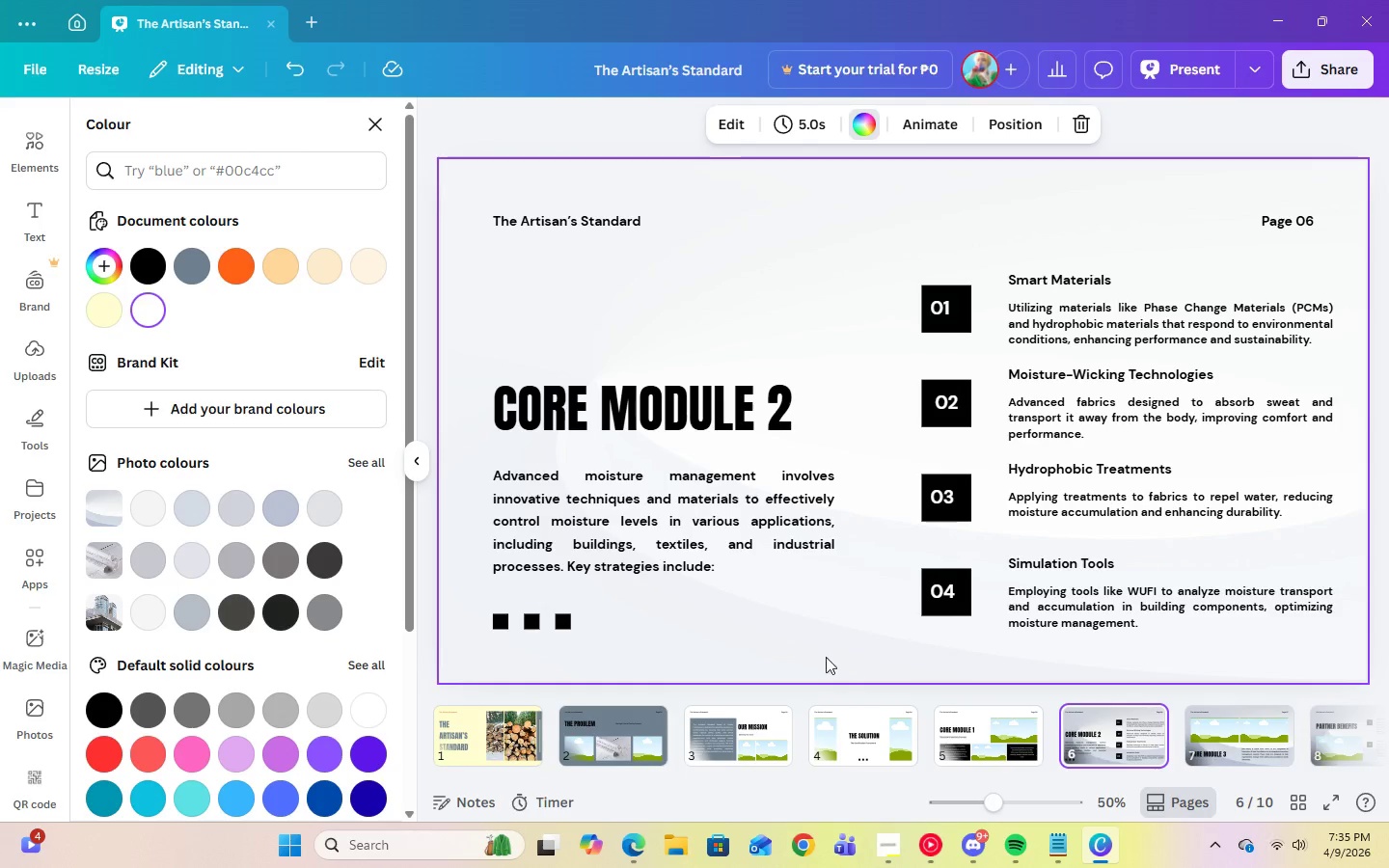 
left_click([818, 651])
 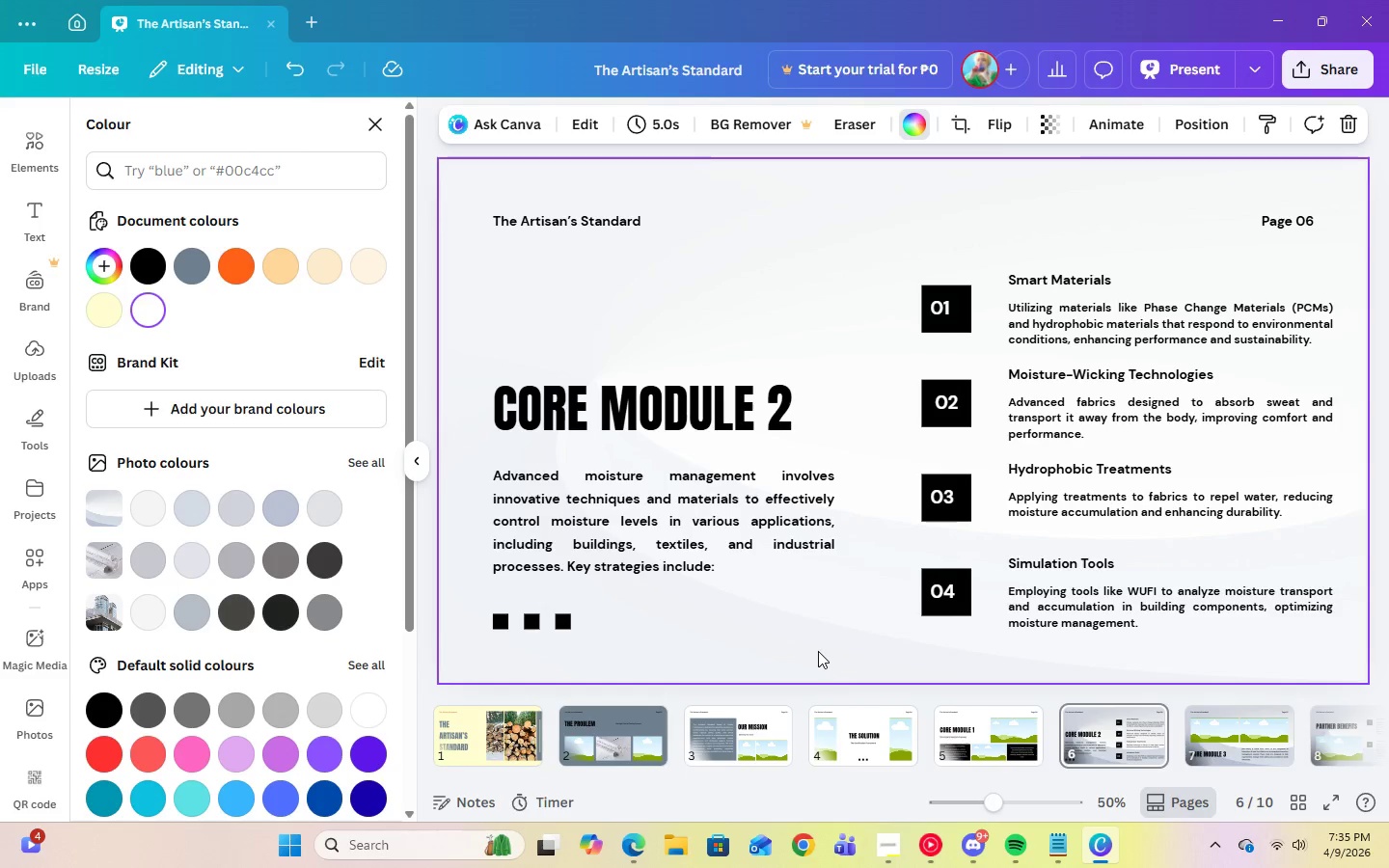 
key(Delete)
 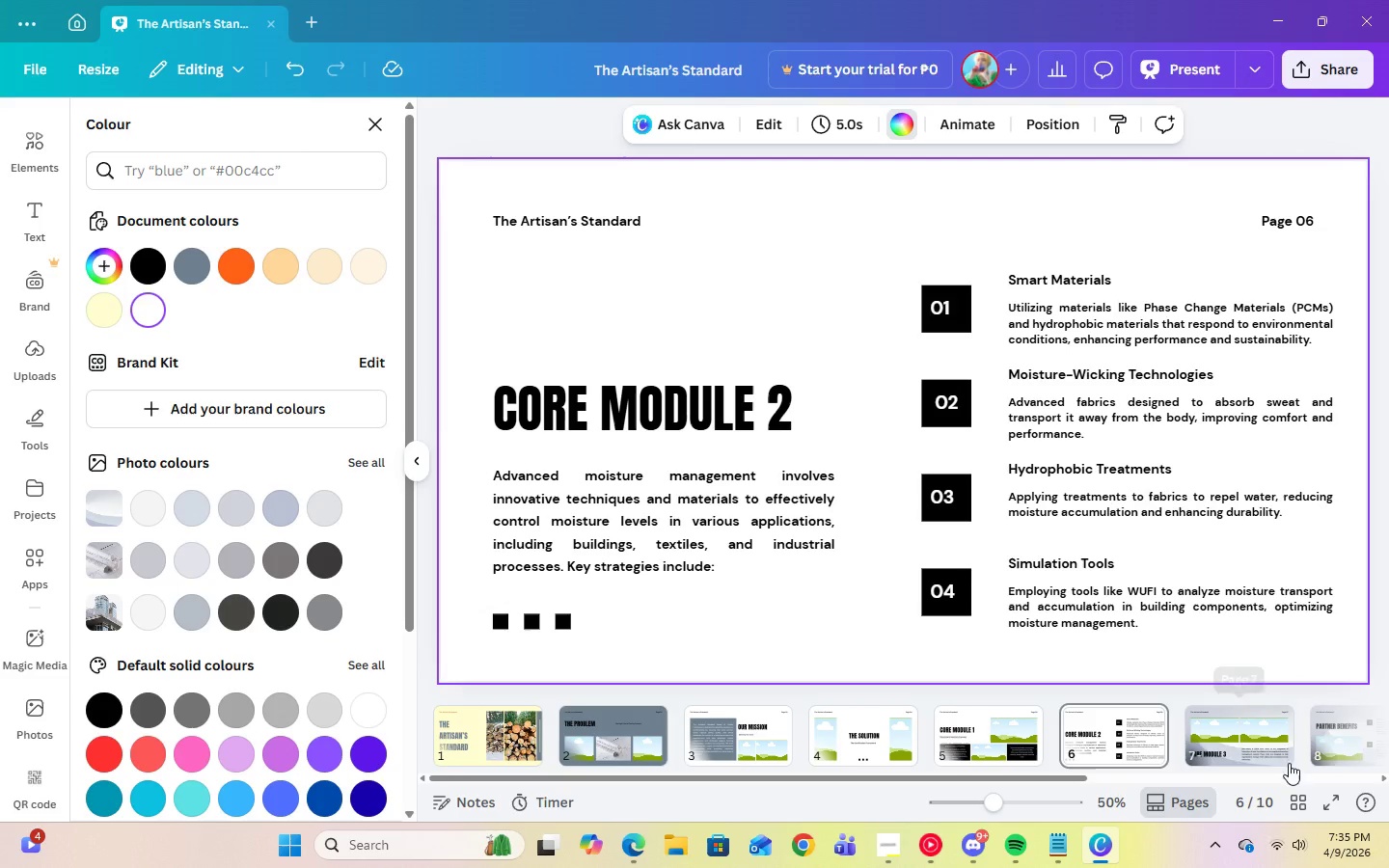 
left_click([1246, 747])
 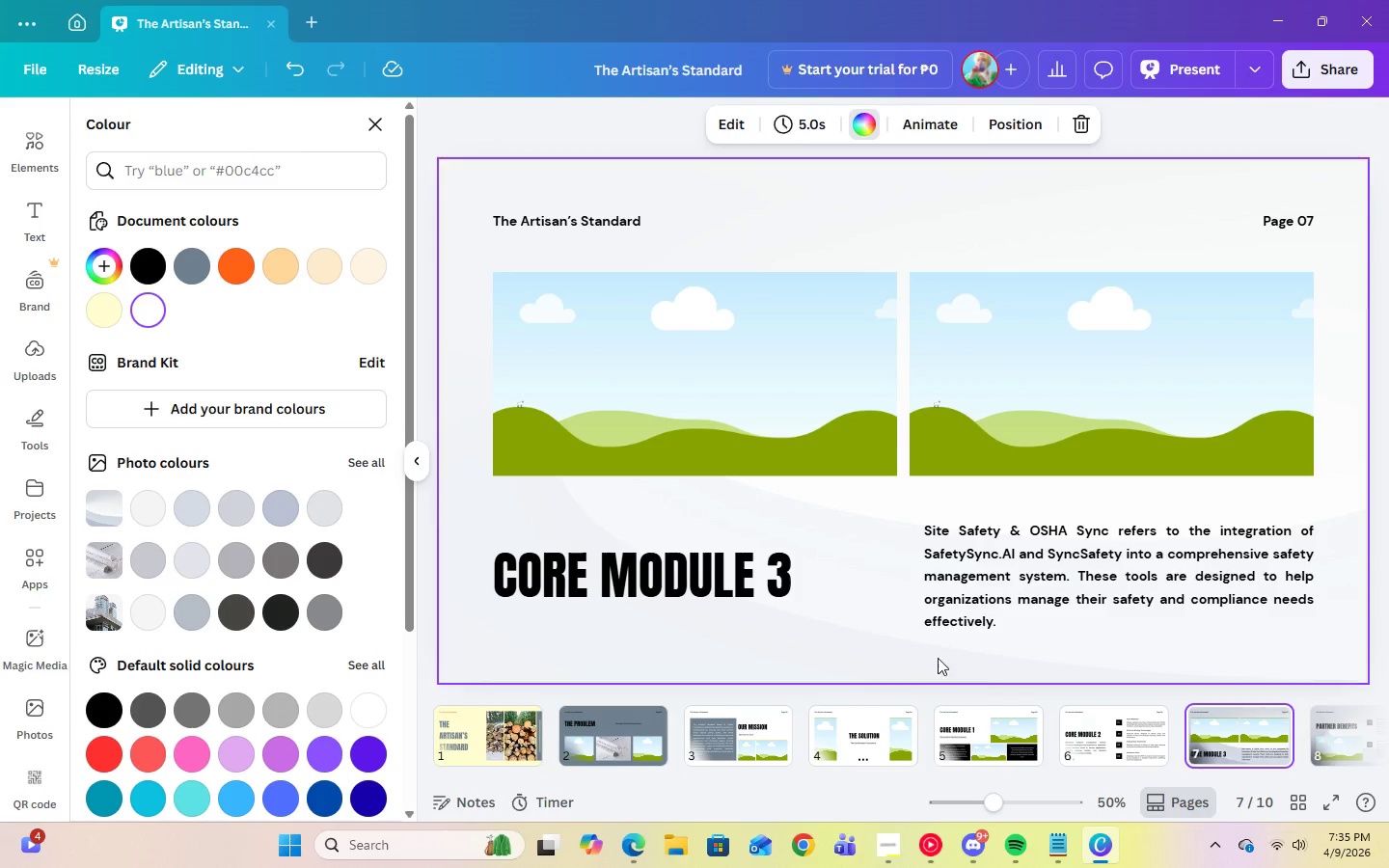 
left_click([910, 656])
 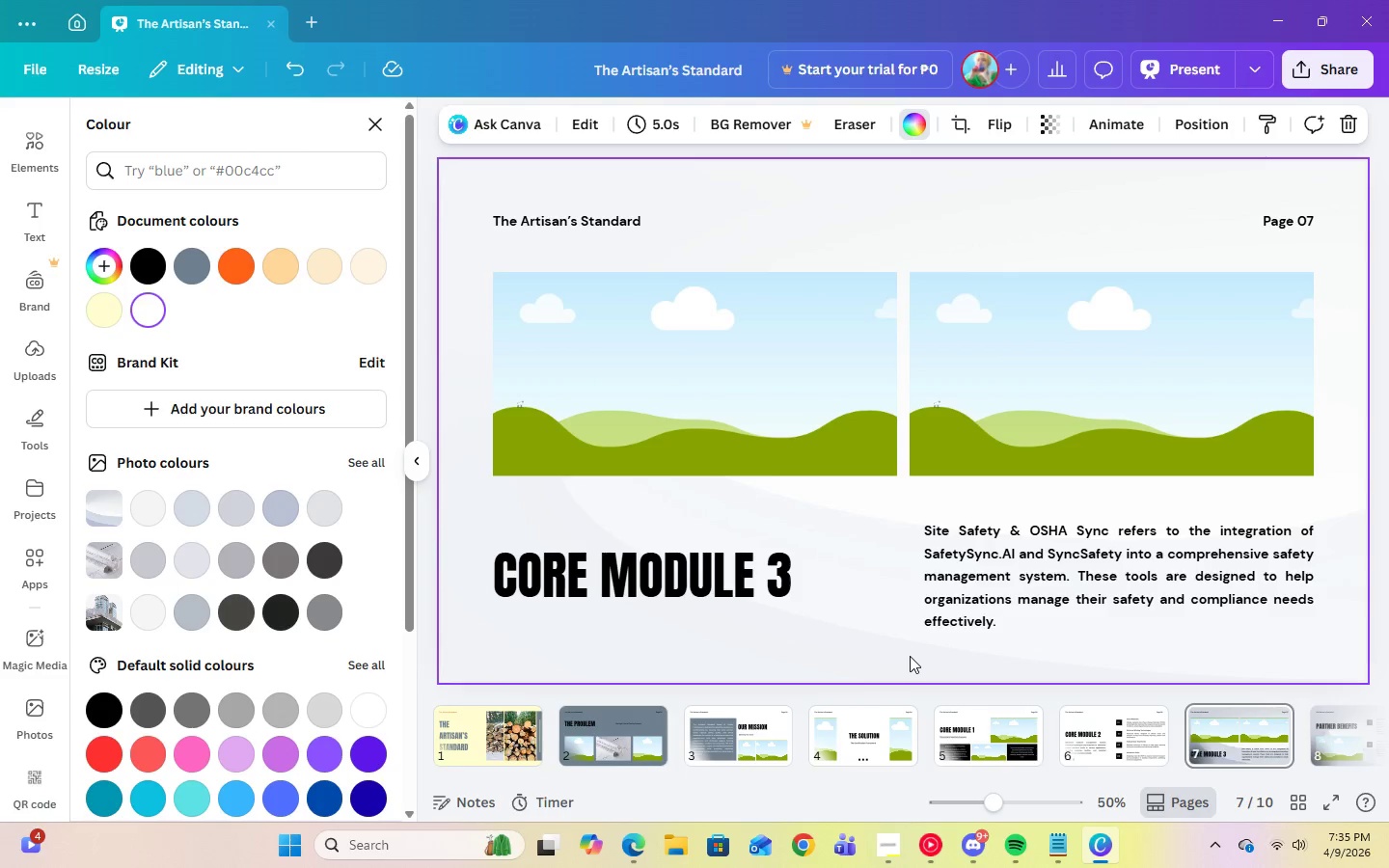 
key(Delete)
 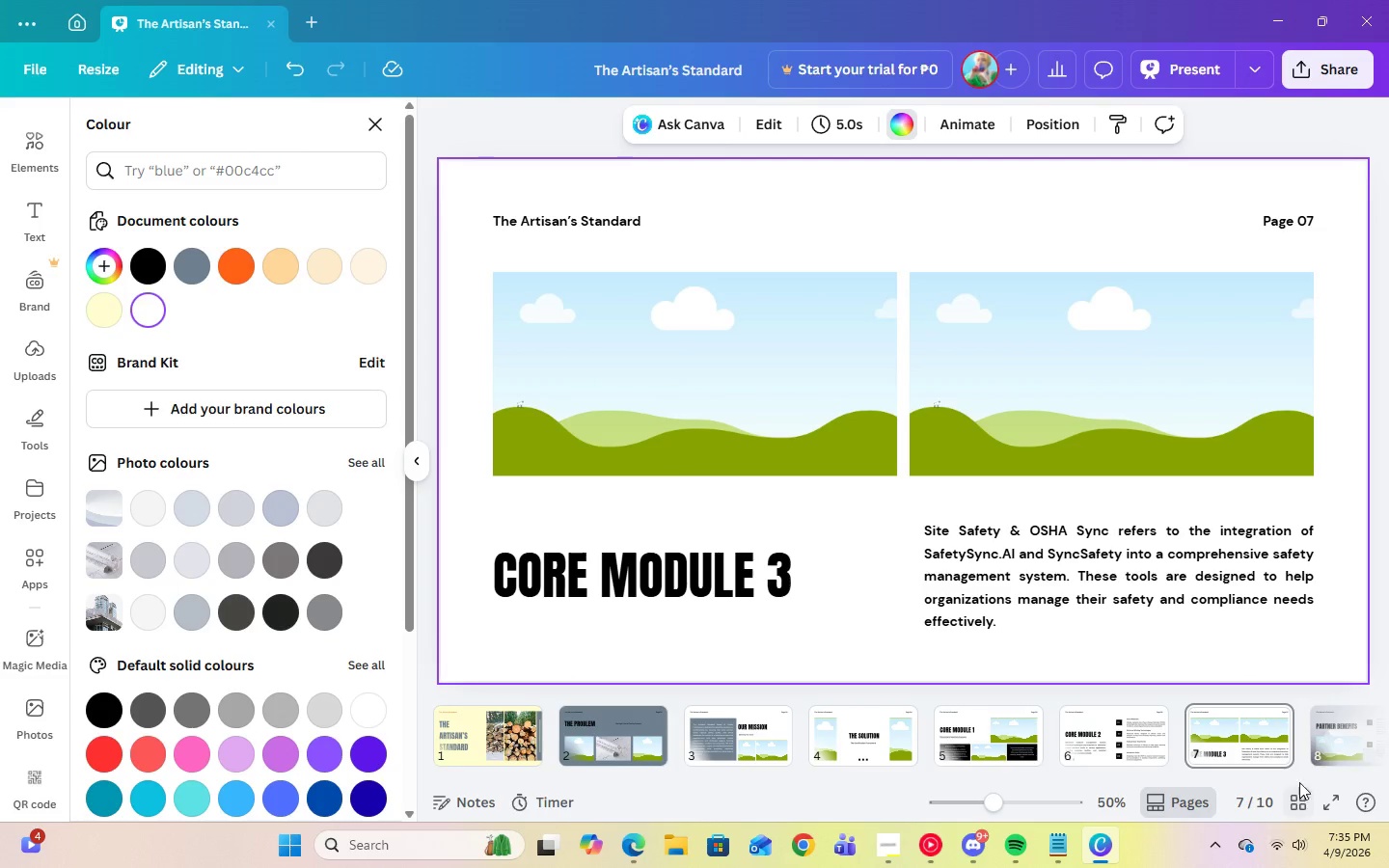 
left_click([1317, 754])
 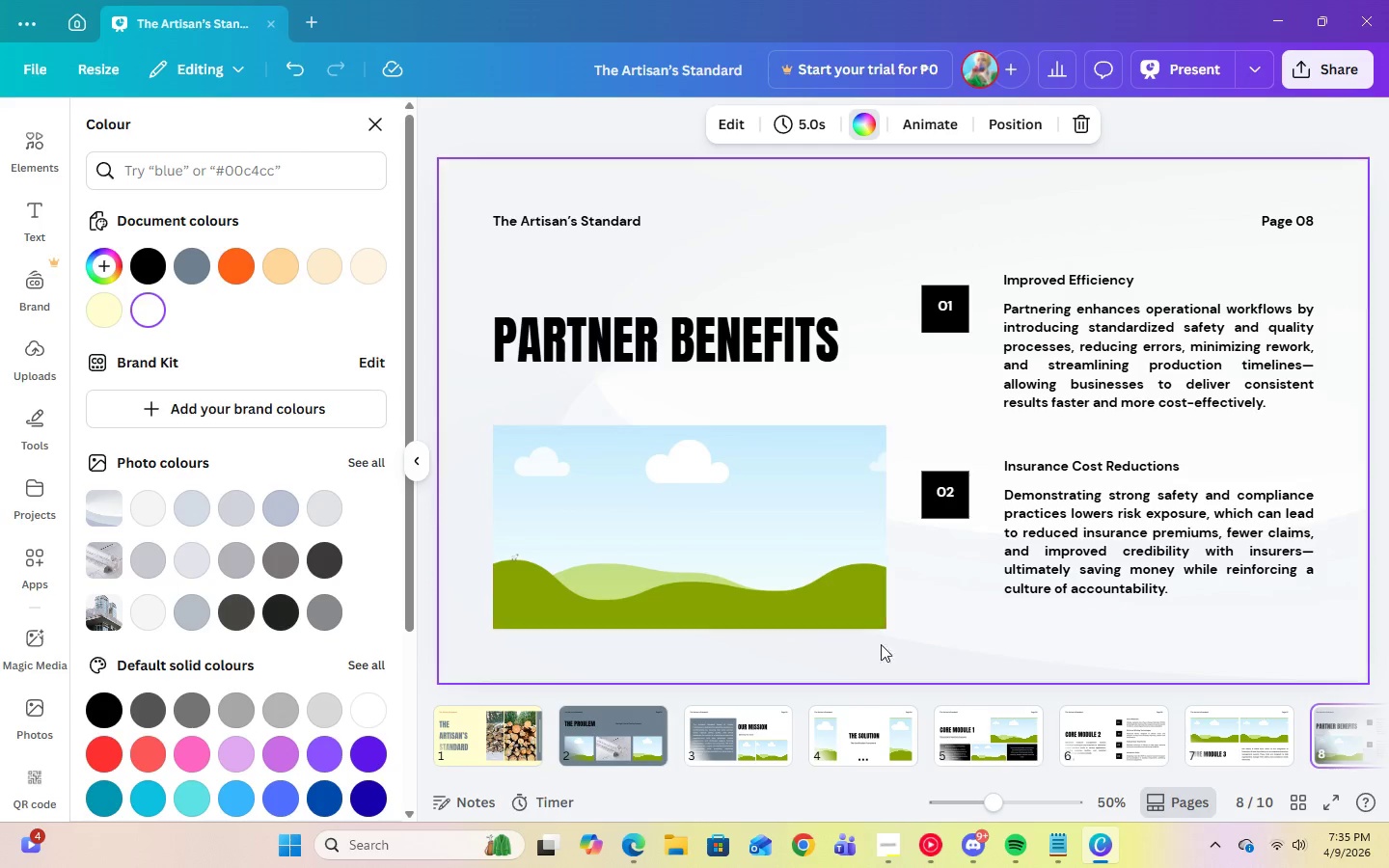 
left_click([893, 660])
 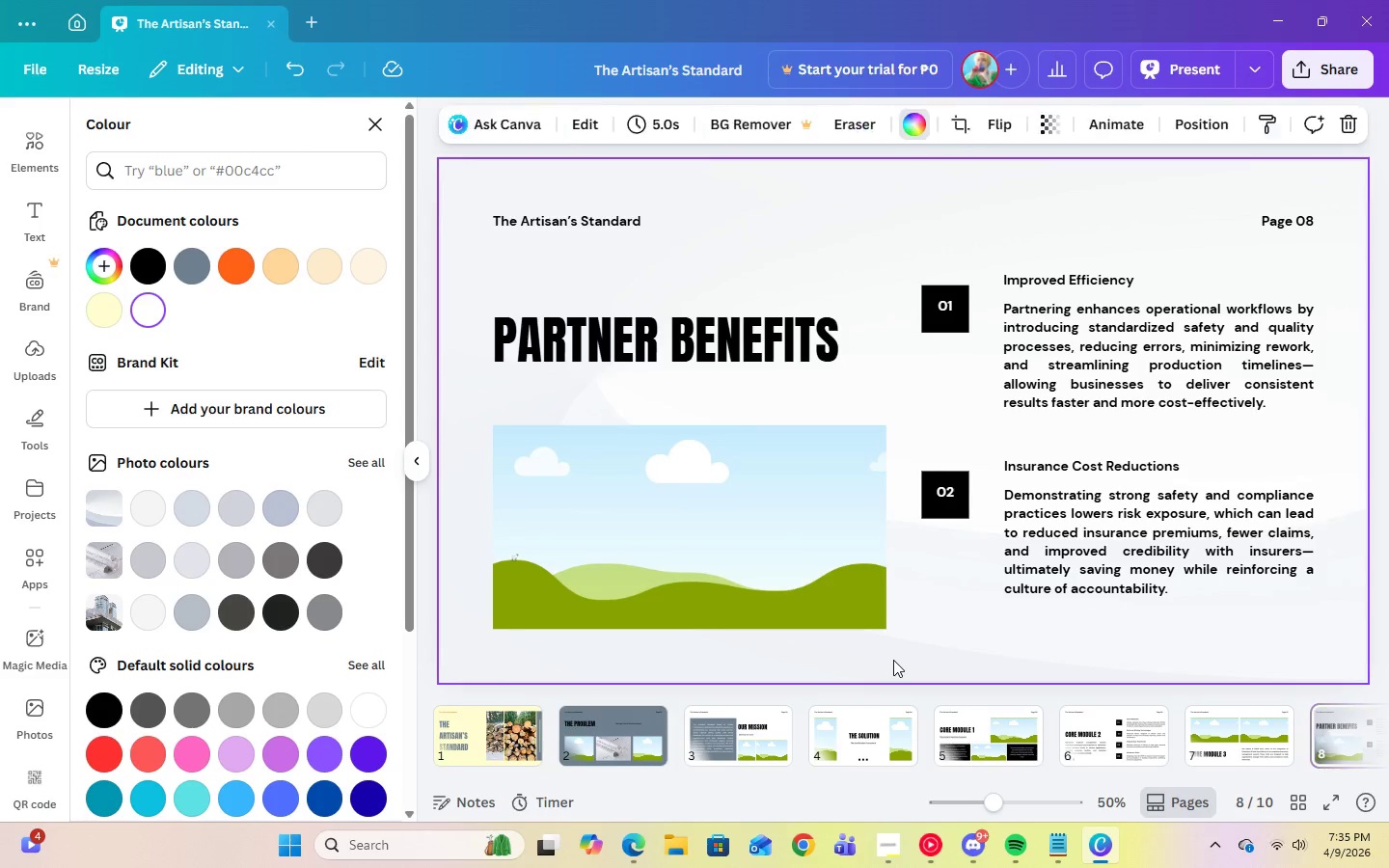 
key(Delete)
 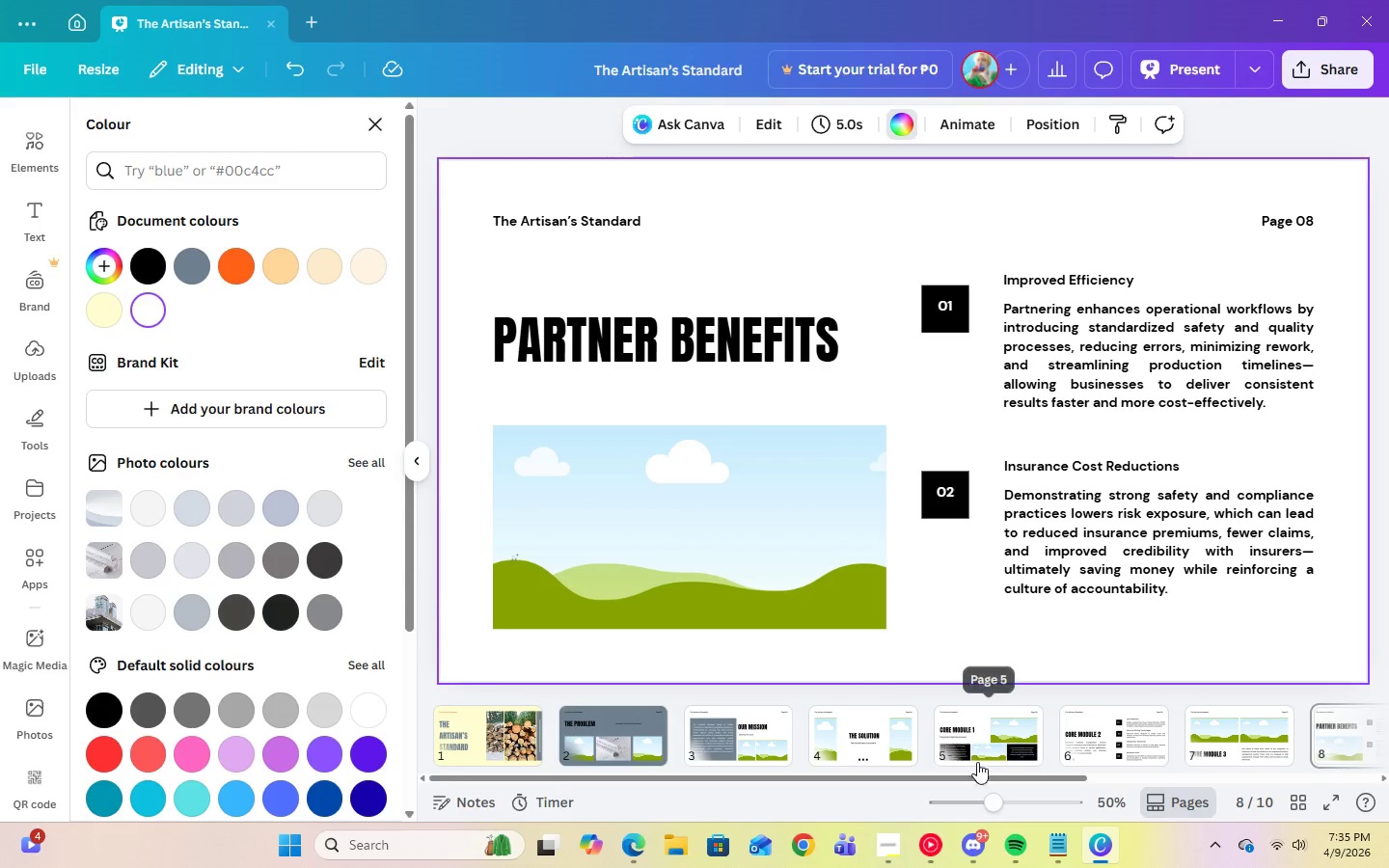 
left_click_drag(start_coordinate=[978, 773], to_coordinate=[1221, 785])
 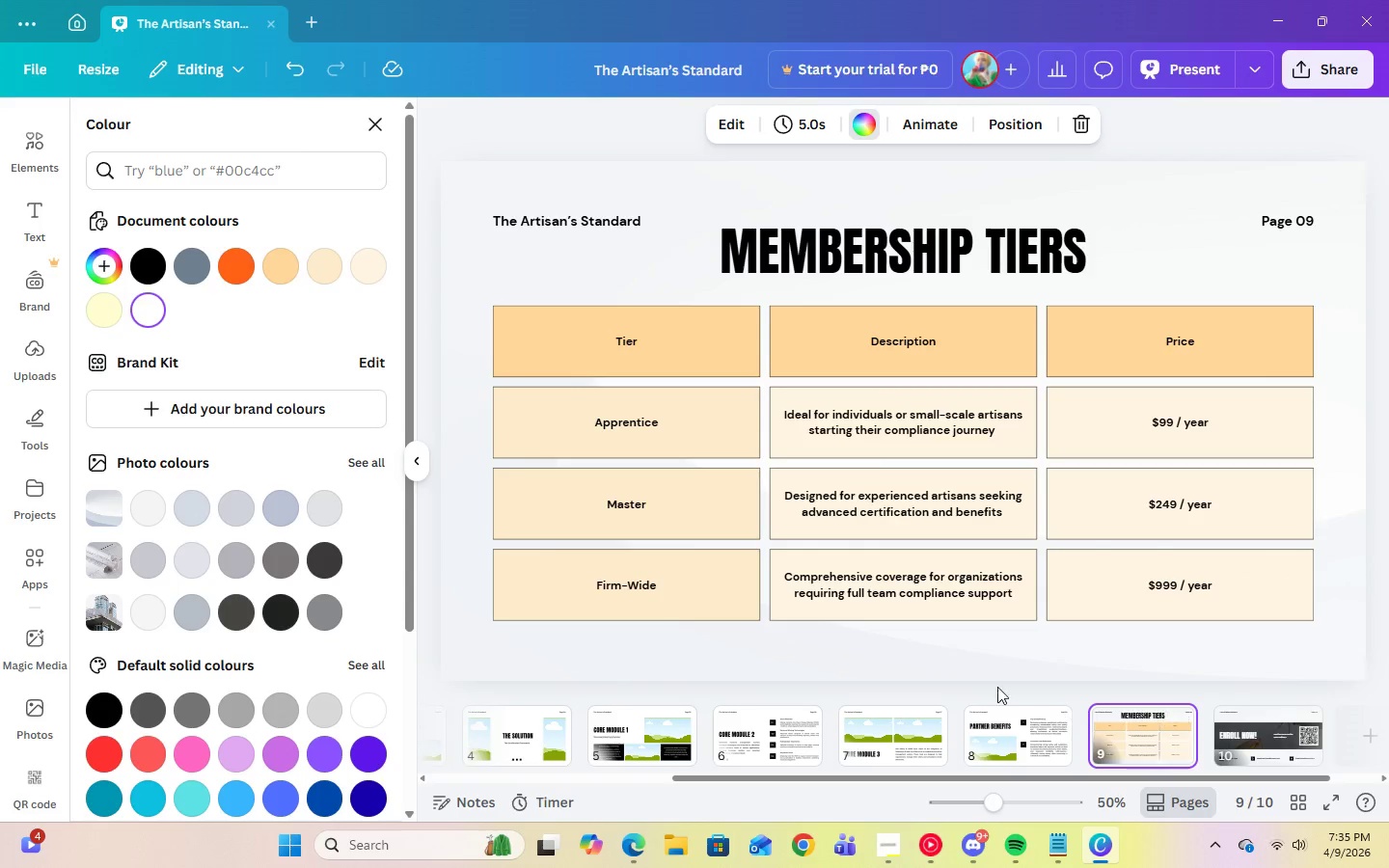 
double_click([949, 658])
 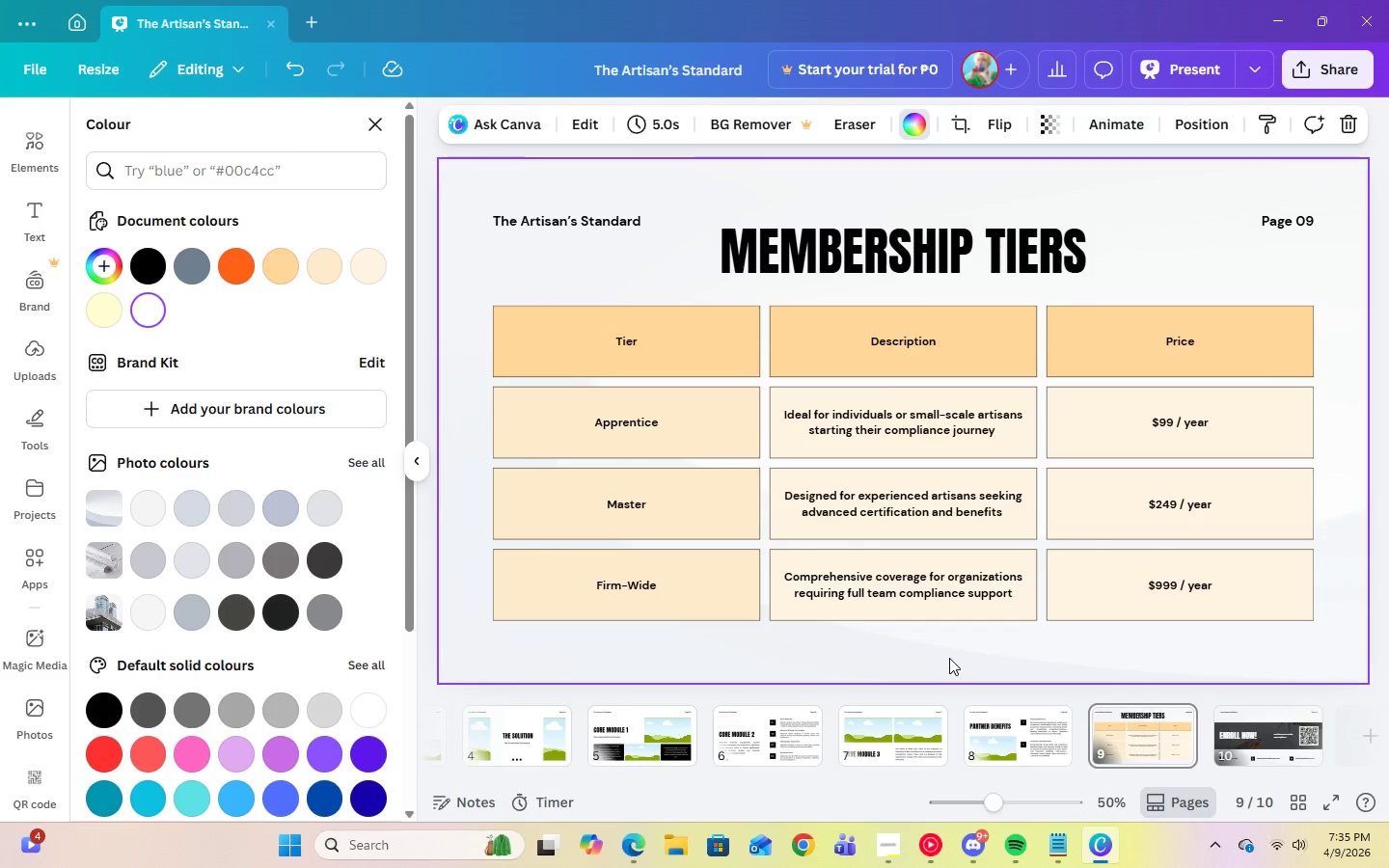 
key(Delete)
 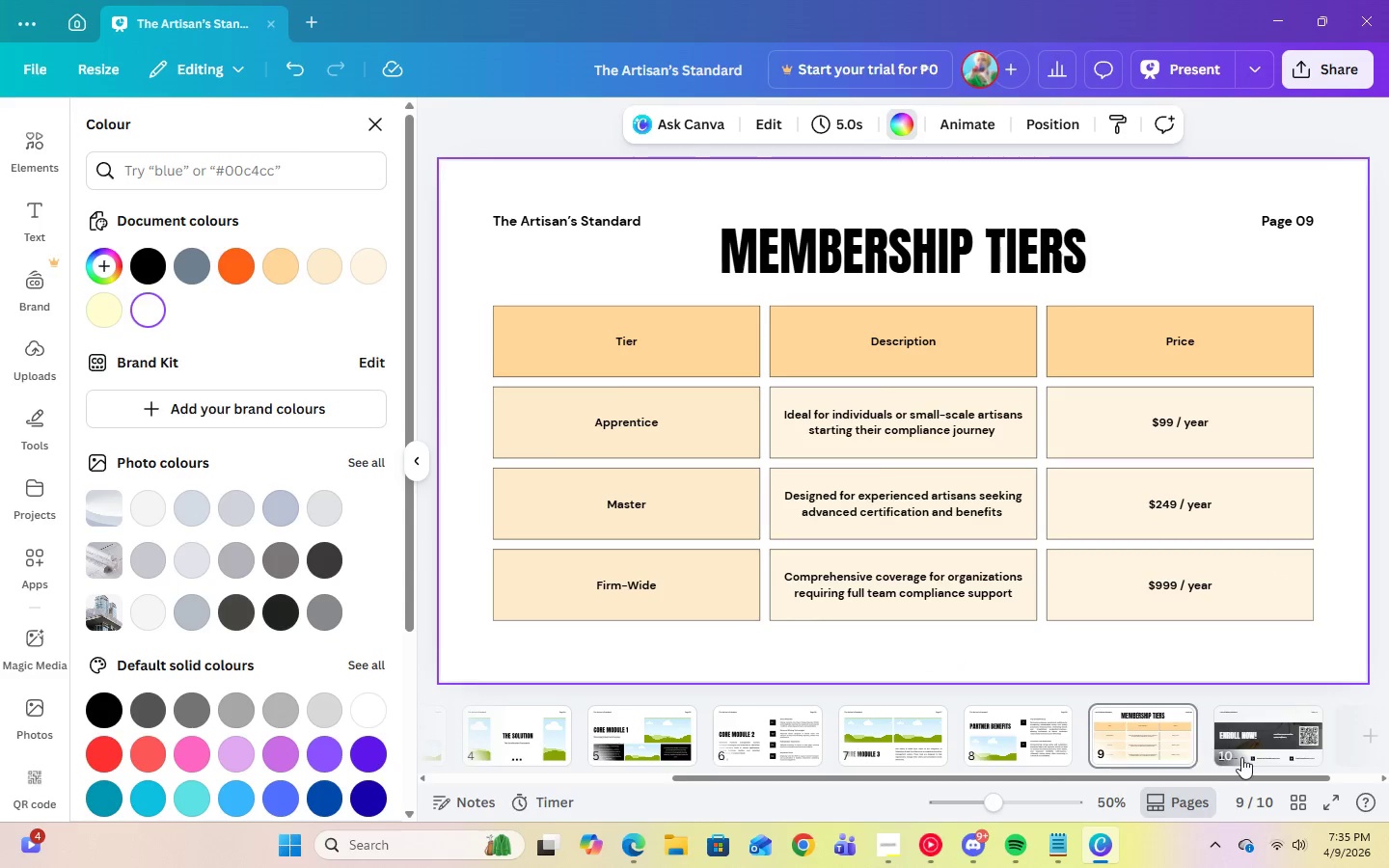 
left_click([1244, 759])
 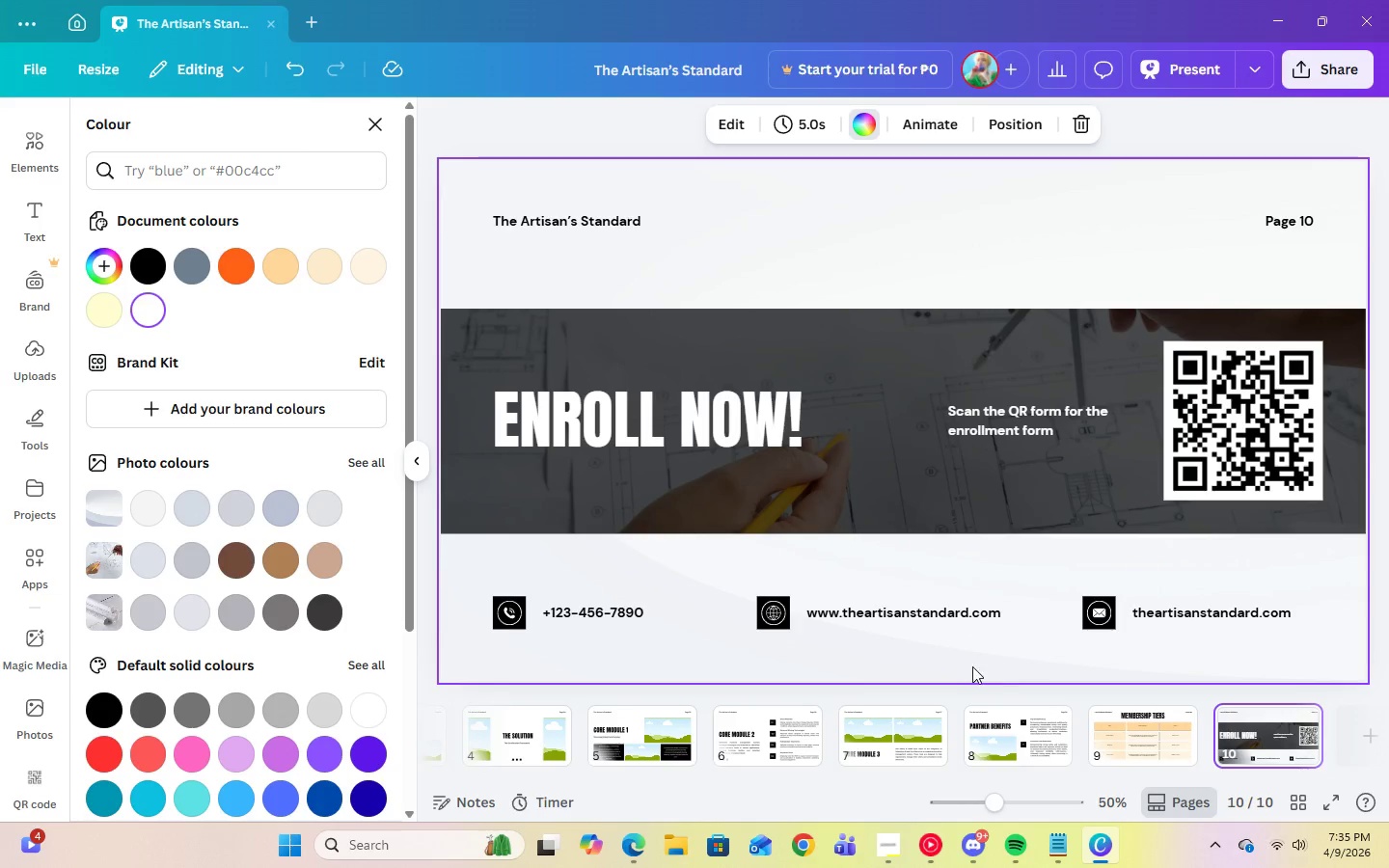 
left_click([971, 665])
 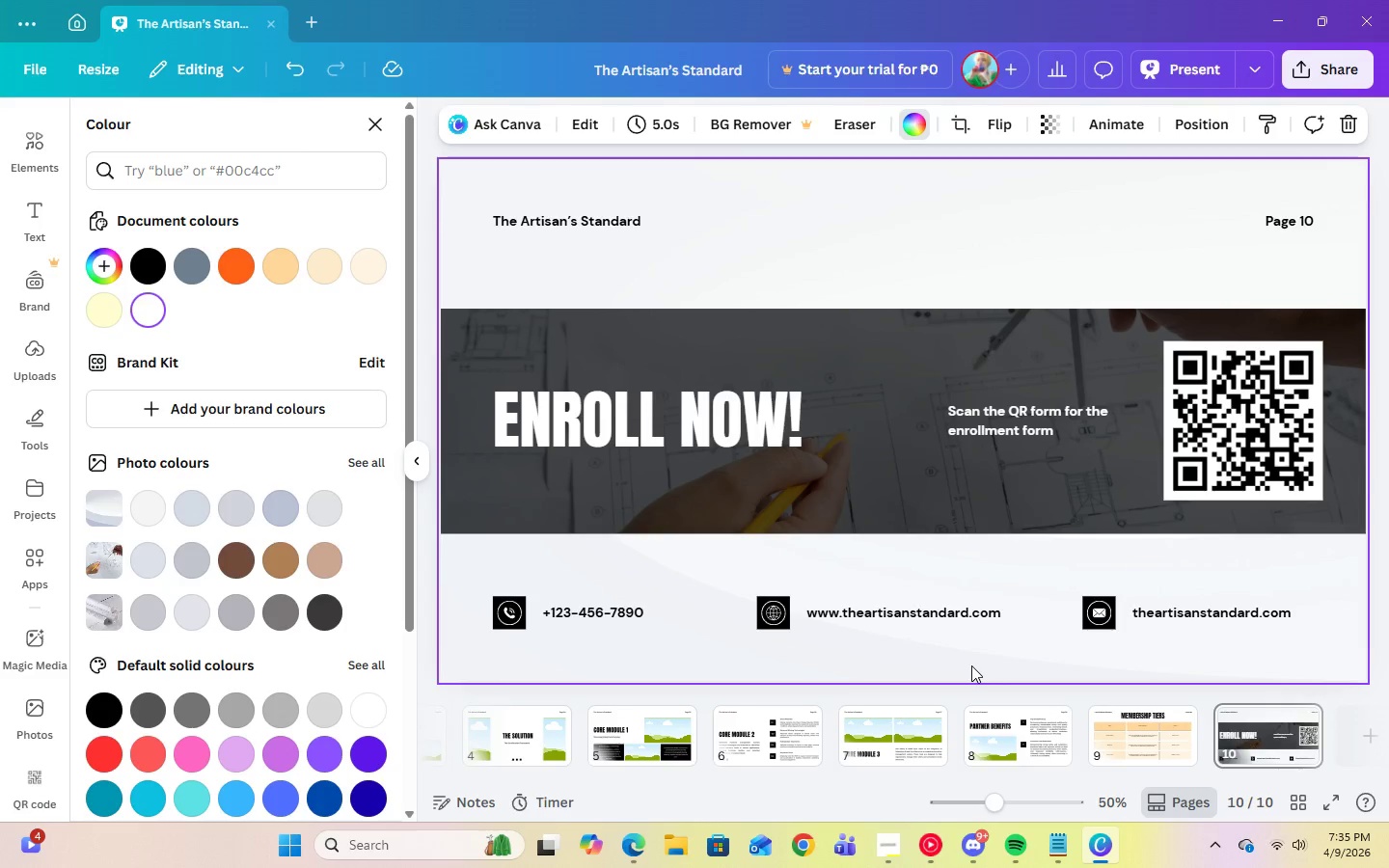 
key(Delete)
 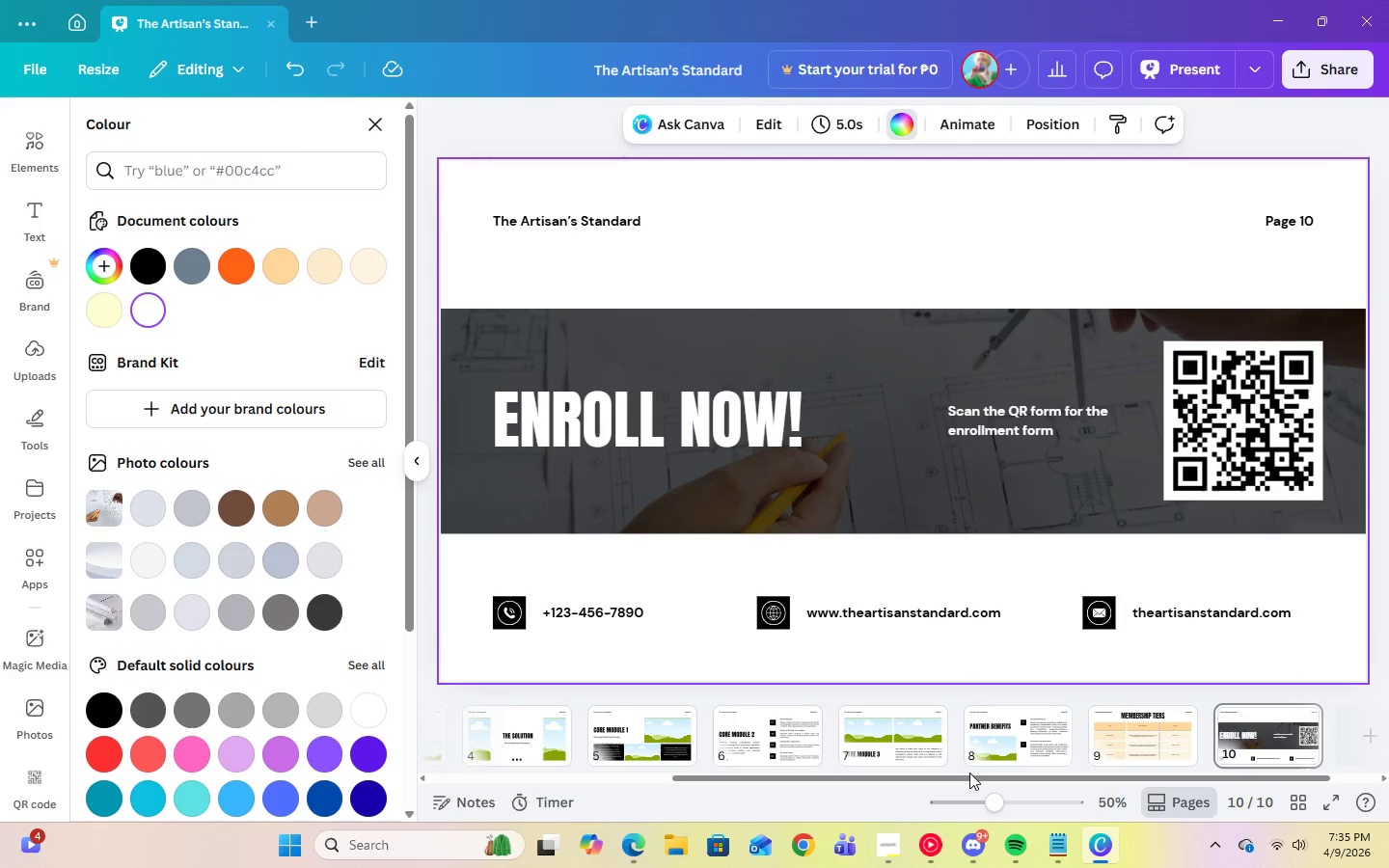 
left_click_drag(start_coordinate=[969, 776], to_coordinate=[401, 764])
 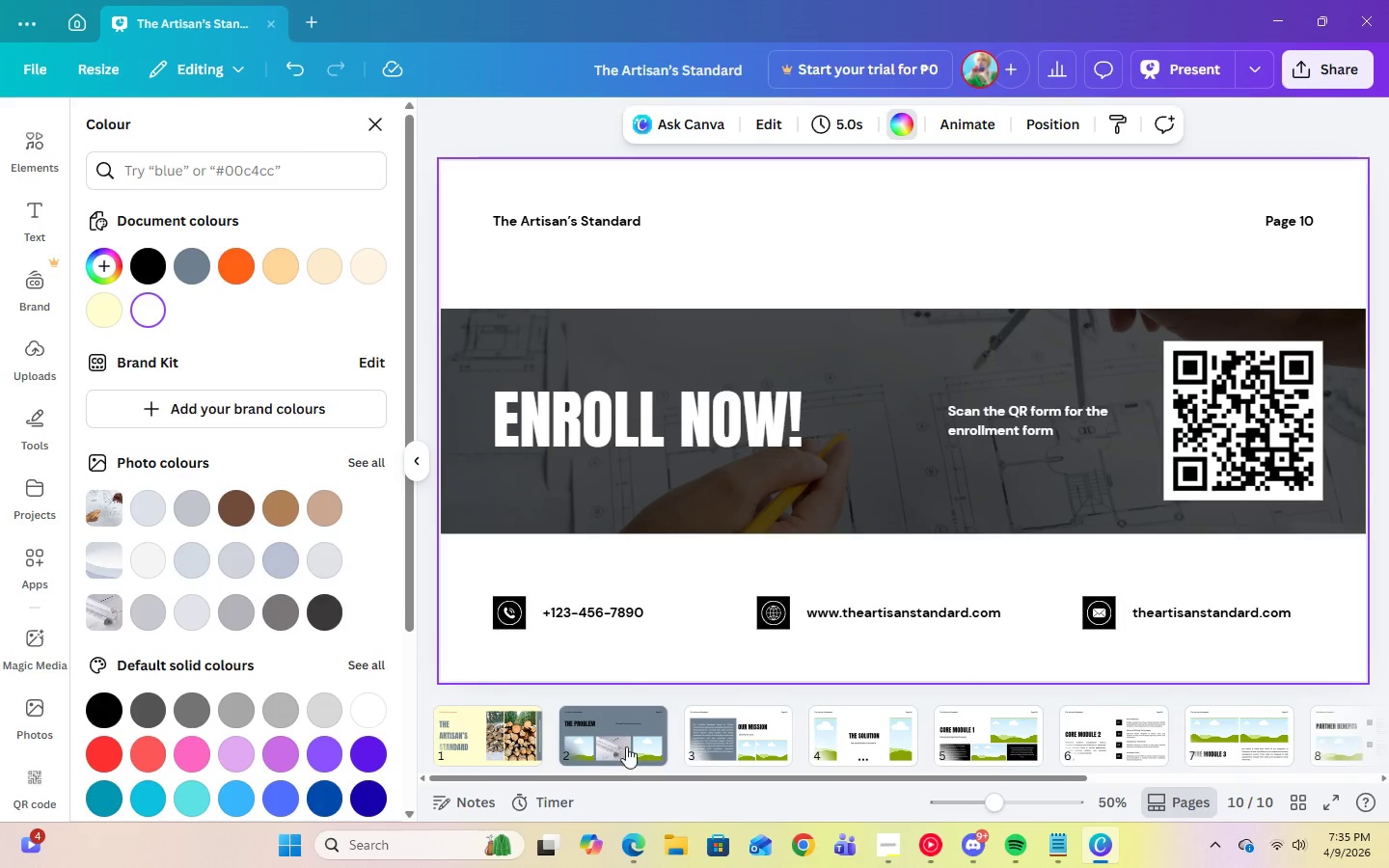 
left_click([626, 746])
 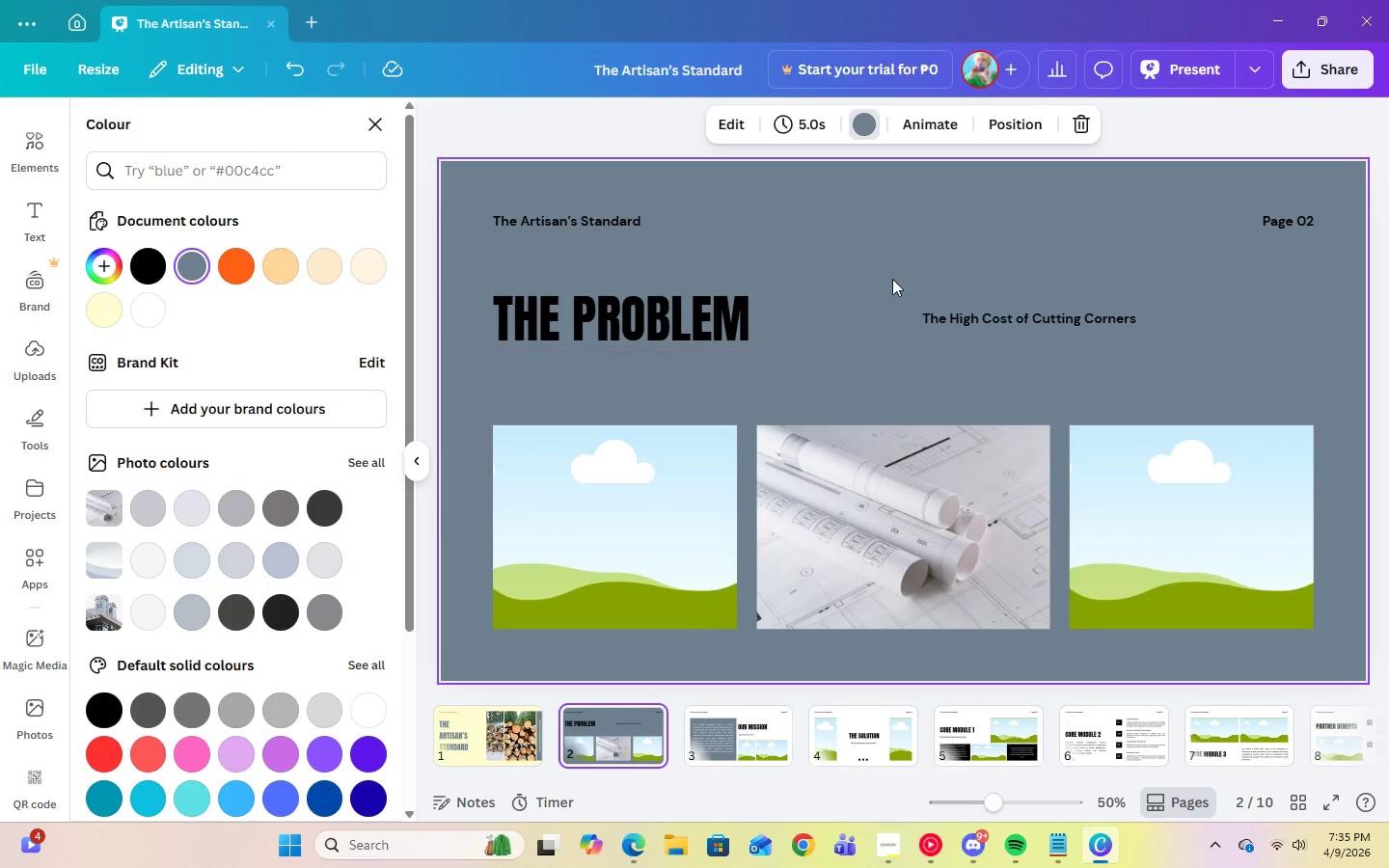 
left_click([906, 238])
 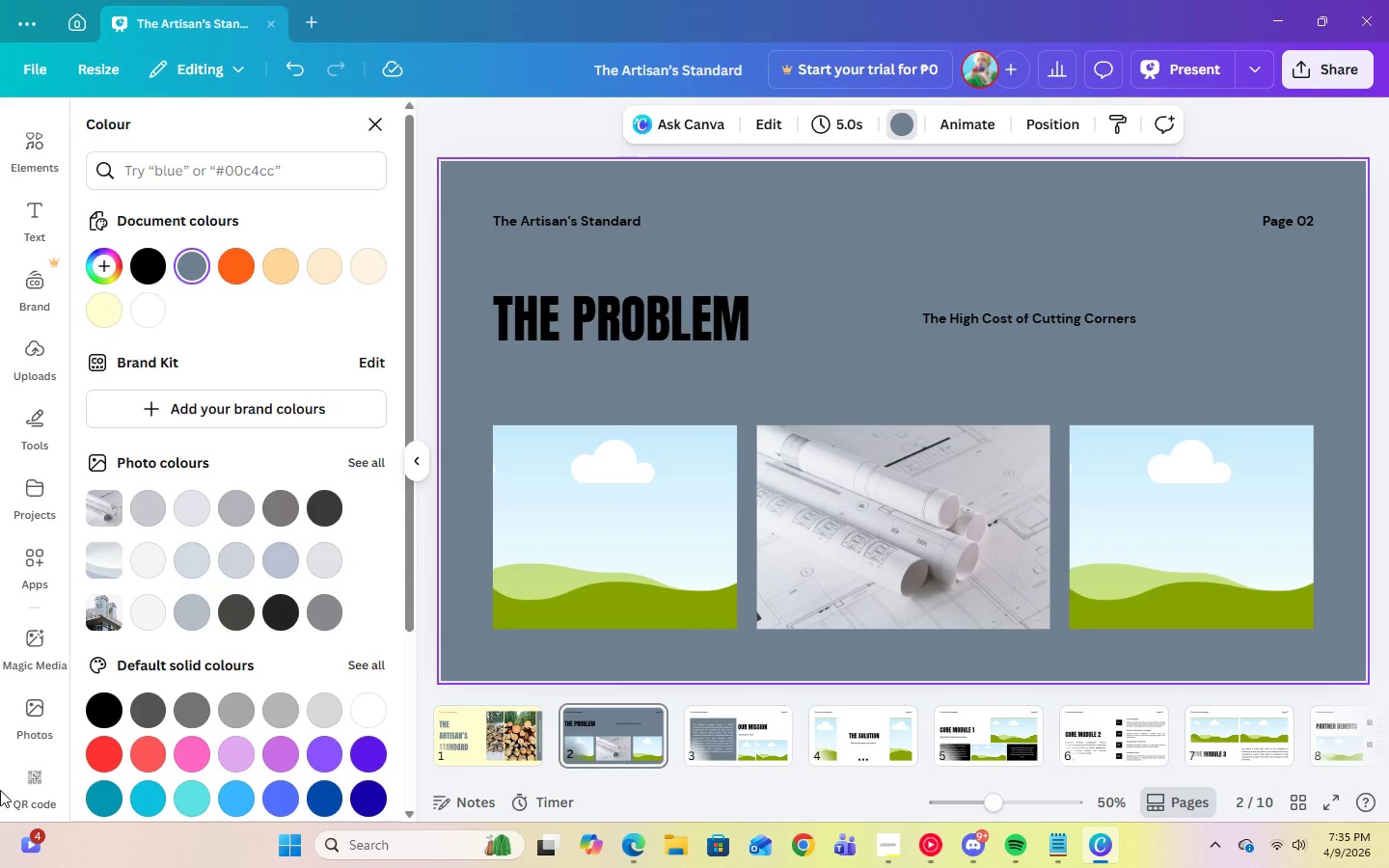 
left_click([30, 721])
 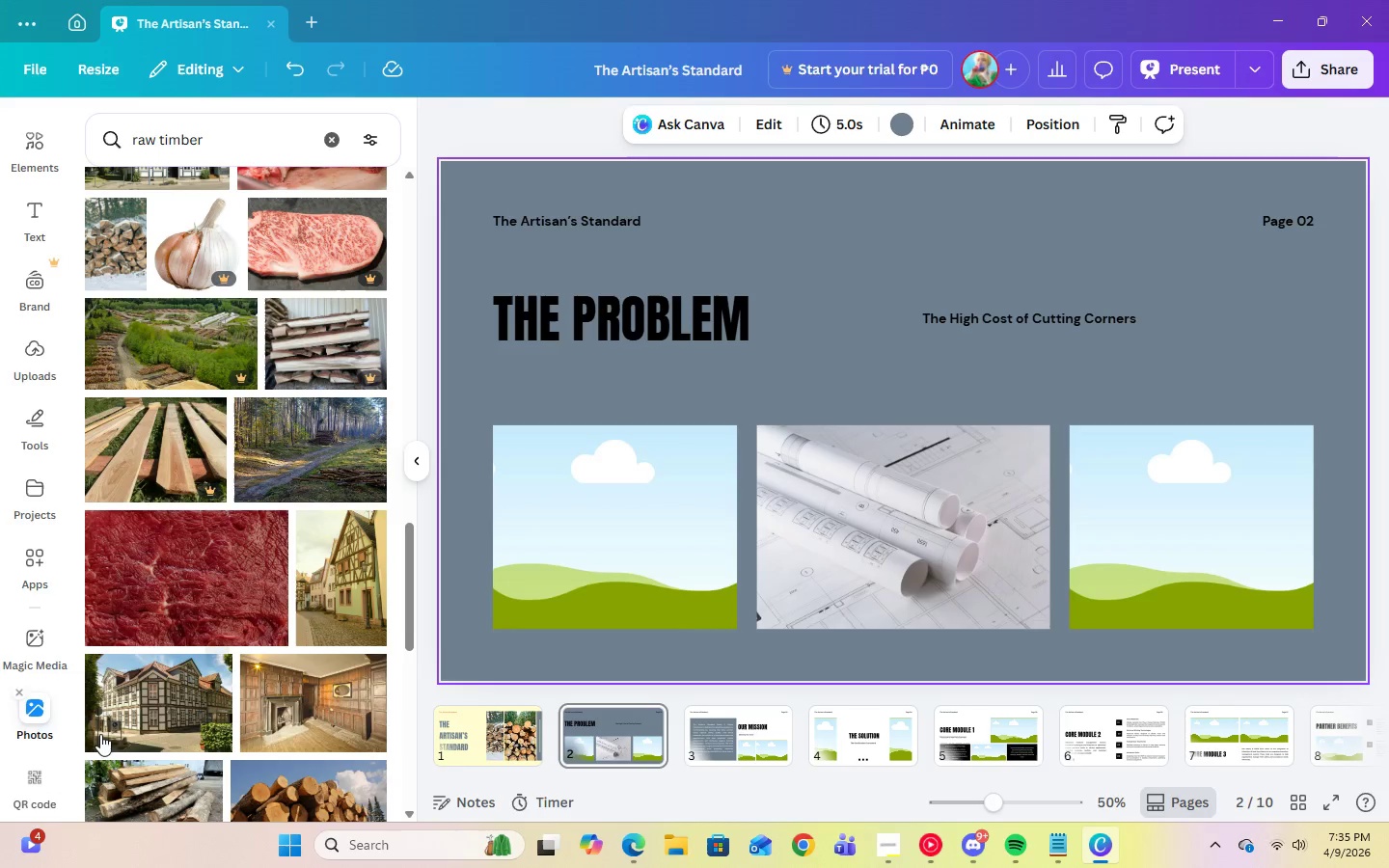 
scroll: coordinate [229, 745], scroll_direction: down, amount: 2.0
 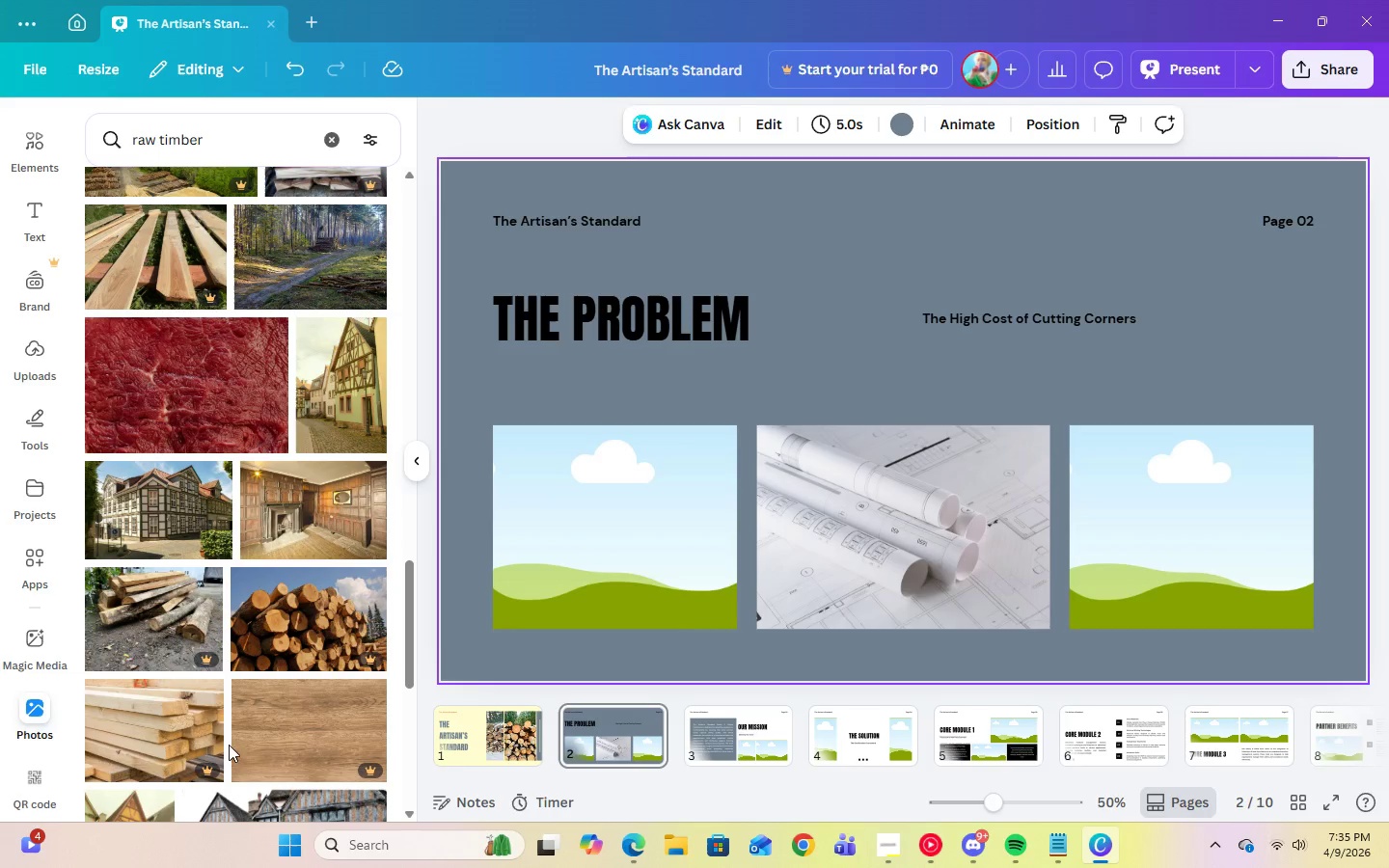 
left_click([176, 508])
 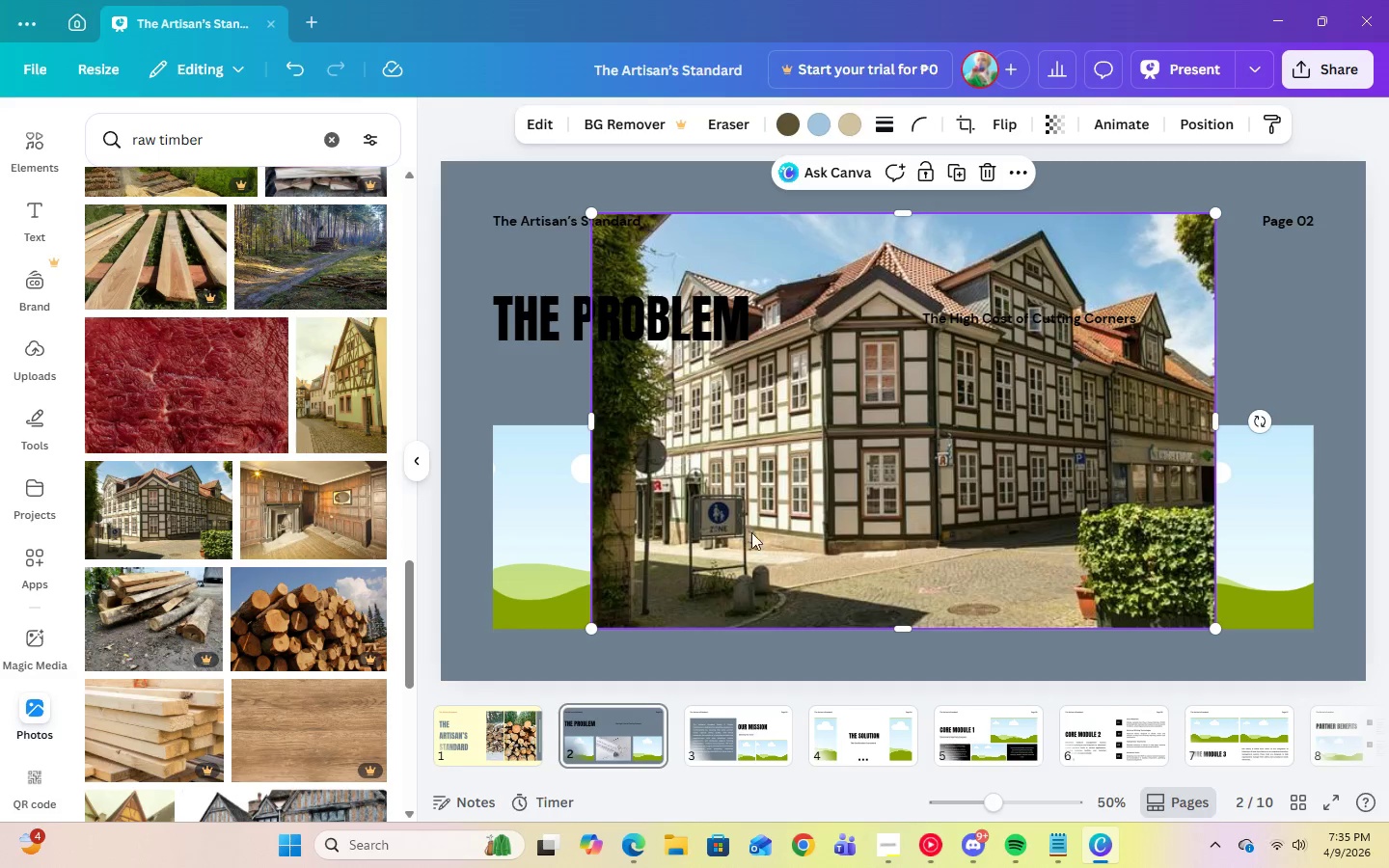 
left_click_drag(start_coordinate=[763, 536], to_coordinate=[659, 537])
 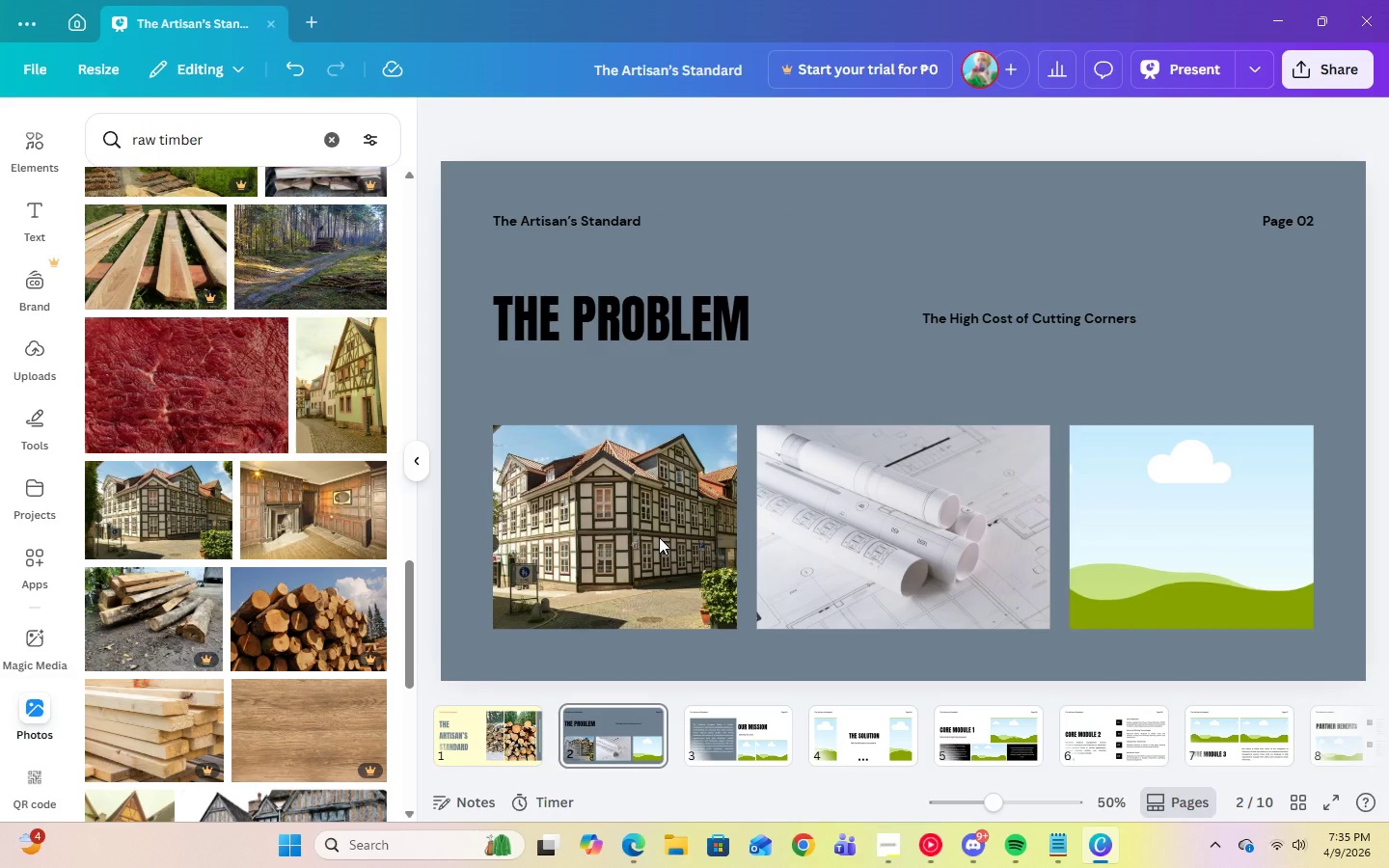 
left_click([659, 537])
 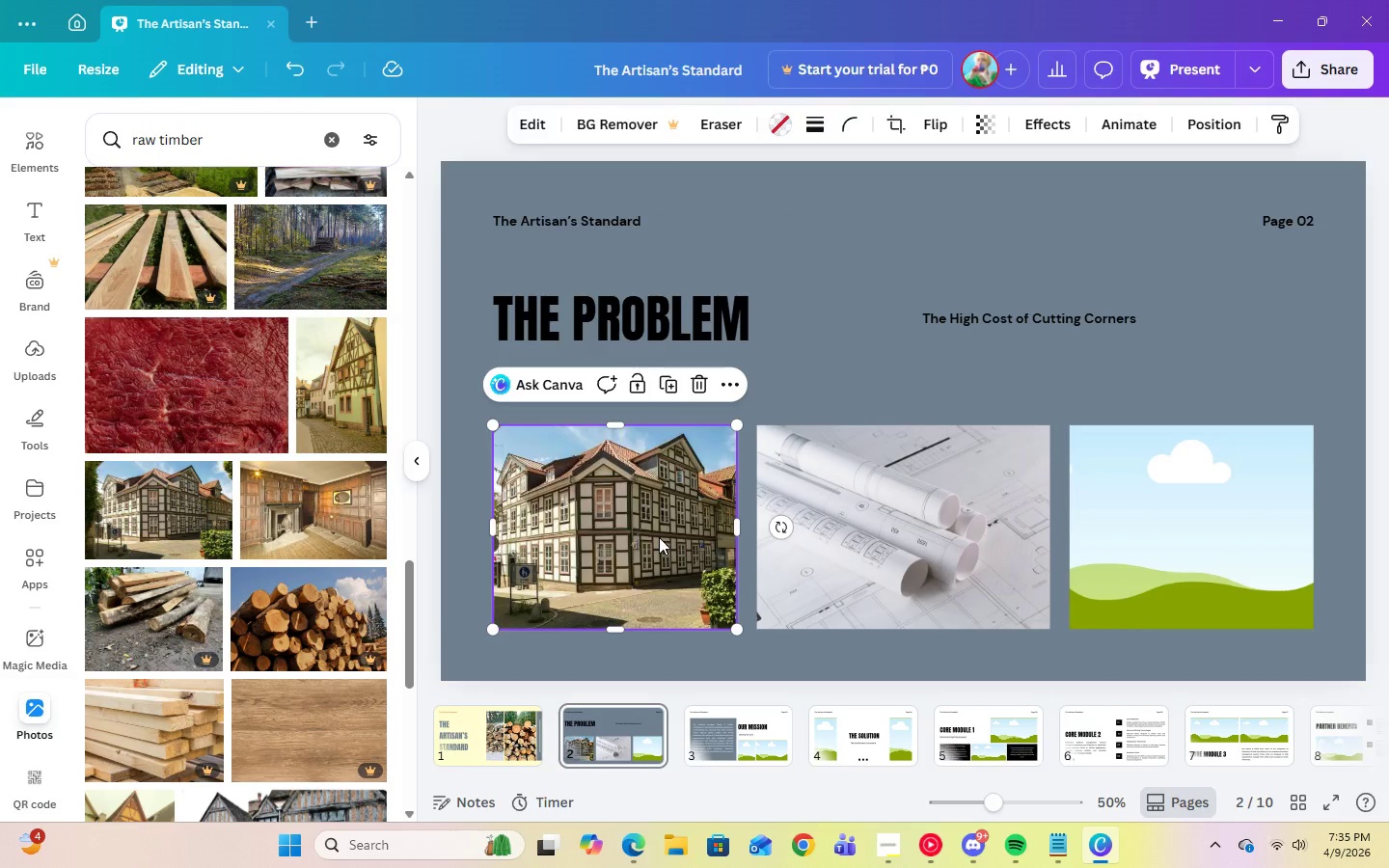 
key(Delete)
 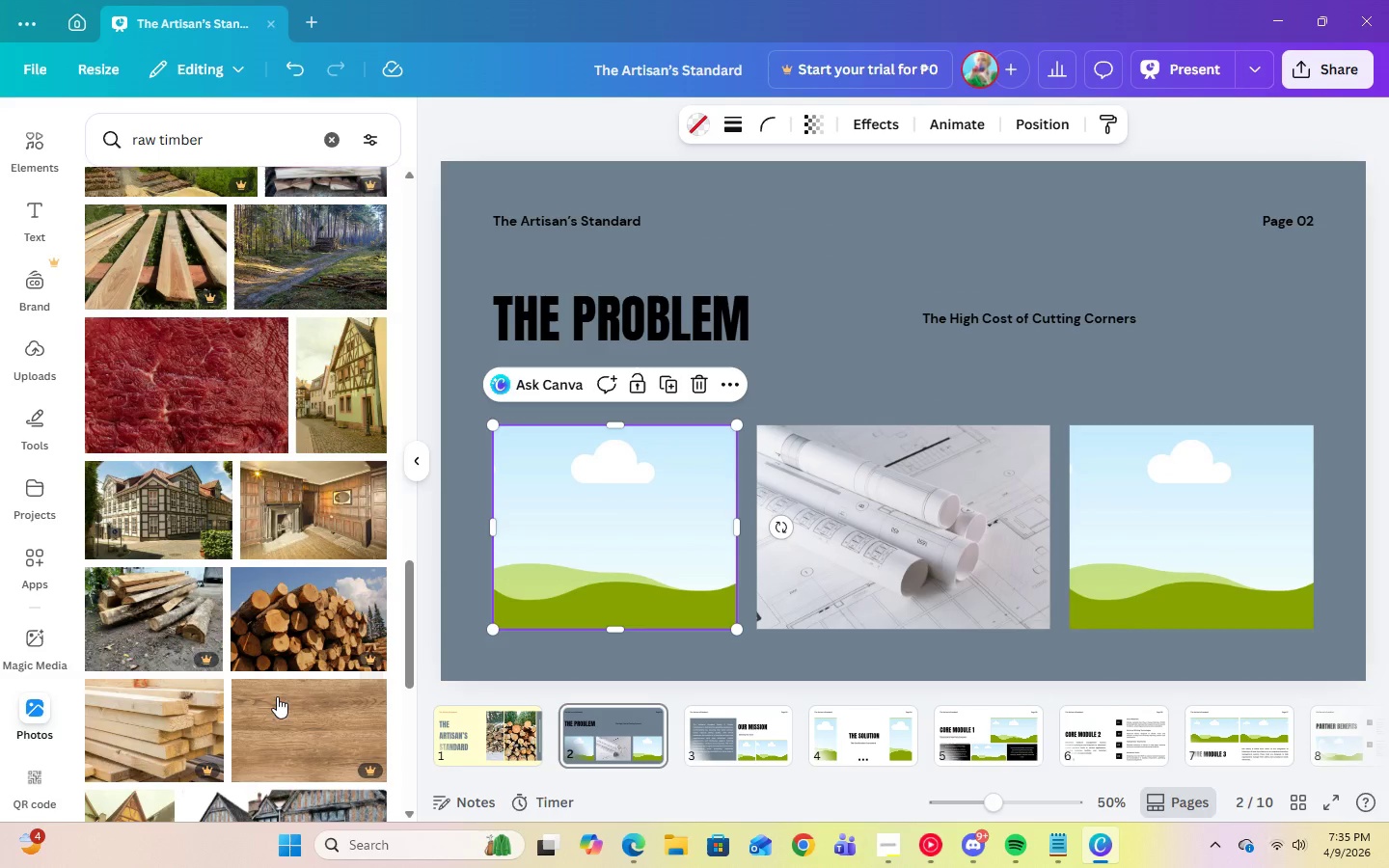 
scroll: coordinate [269, 721], scroll_direction: down, amount: 8.0
 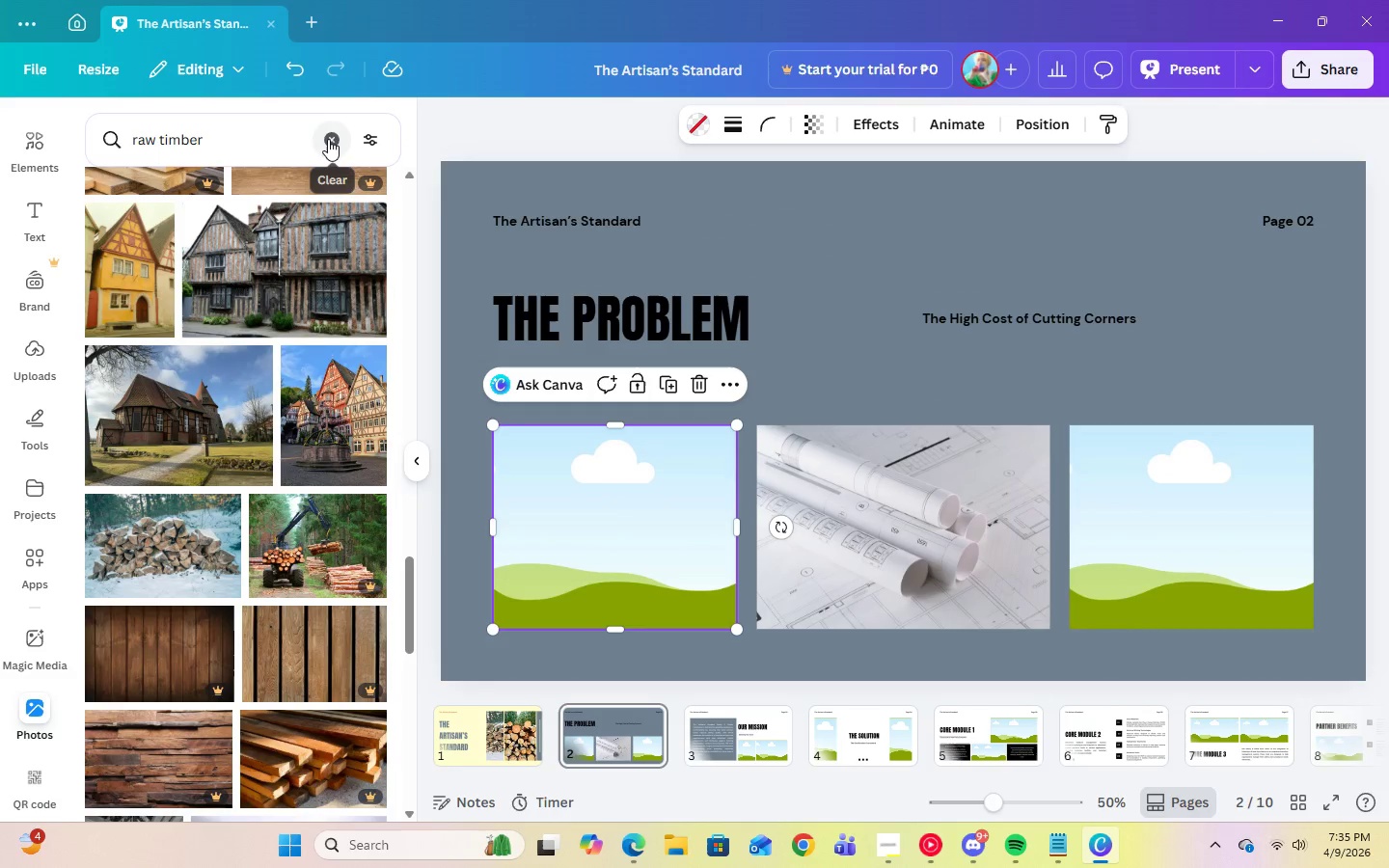 
double_click([288, 141])
 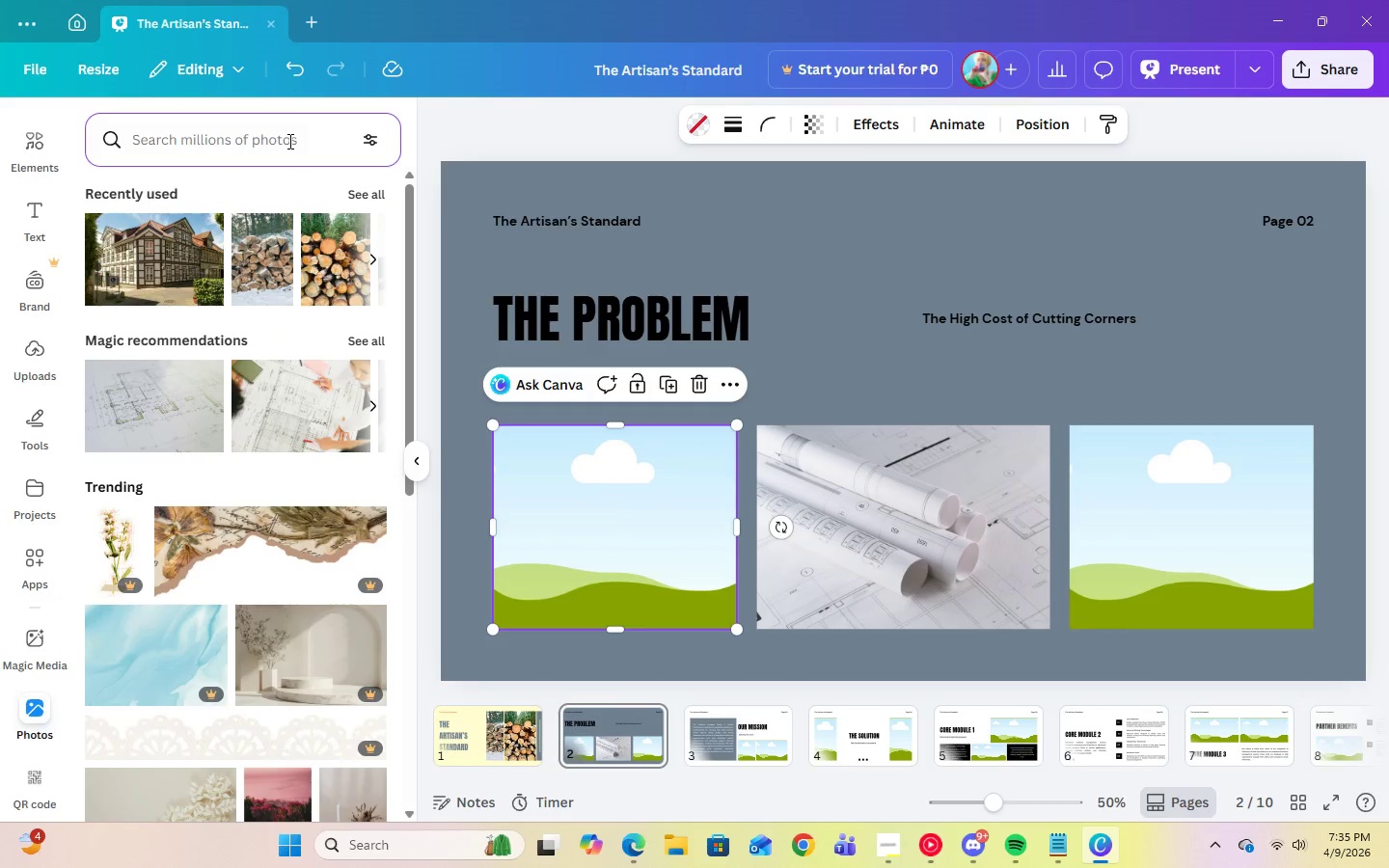 
type(cons)
 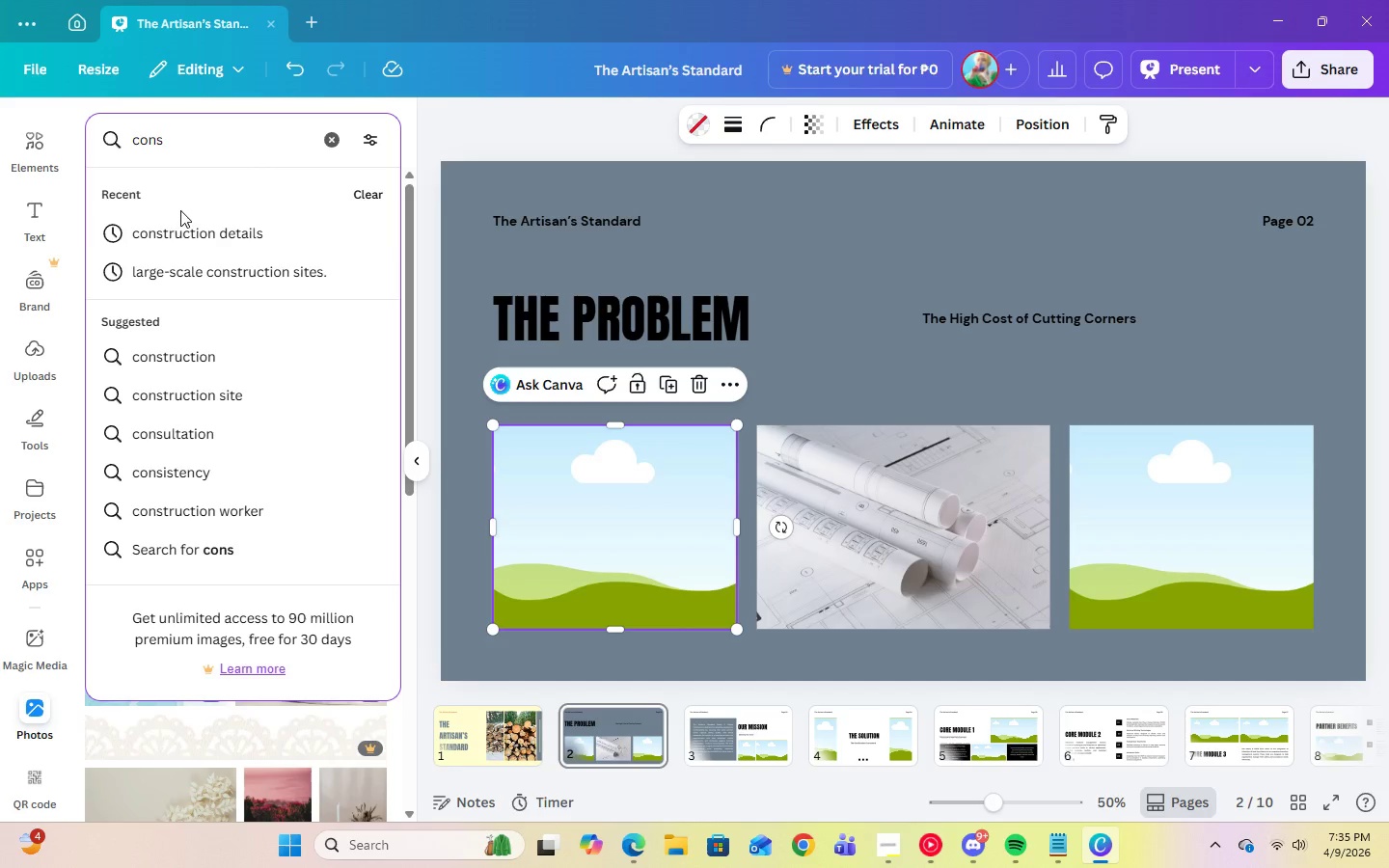 
left_click([183, 231])
 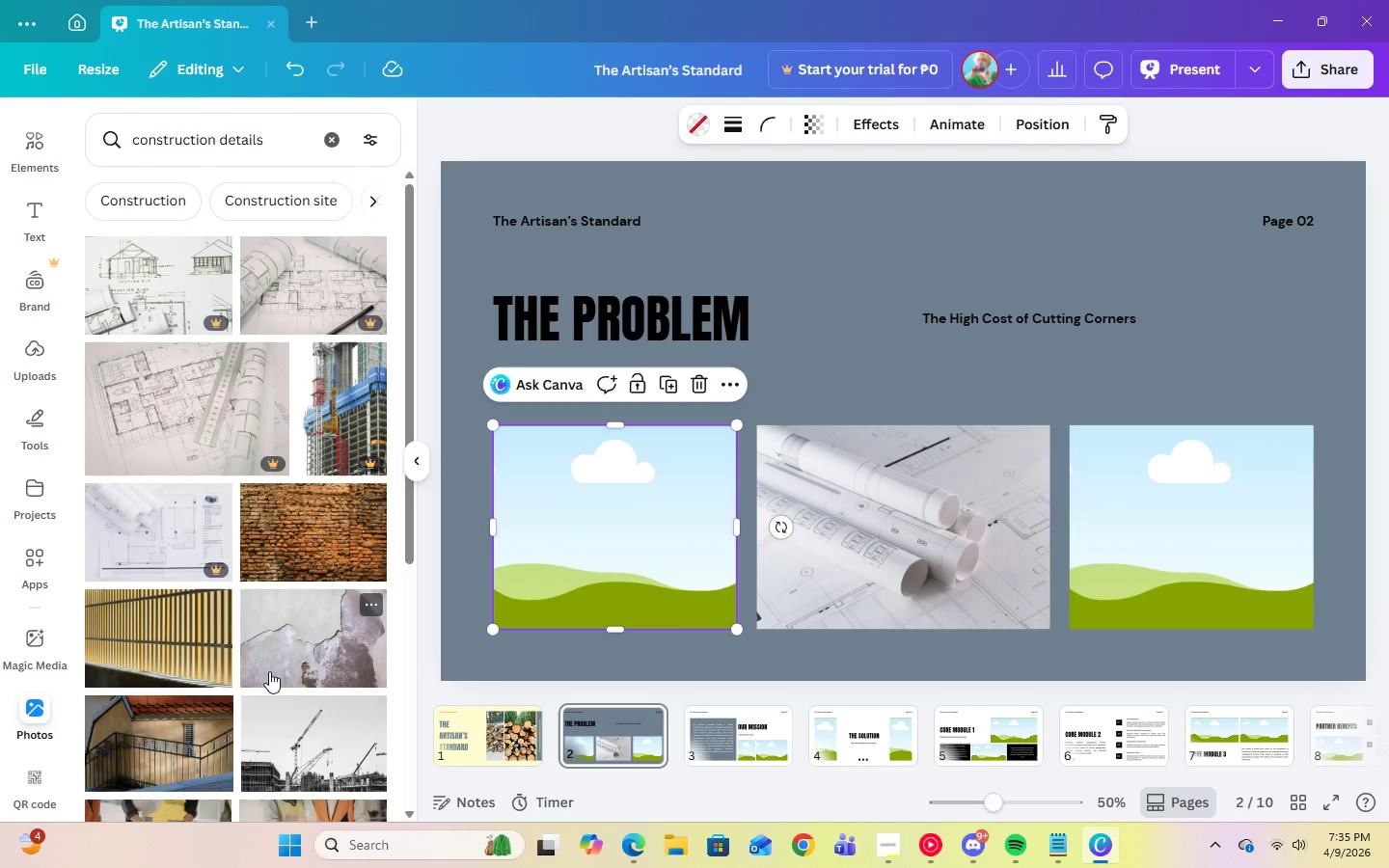 
scroll: coordinate [269, 670], scroll_direction: down, amount: 4.0
 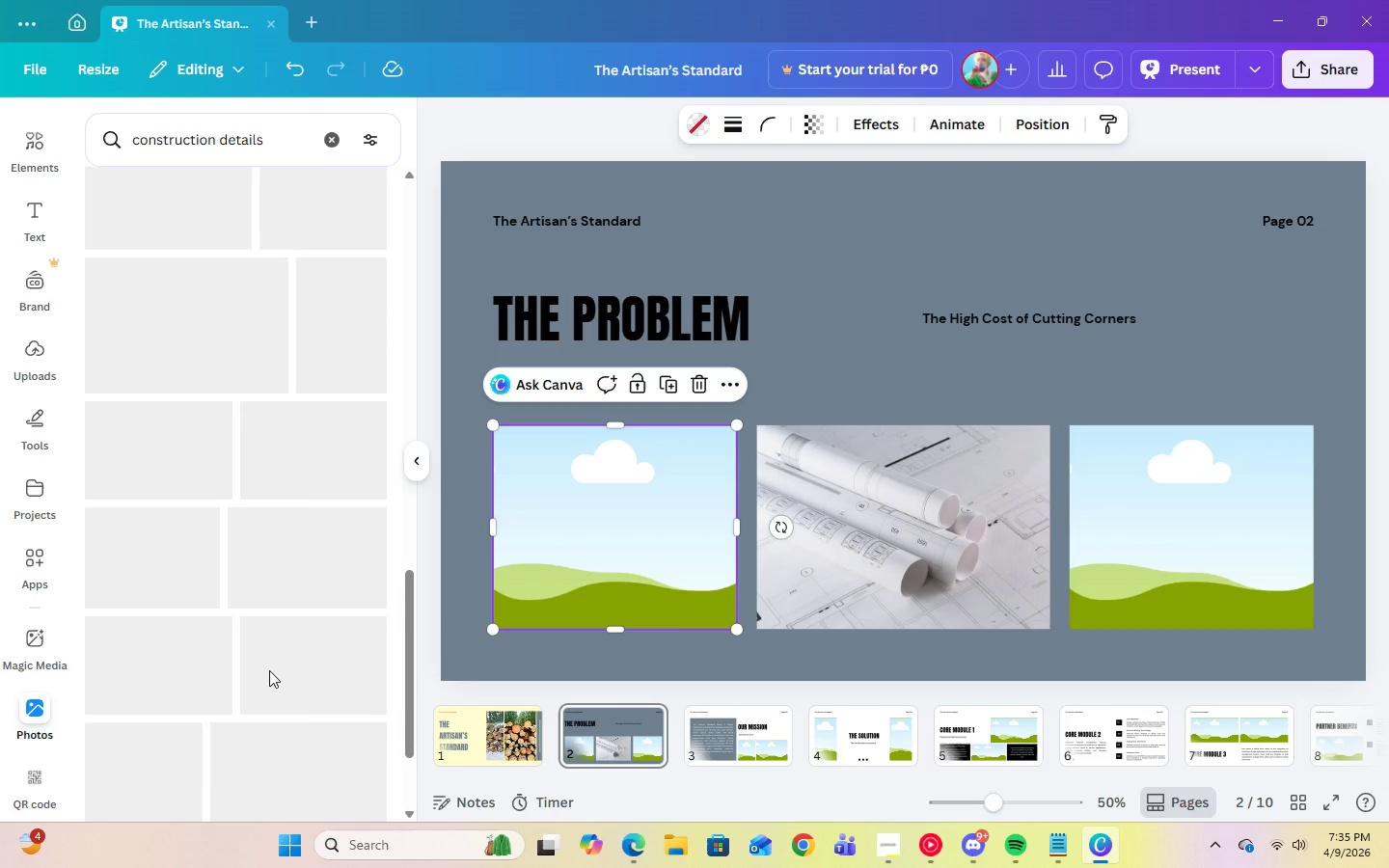 
scroll: coordinate [269, 670], scroll_direction: none, amount: 0.0
 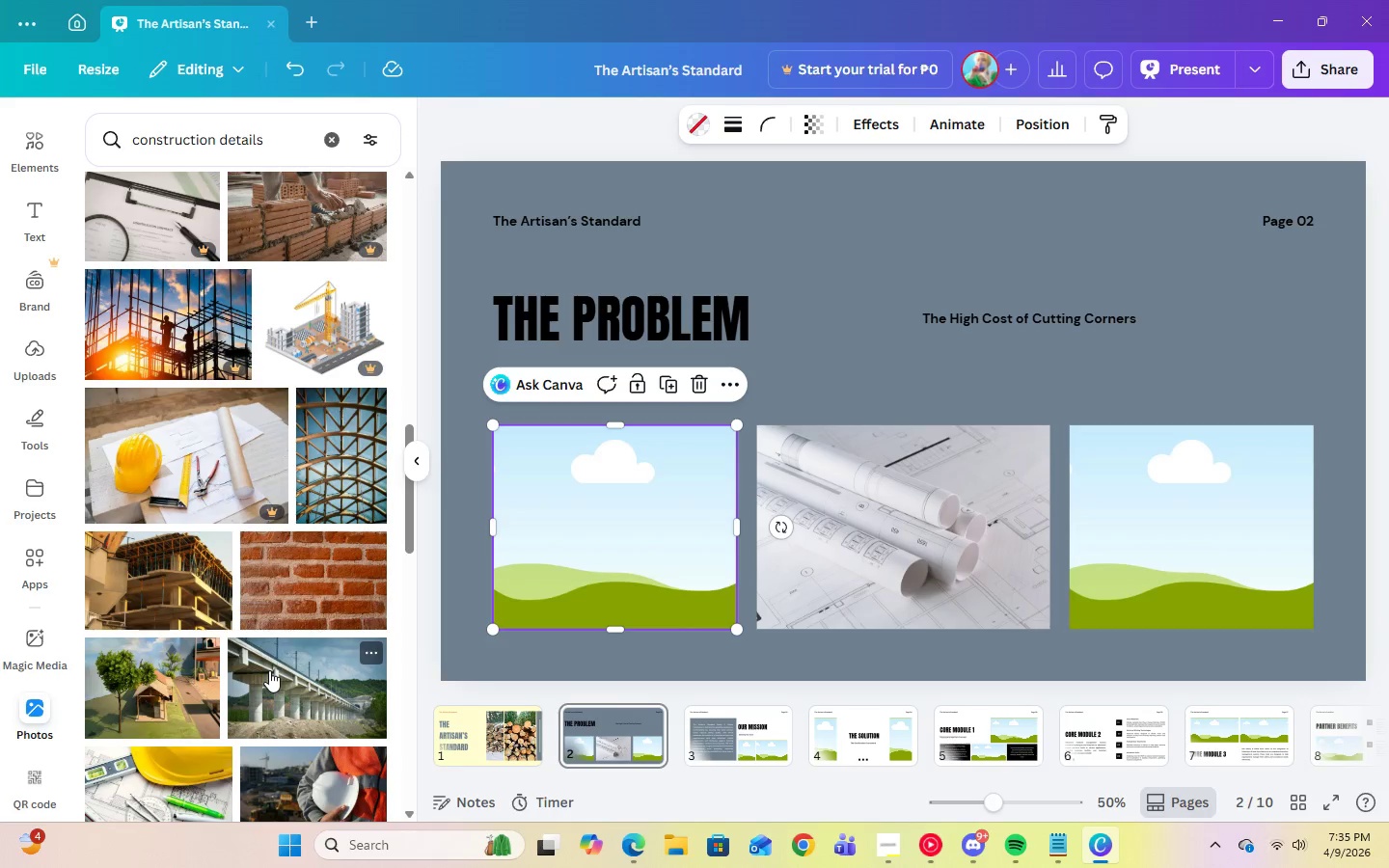 
scroll: coordinate [269, 670], scroll_direction: down, amount: 21.0
 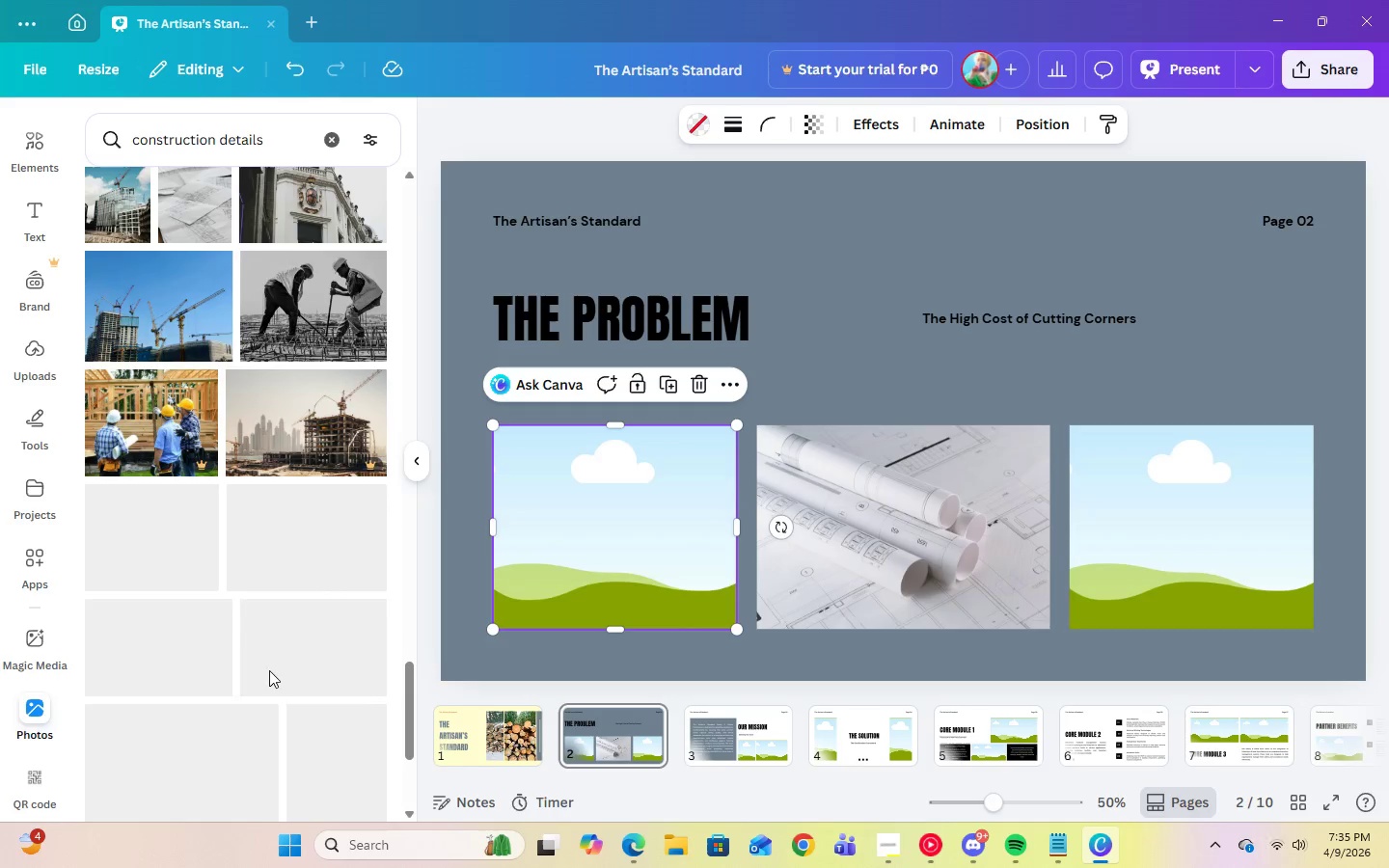 
scroll: coordinate [269, 670], scroll_direction: up, amount: 3.0
 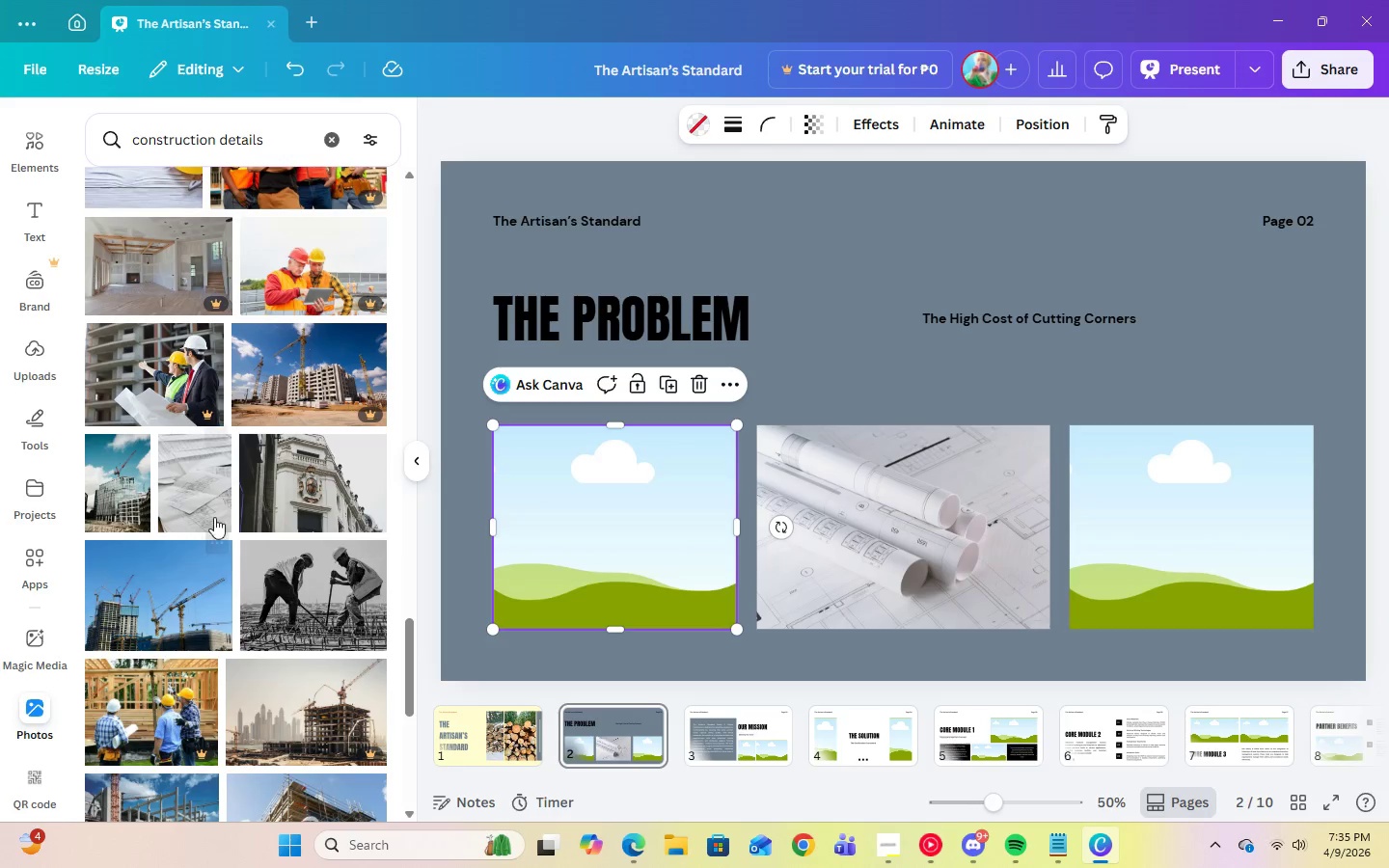 
left_click([212, 512])
 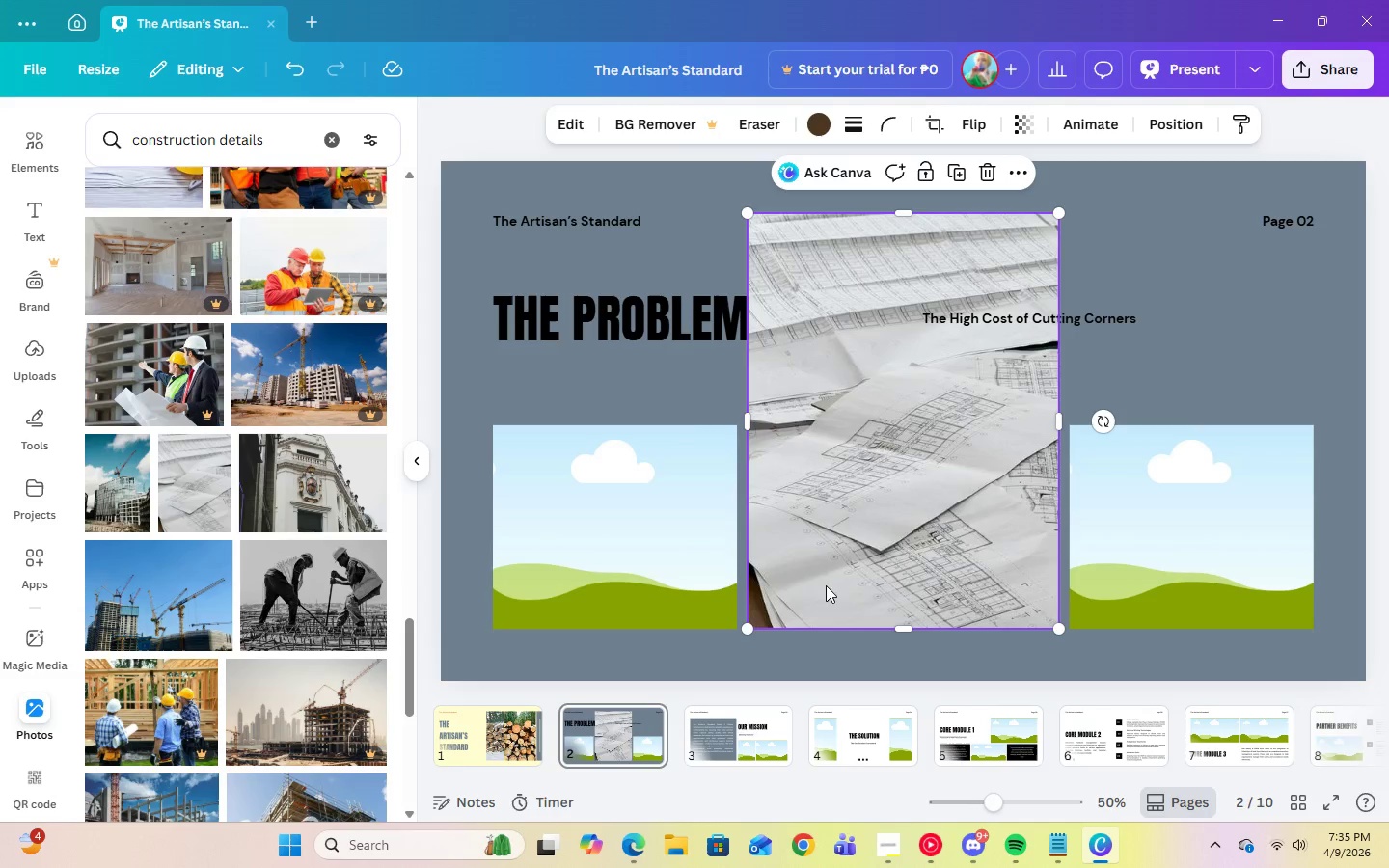 
left_click_drag(start_coordinate=[867, 595], to_coordinate=[686, 591])
 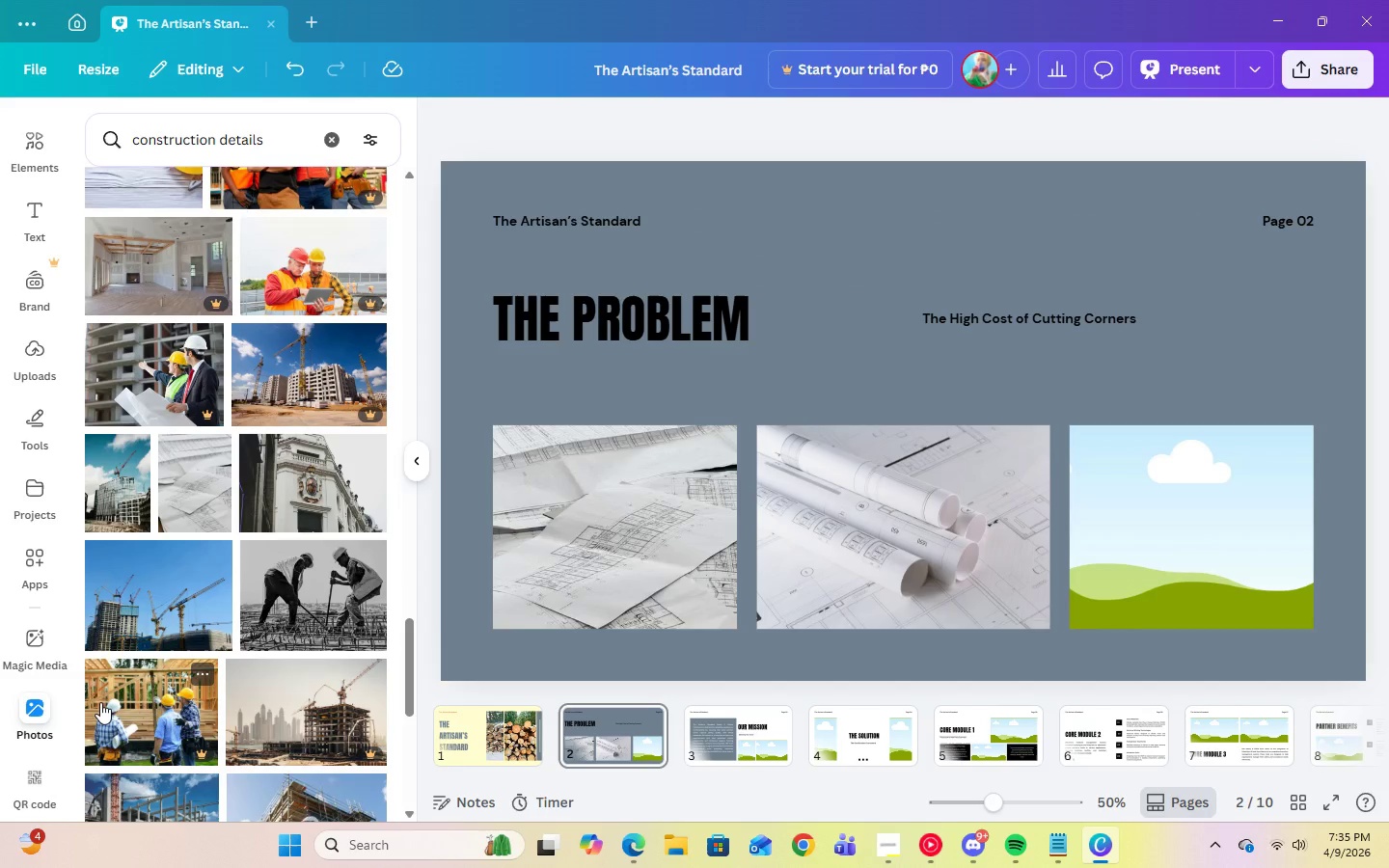 
left_click([782, 367])
 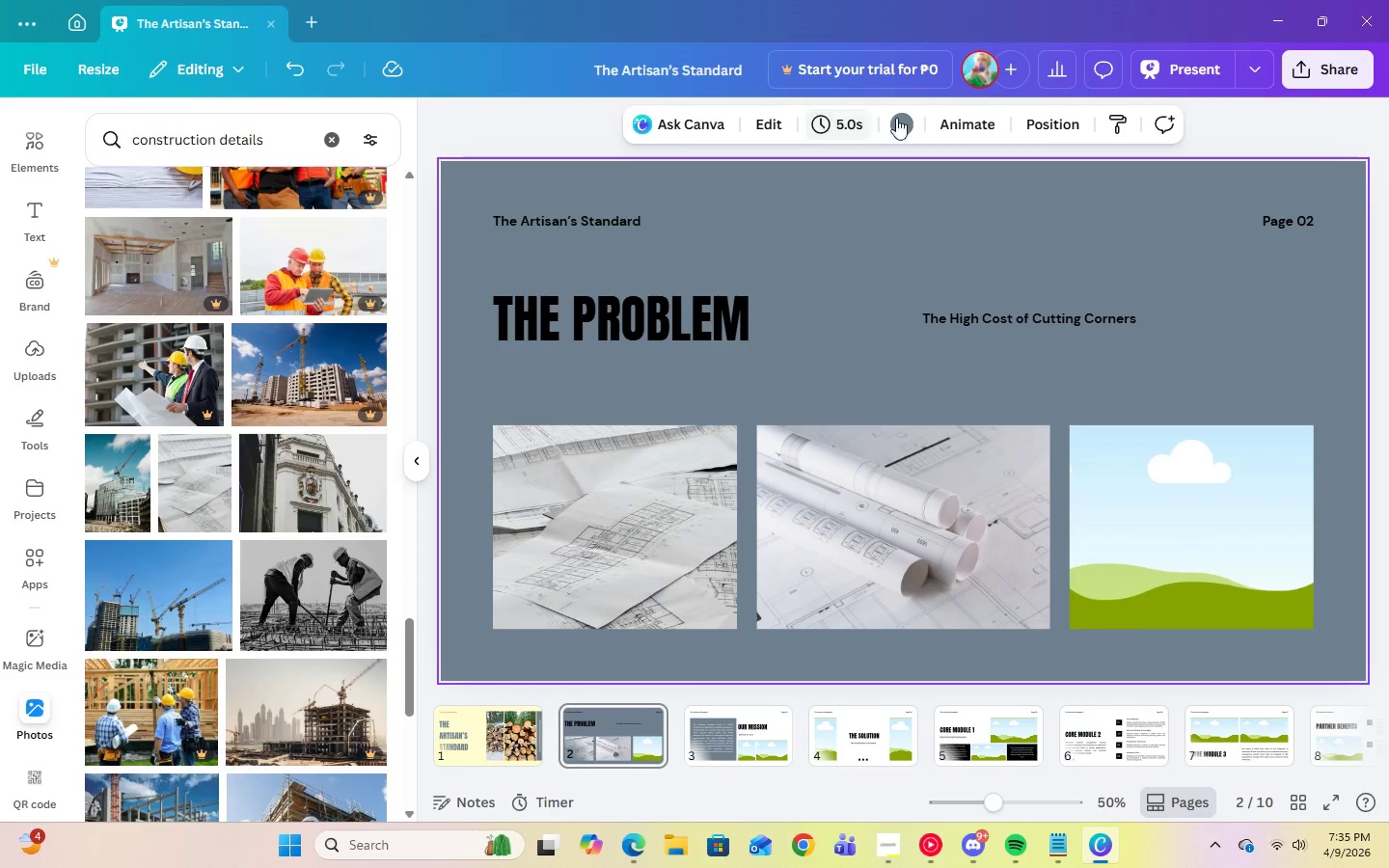 
left_click([905, 122])
 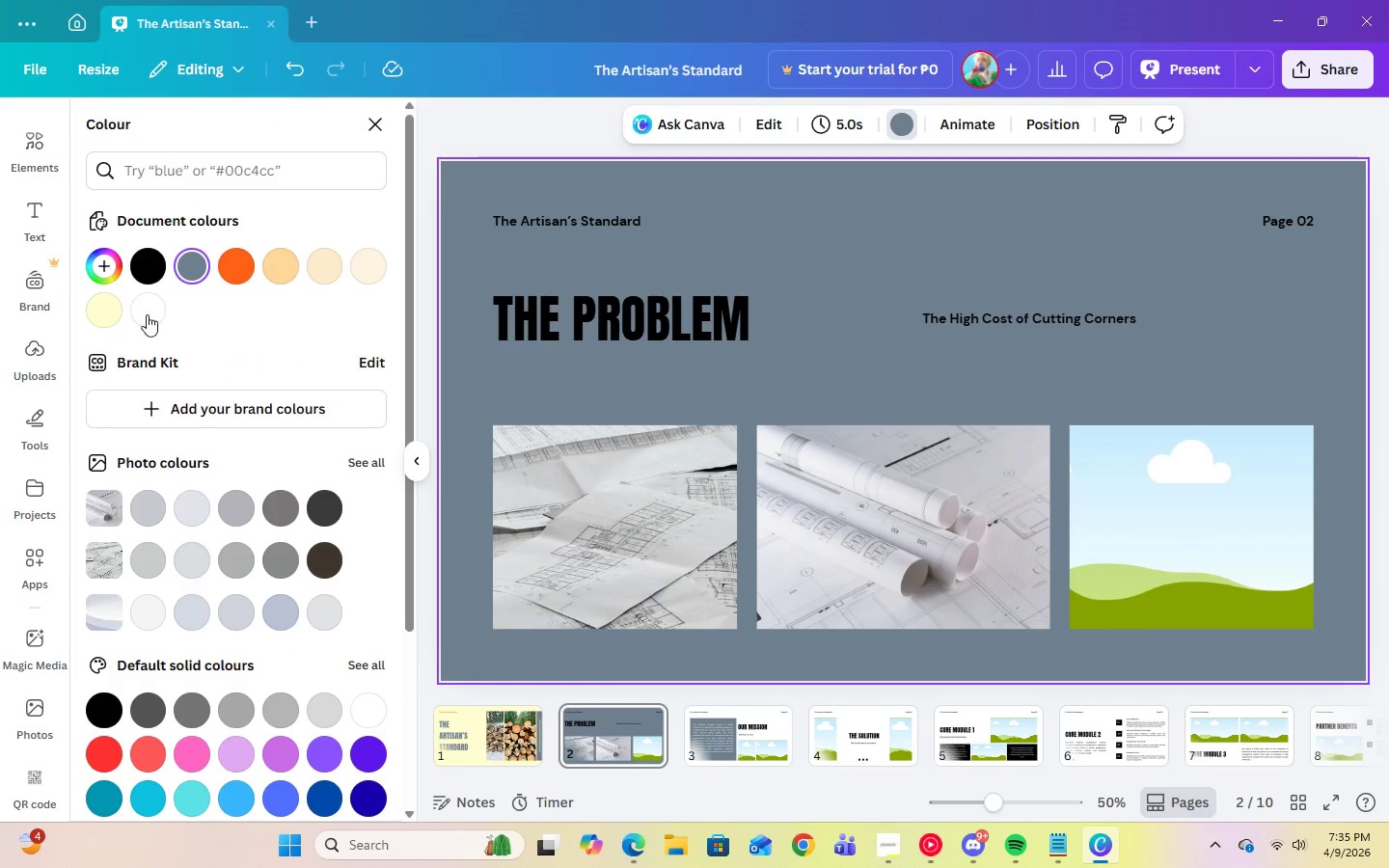 
left_click([119, 312])
 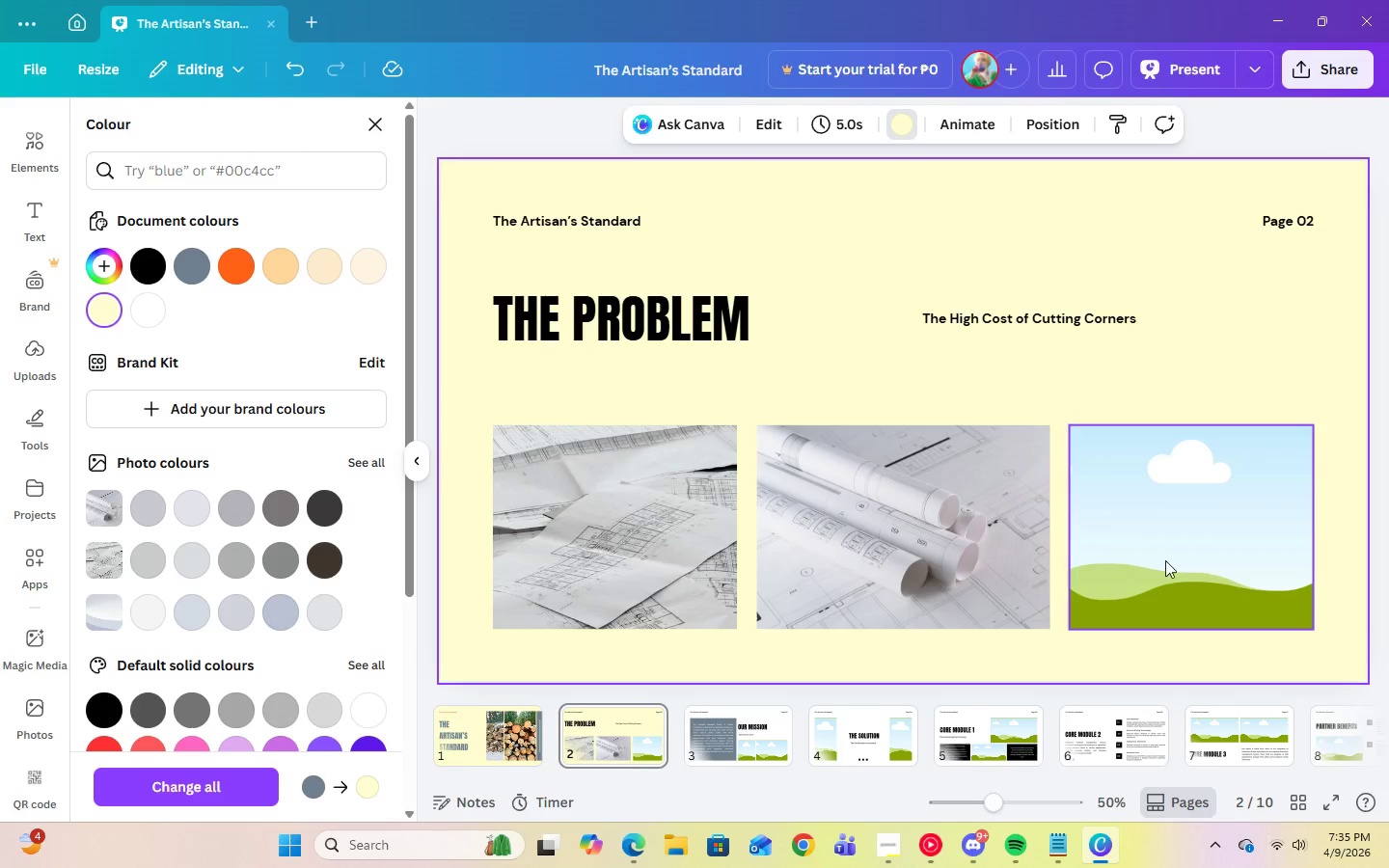 
left_click([1170, 561])
 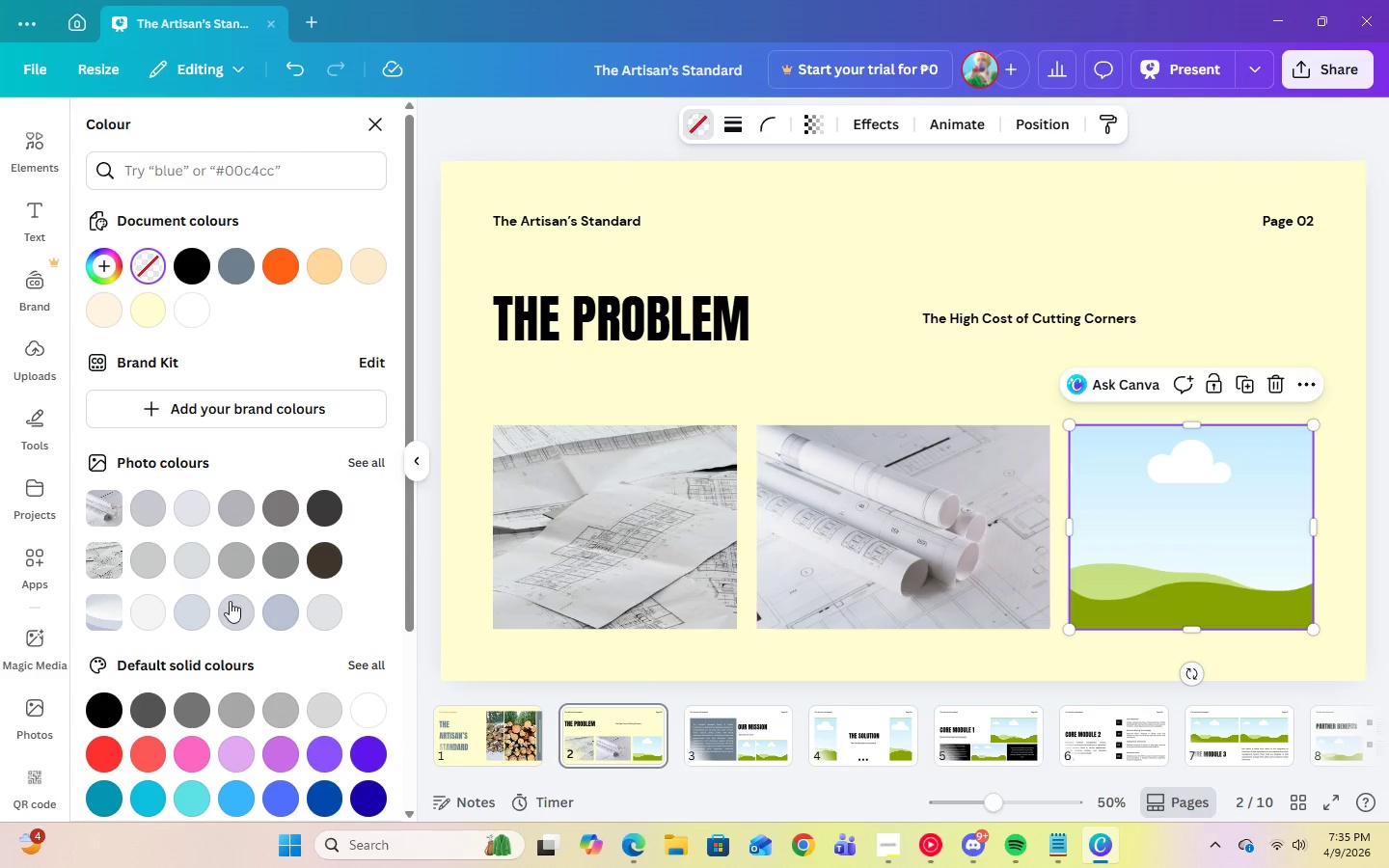 
scroll: coordinate [223, 611], scroll_direction: none, amount: 0.0
 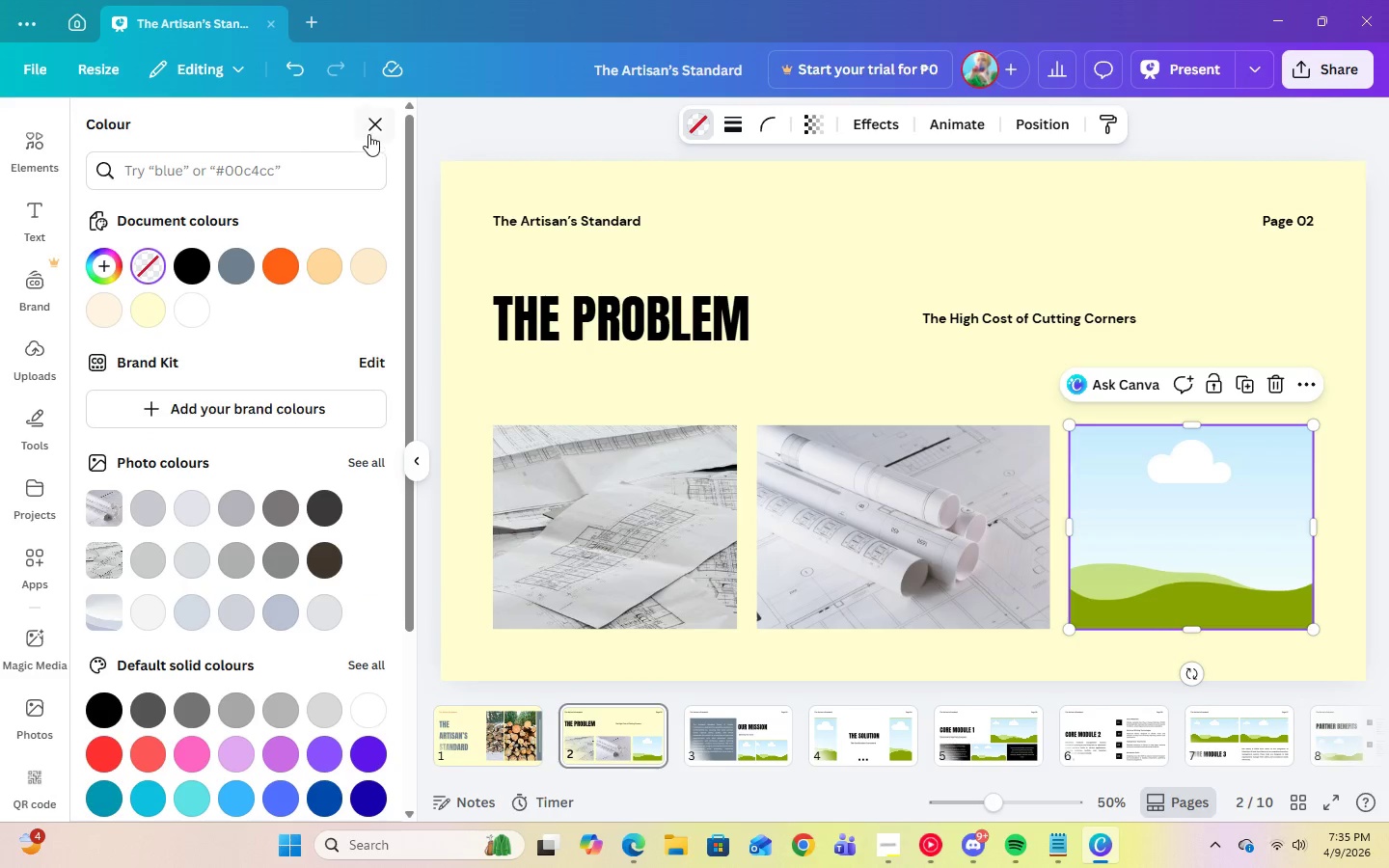 
left_click([370, 122])
 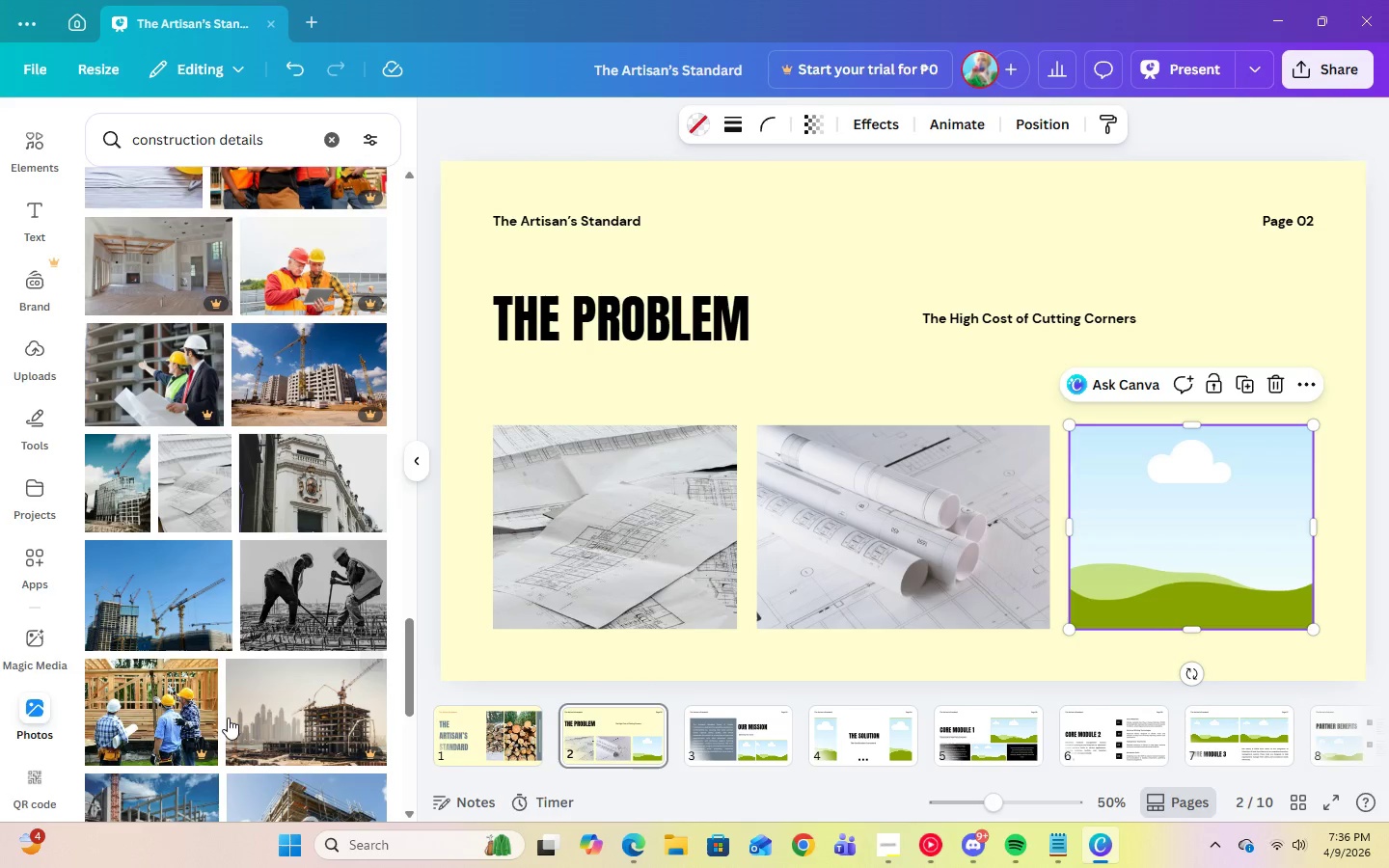 
scroll: coordinate [229, 705], scroll_direction: down, amount: 27.0
 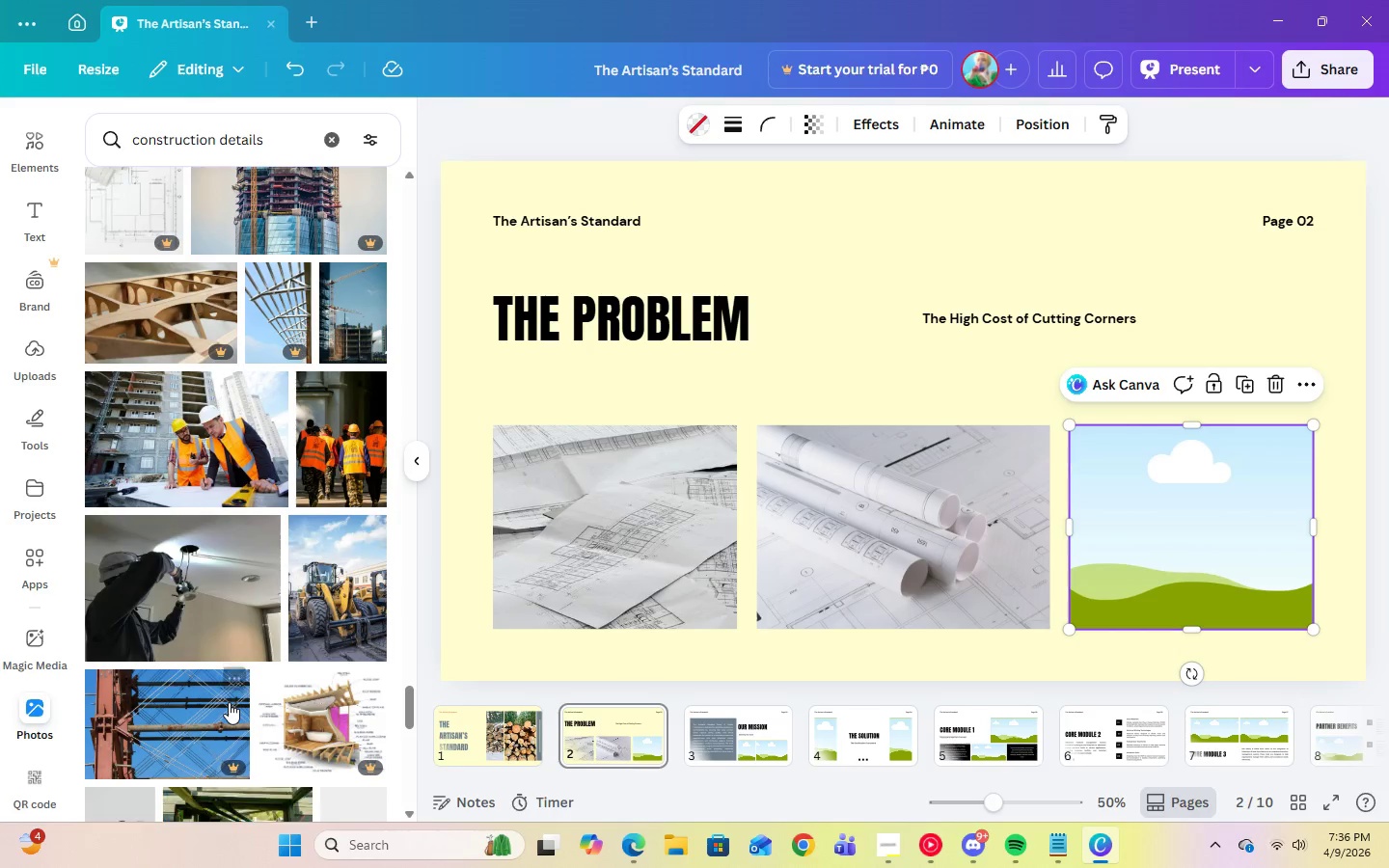 
scroll: coordinate [268, 650], scroll_direction: down, amount: 12.0
 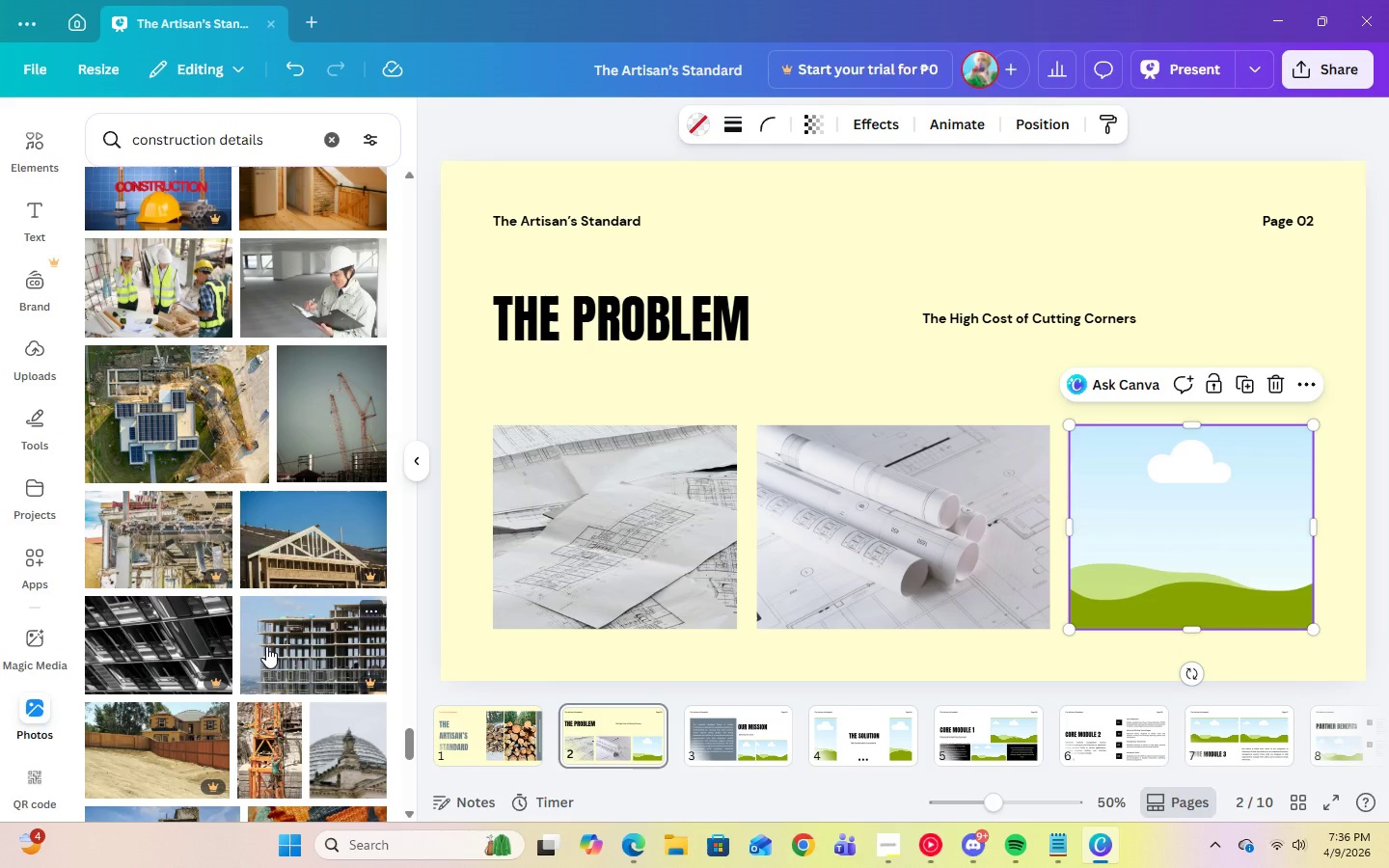 
scroll: coordinate [234, 573], scroll_direction: down, amount: 13.0
 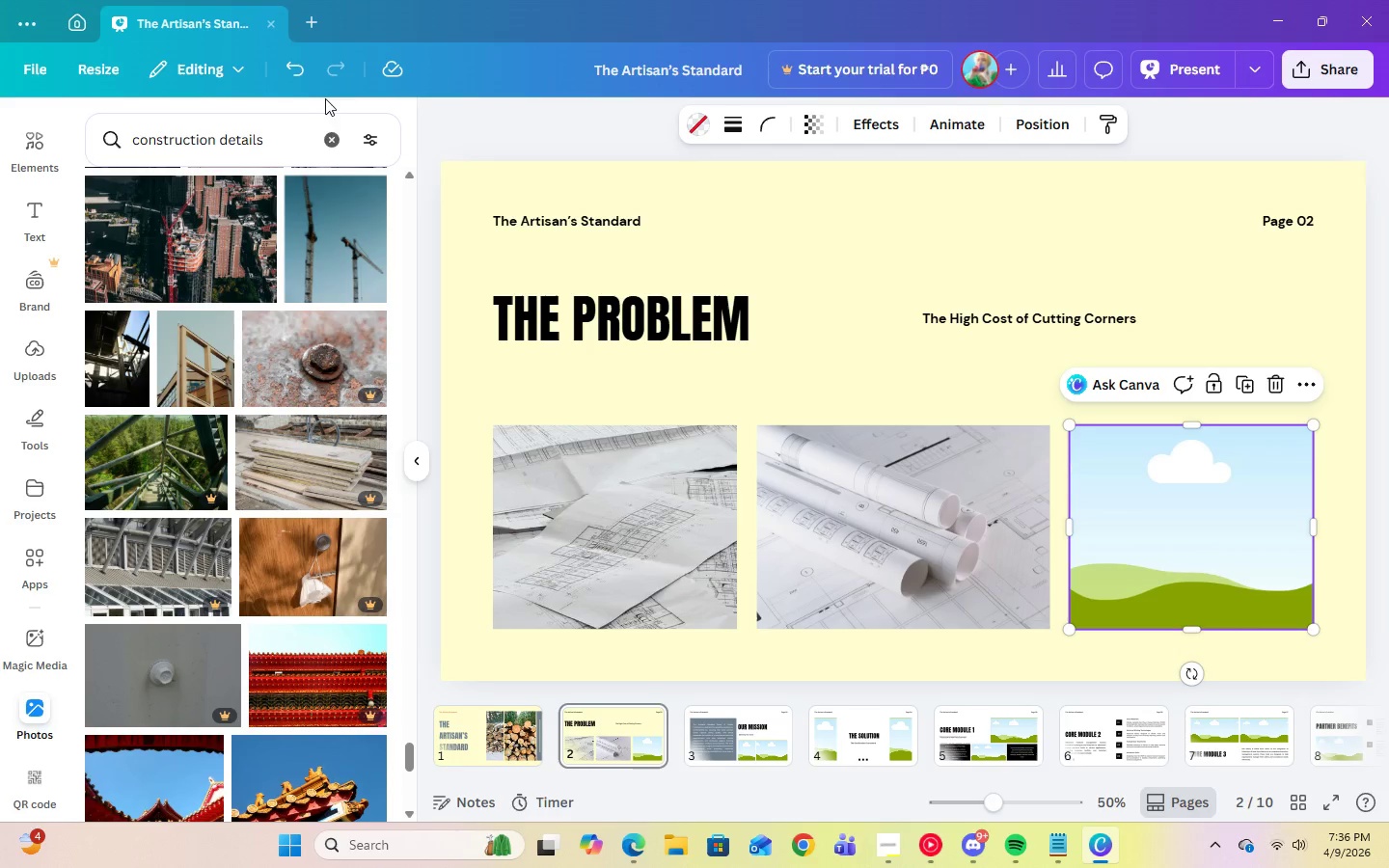 
double_click([304, 142])
 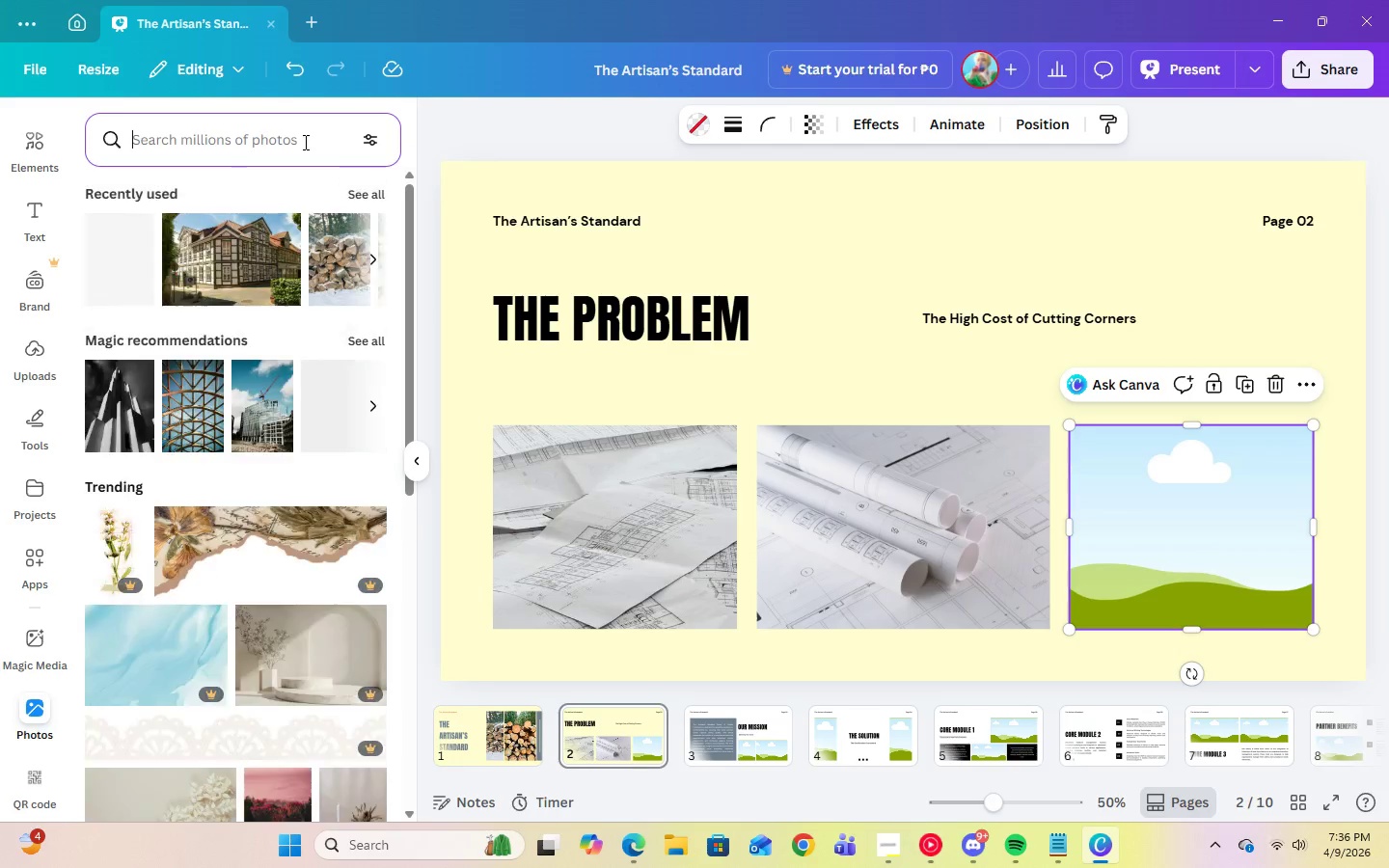 
type(blueprints)
 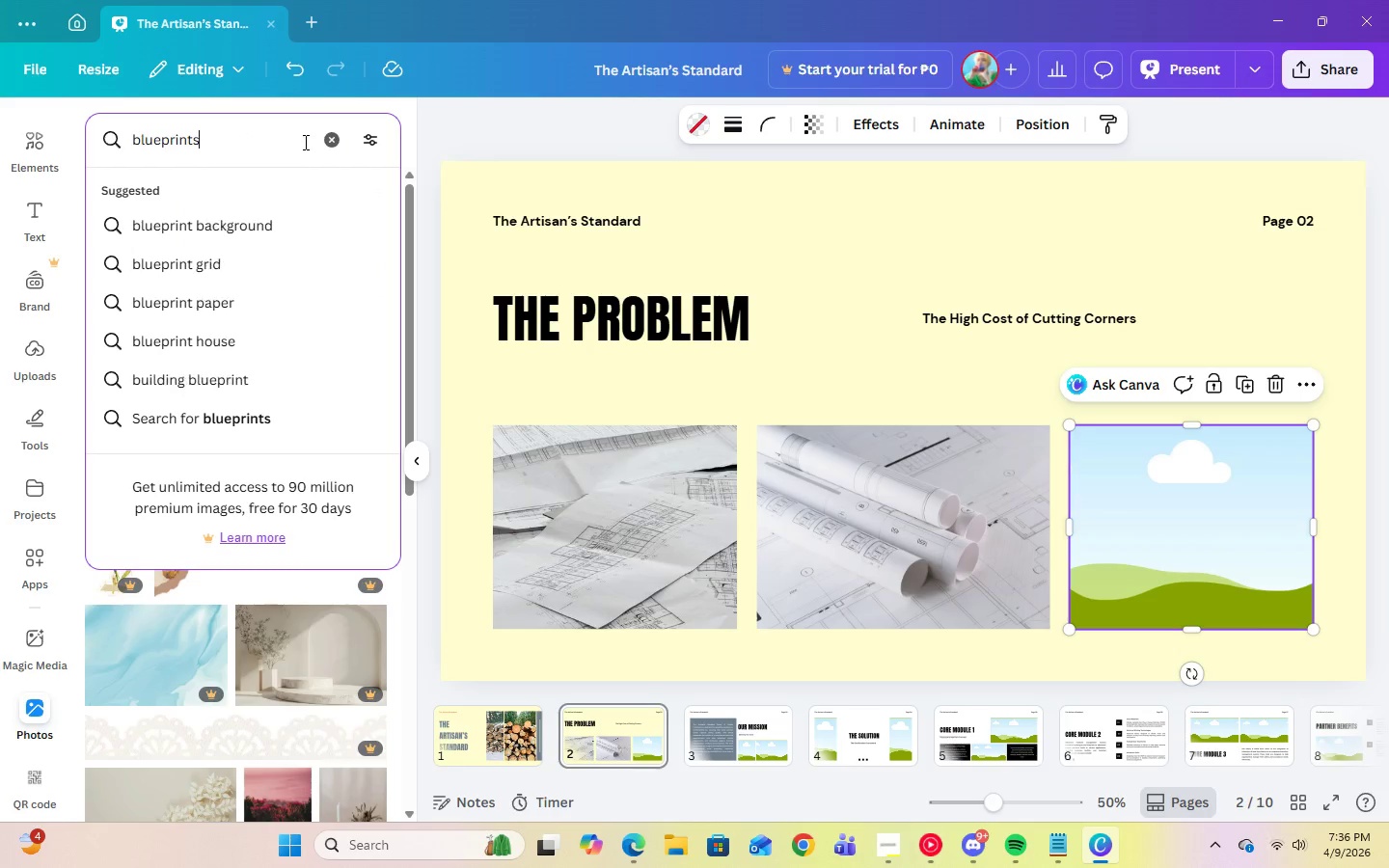 
key(Enter)
 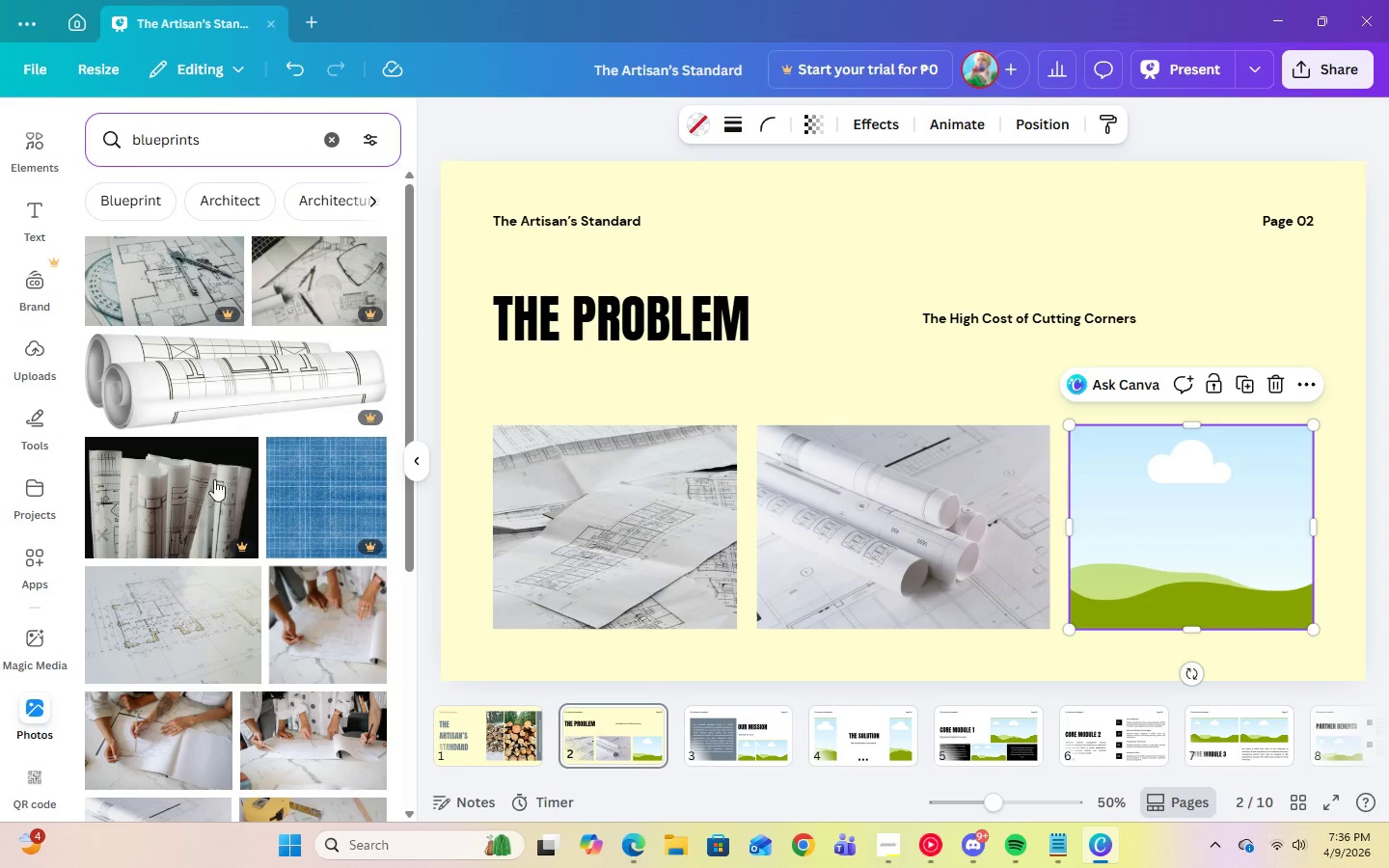 
scroll: coordinate [318, 664], scroll_direction: down, amount: 2.0
 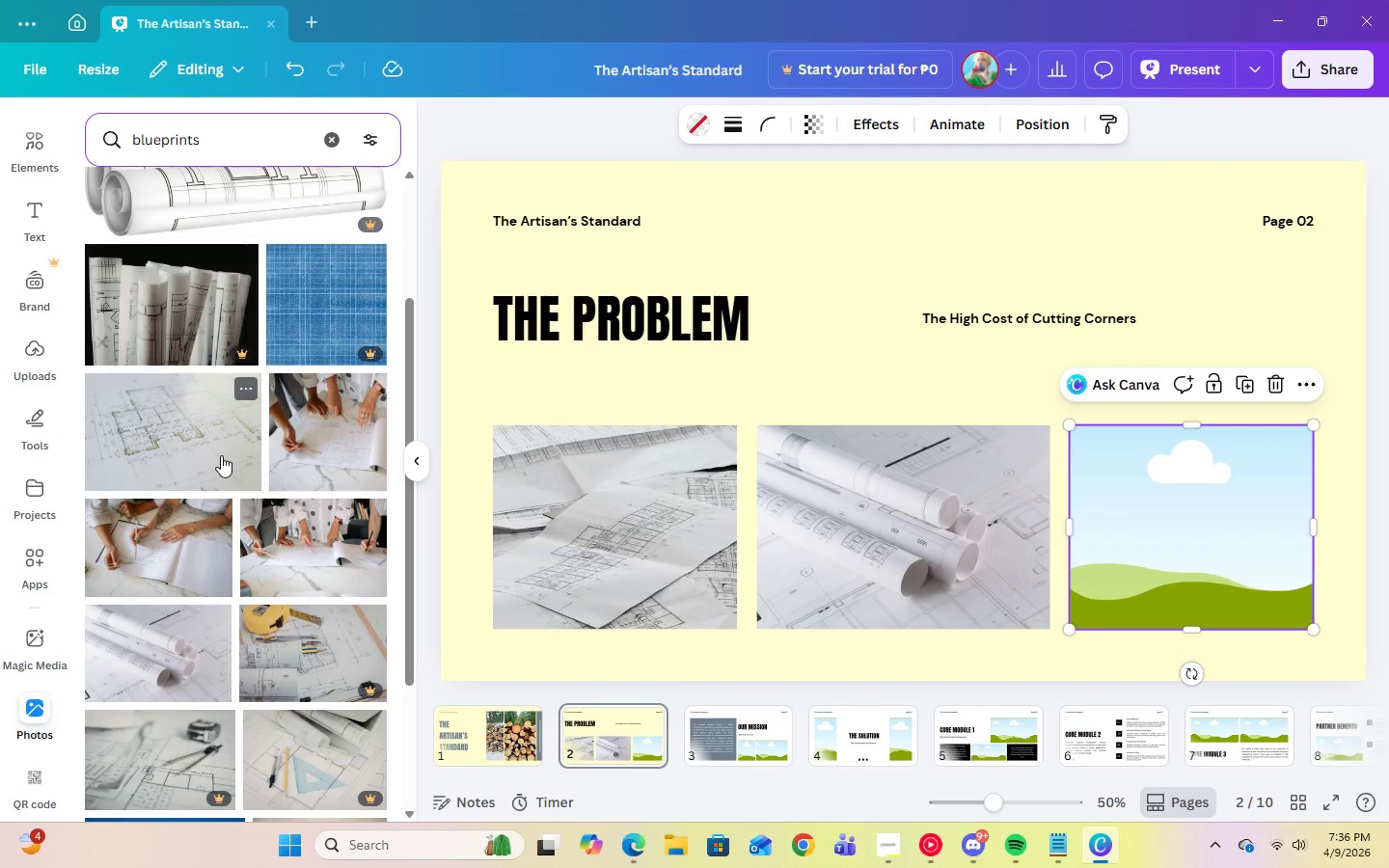 
left_click_drag(start_coordinate=[913, 543], to_coordinate=[1158, 571])
 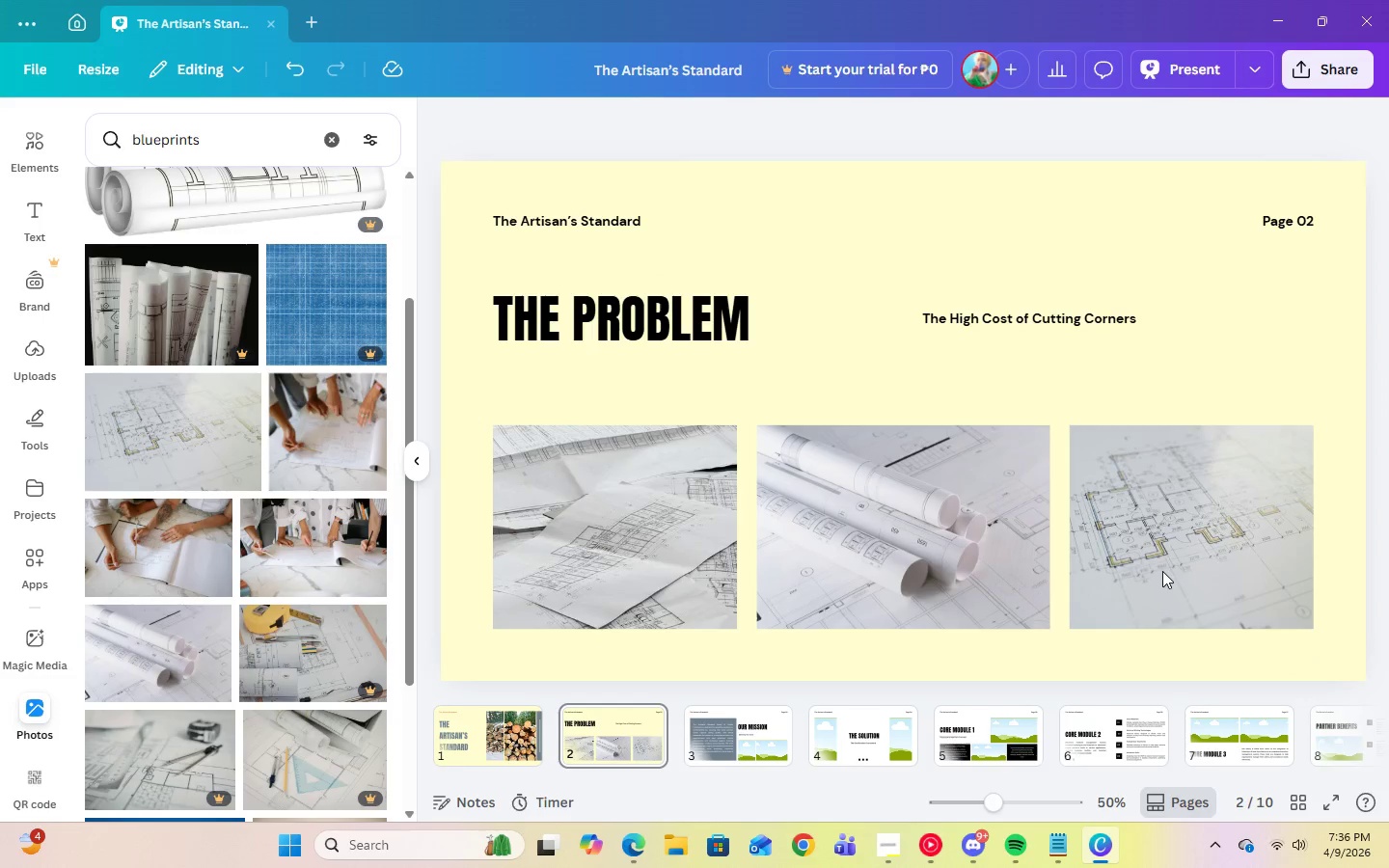 
left_click([1162, 571])
 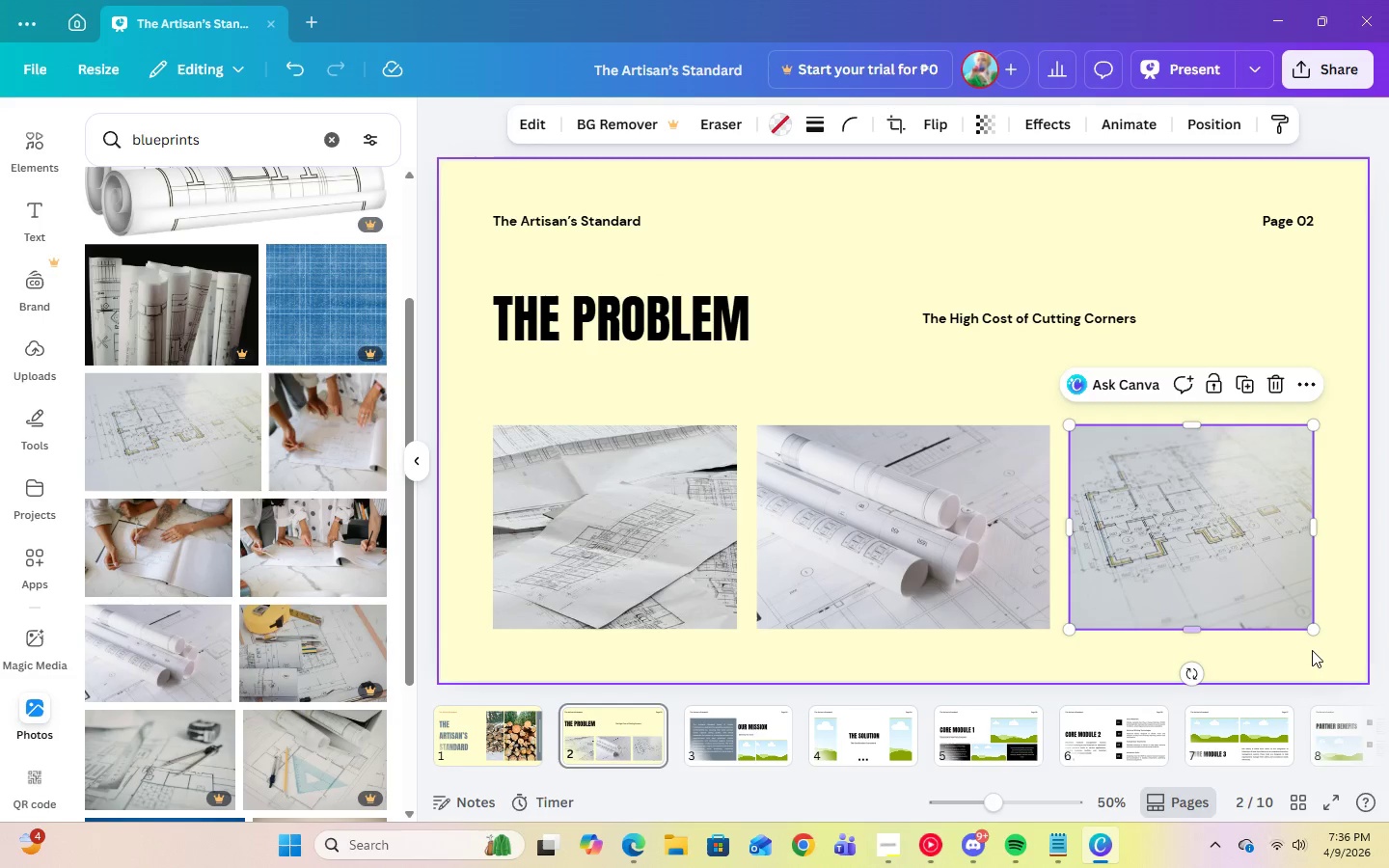 
key(Delete)
 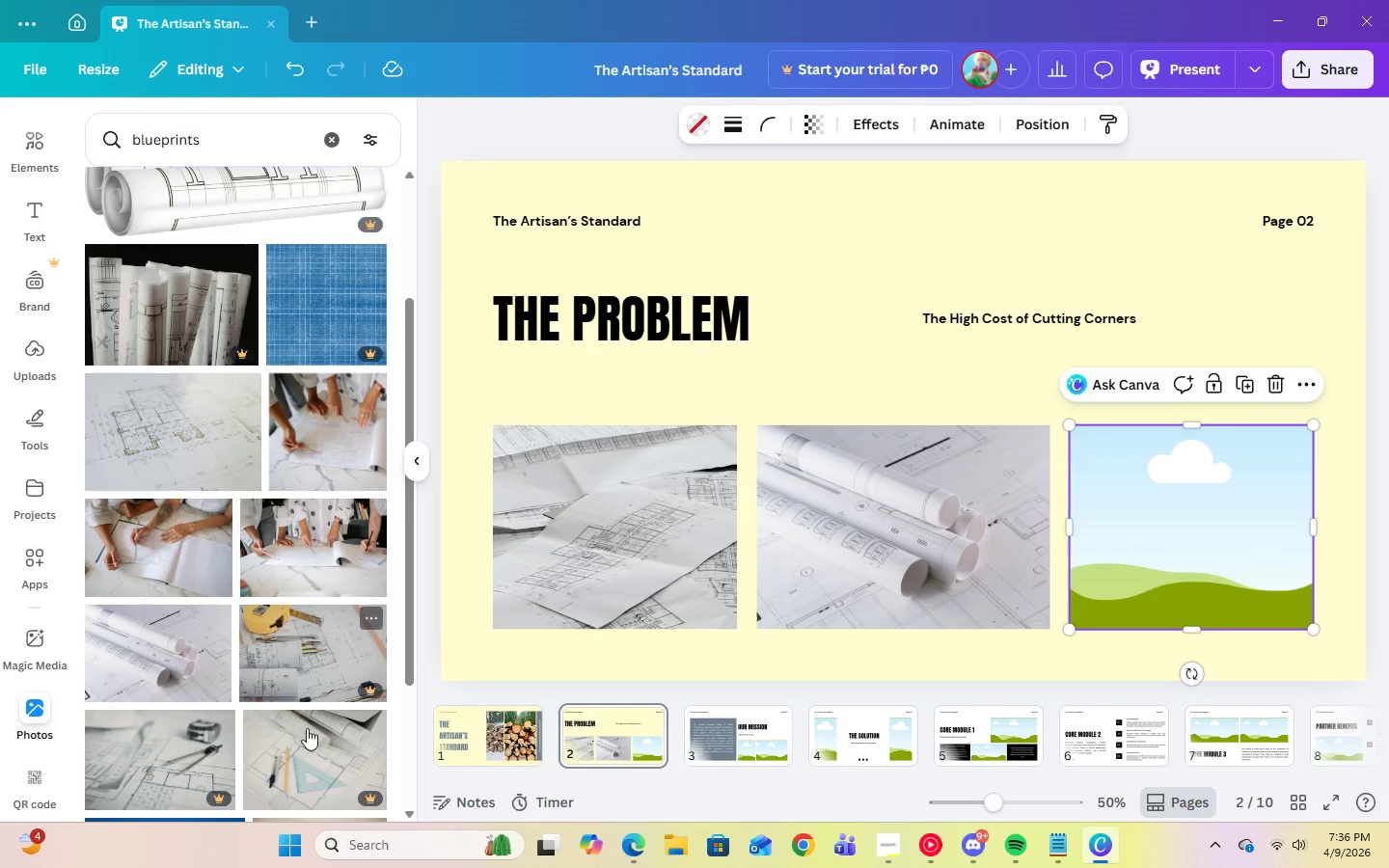 
scroll: coordinate [331, 776], scroll_direction: down, amount: 2.0
 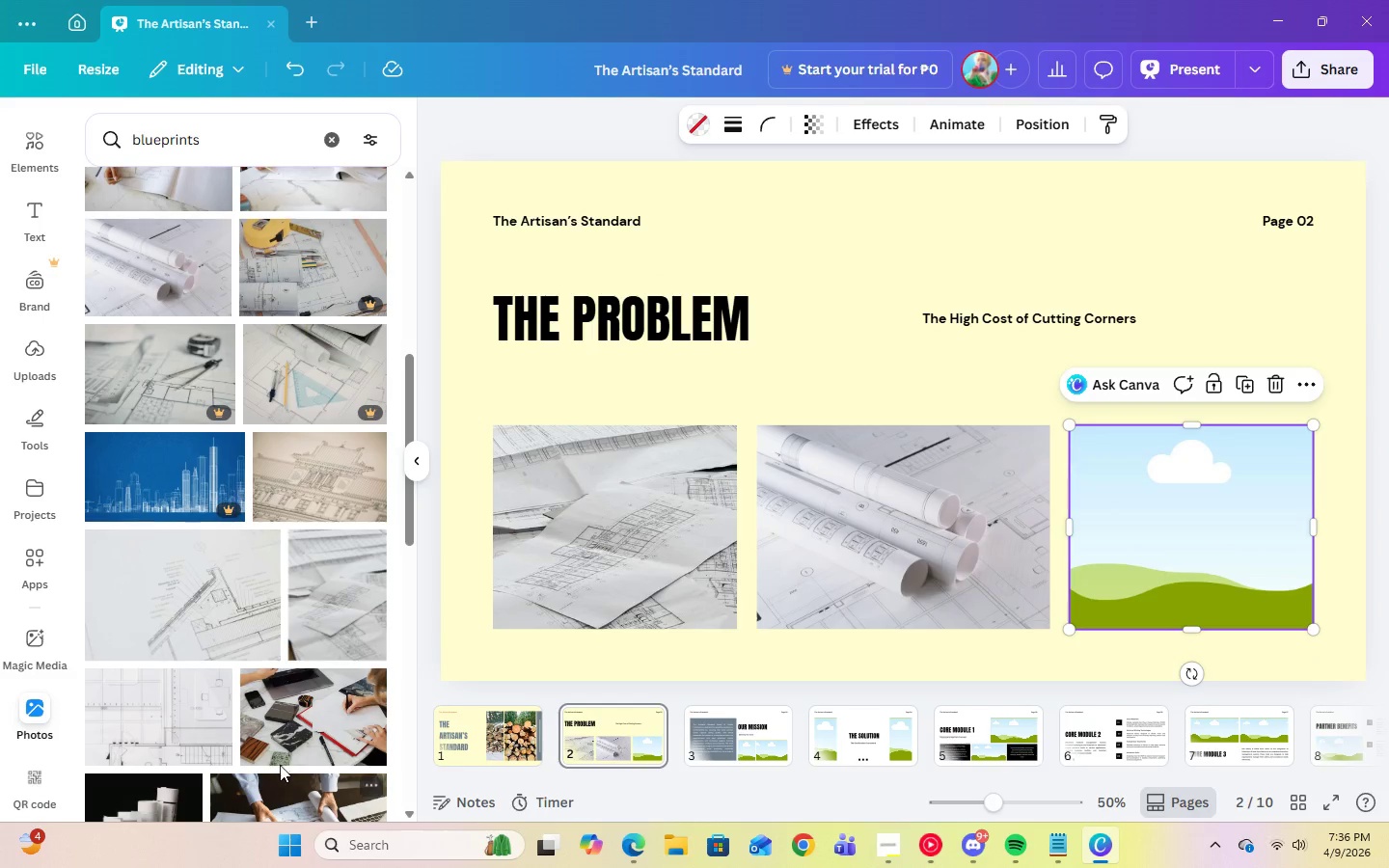 
left_click([355, 621])
 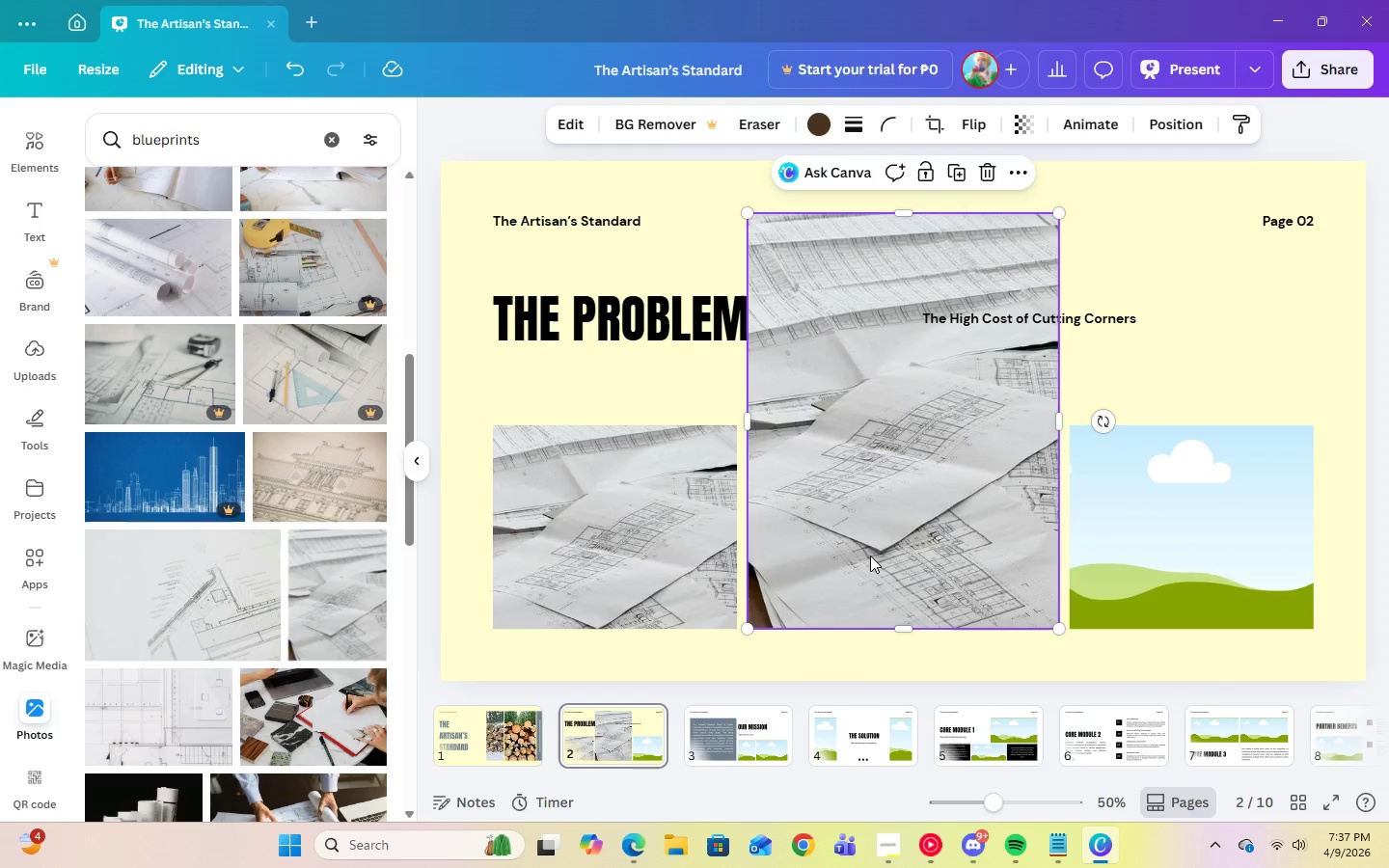 
left_click_drag(start_coordinate=[871, 552], to_coordinate=[1142, 576])
 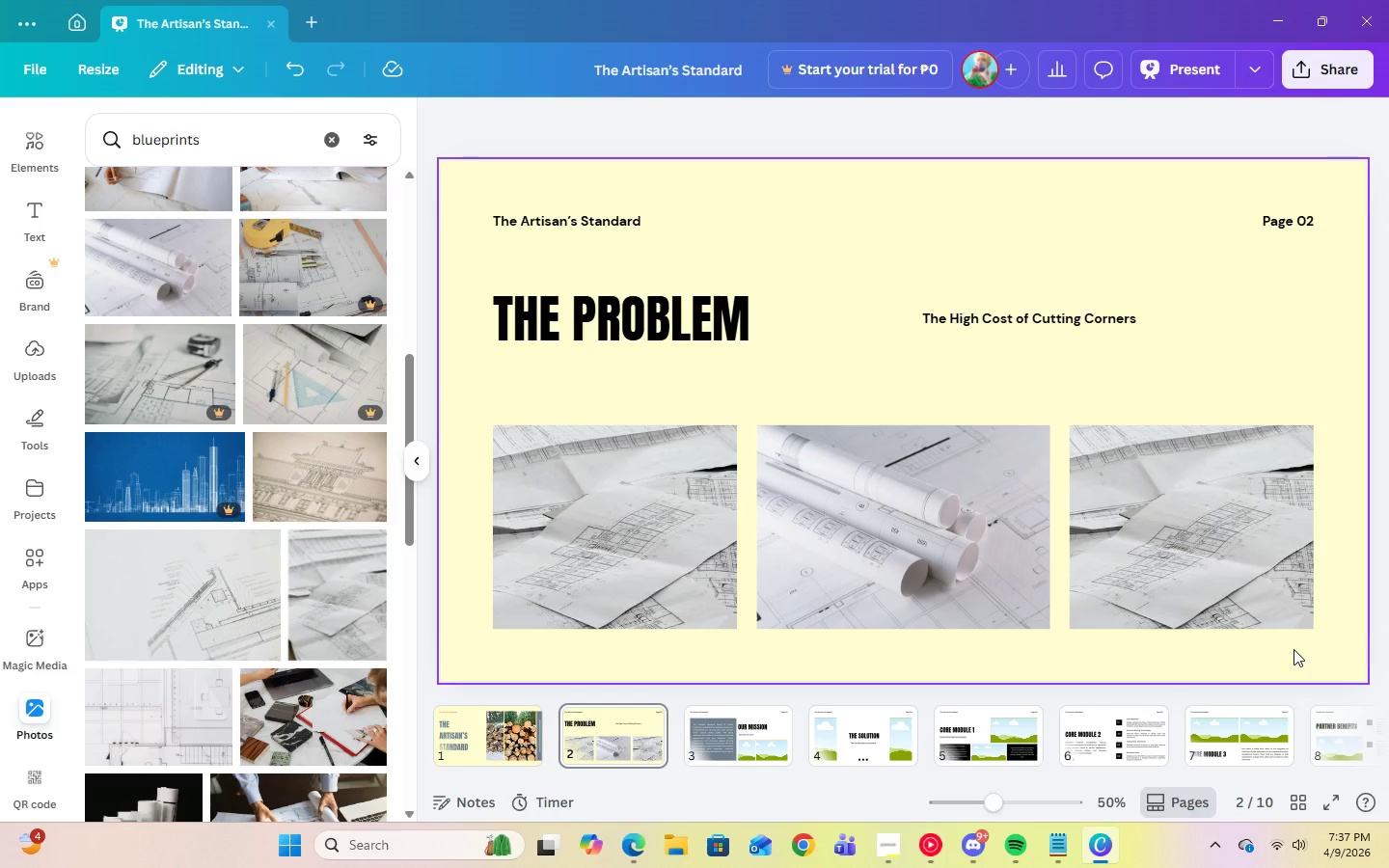 
left_click([1235, 587])
 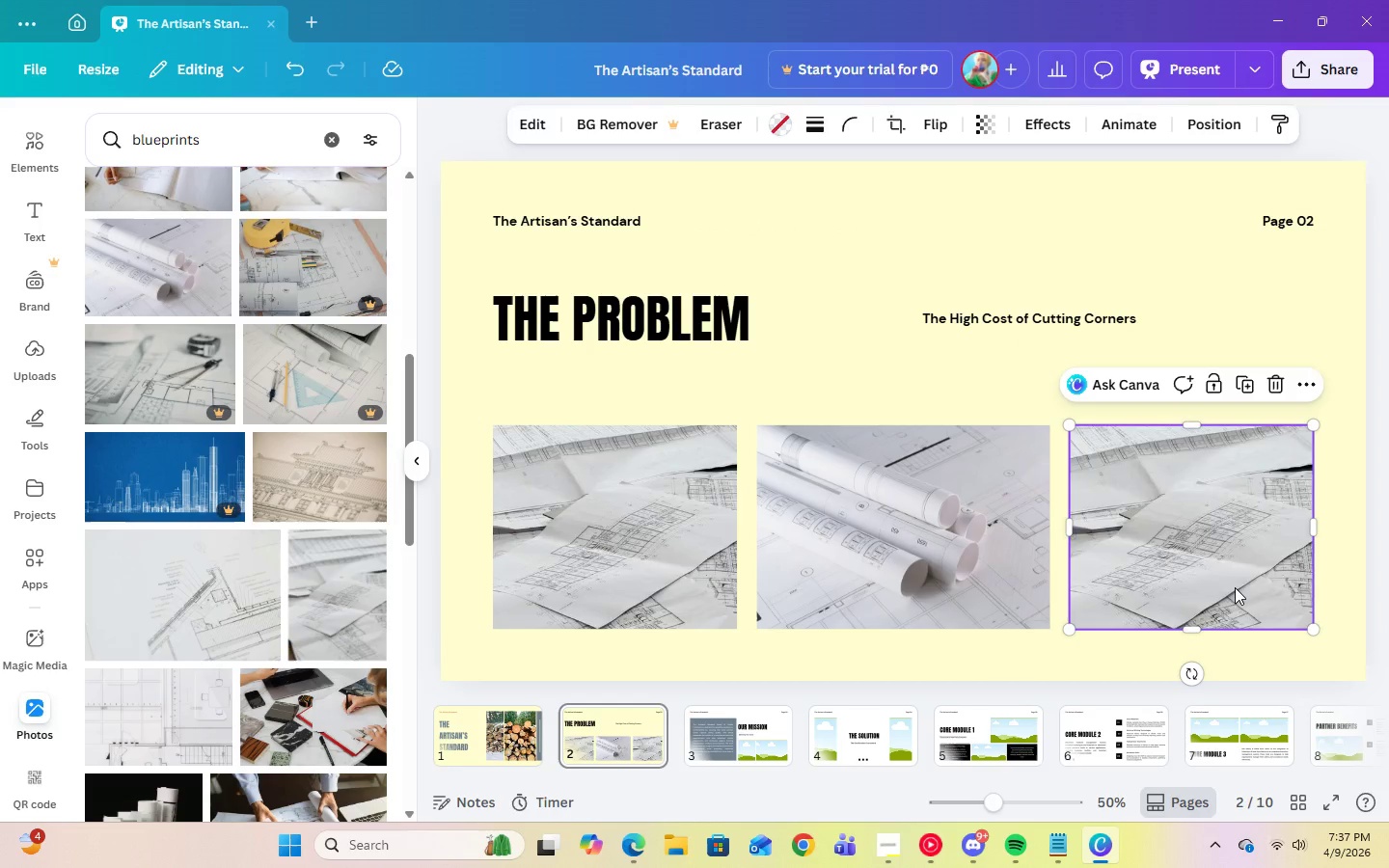 
key(Delete)
 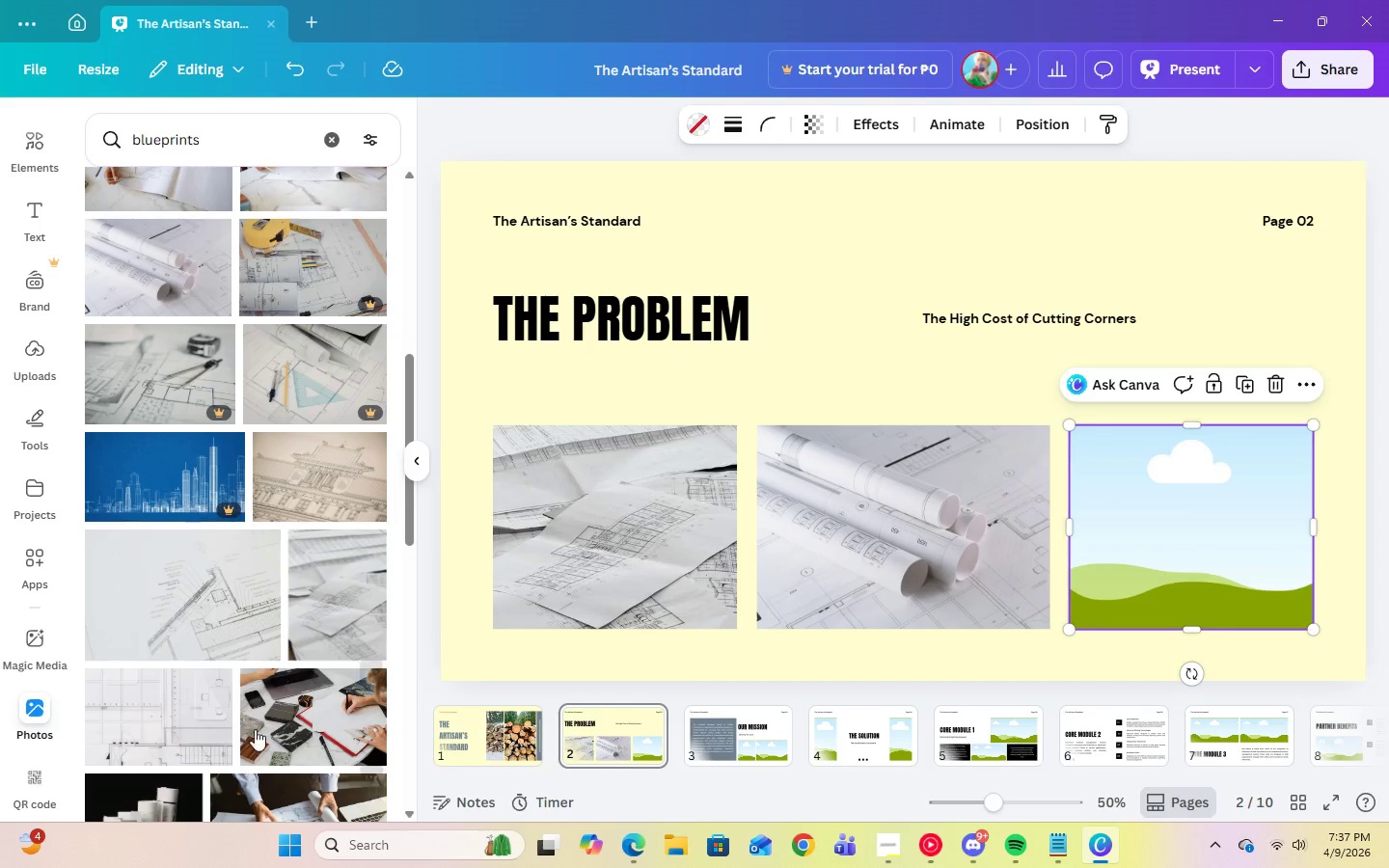 
left_click([243, 623])
 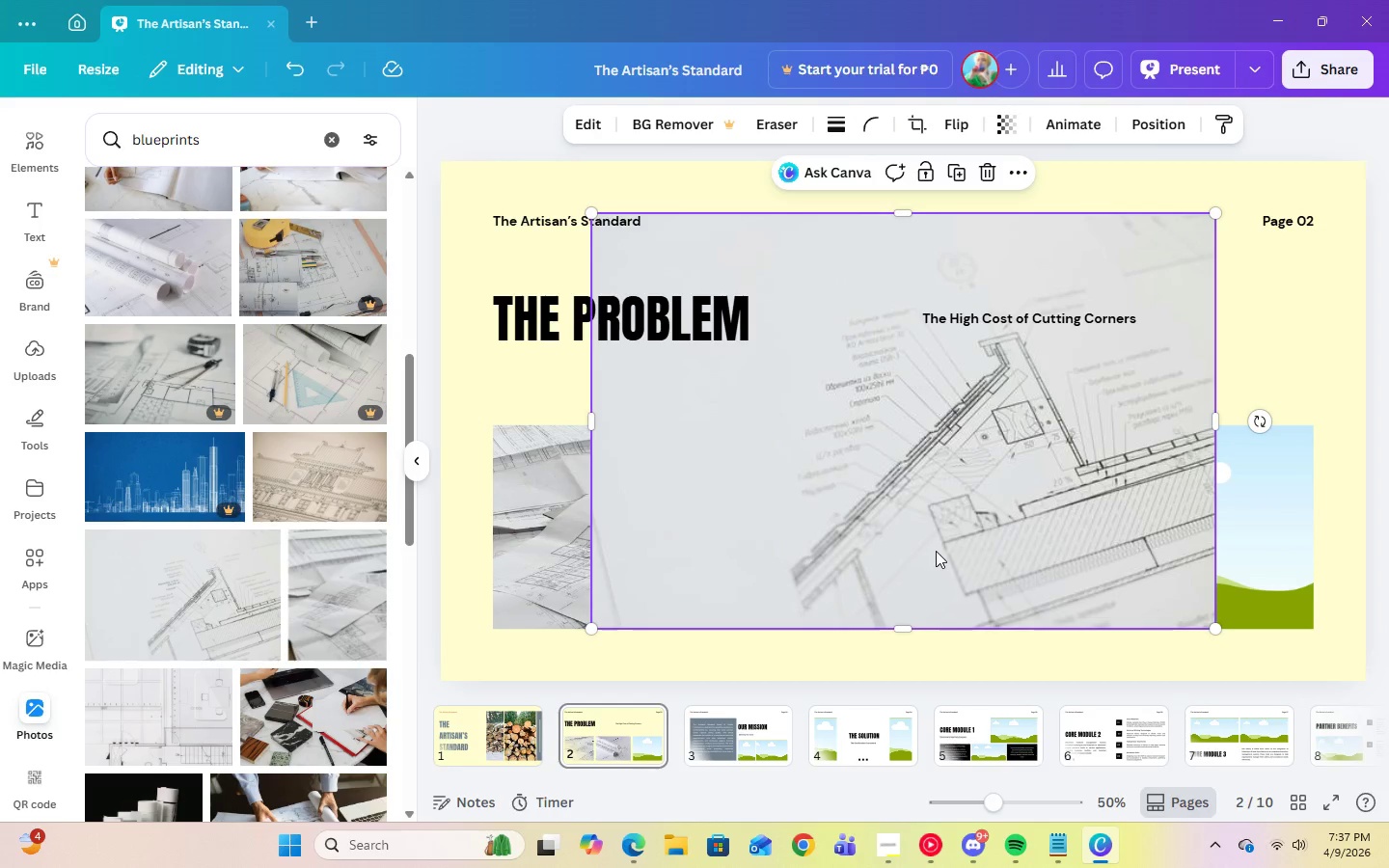 
left_click_drag(start_coordinate=[959, 548], to_coordinate=[1133, 553])
 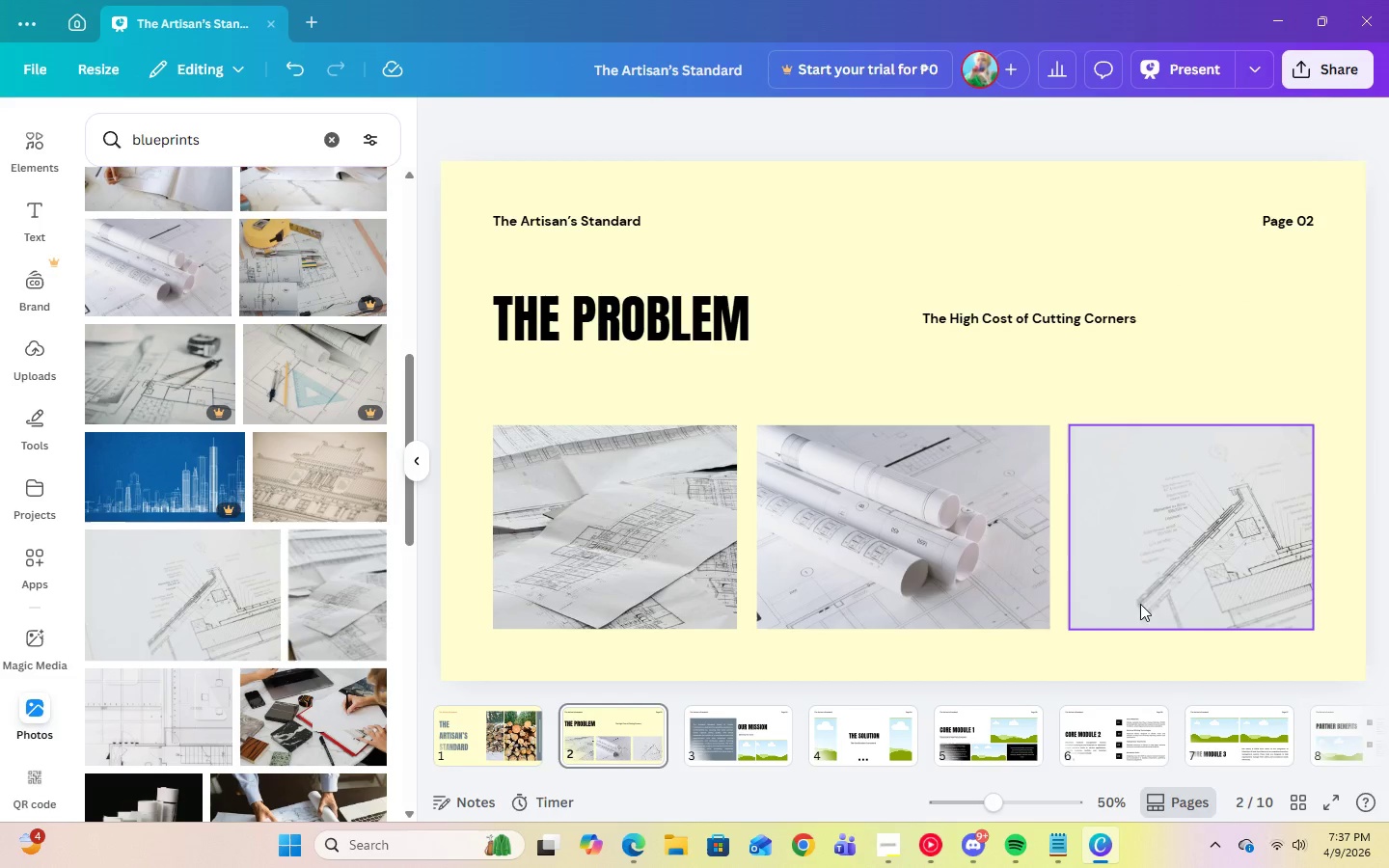 
left_click([1171, 596])
 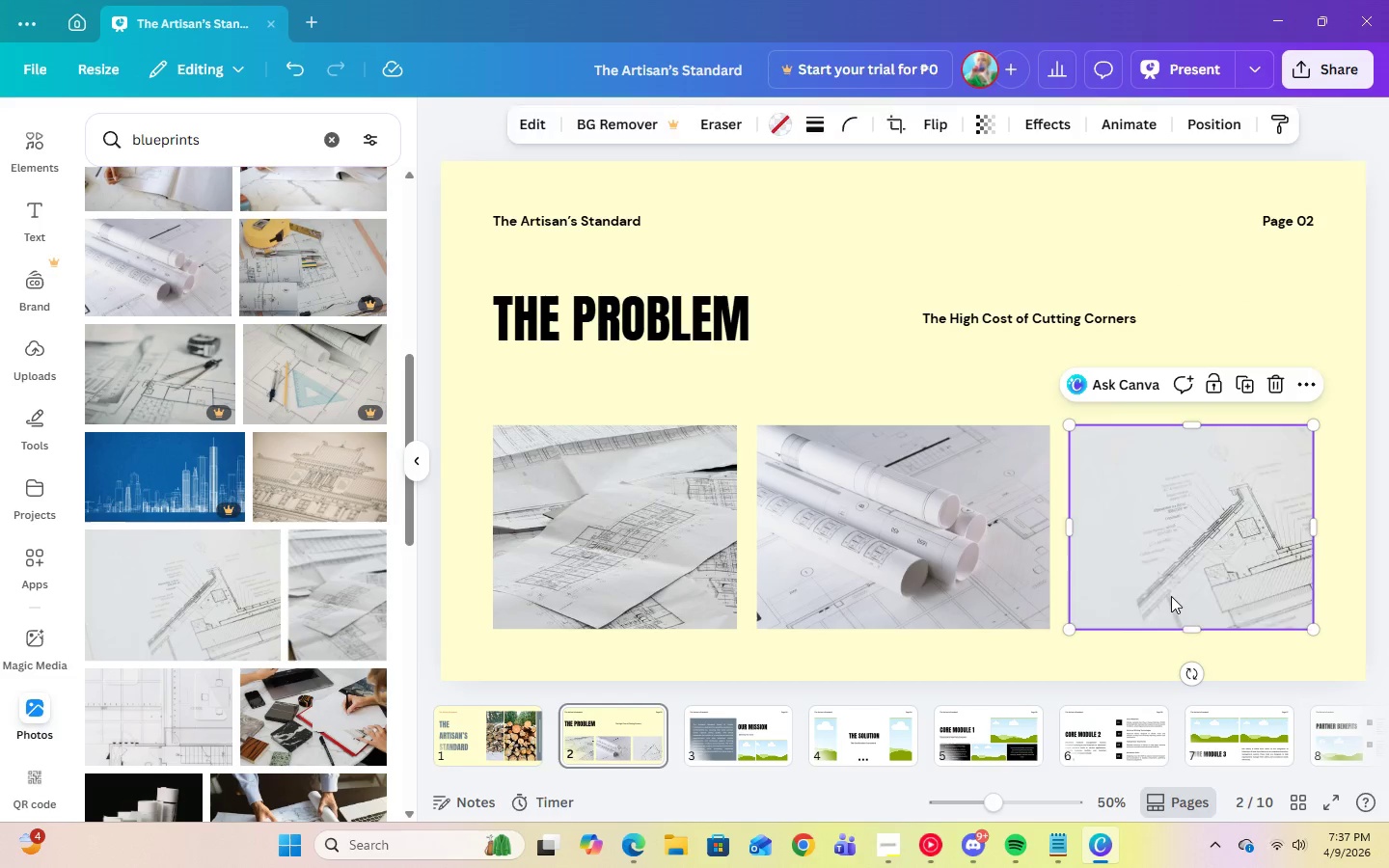 
key(Delete)
 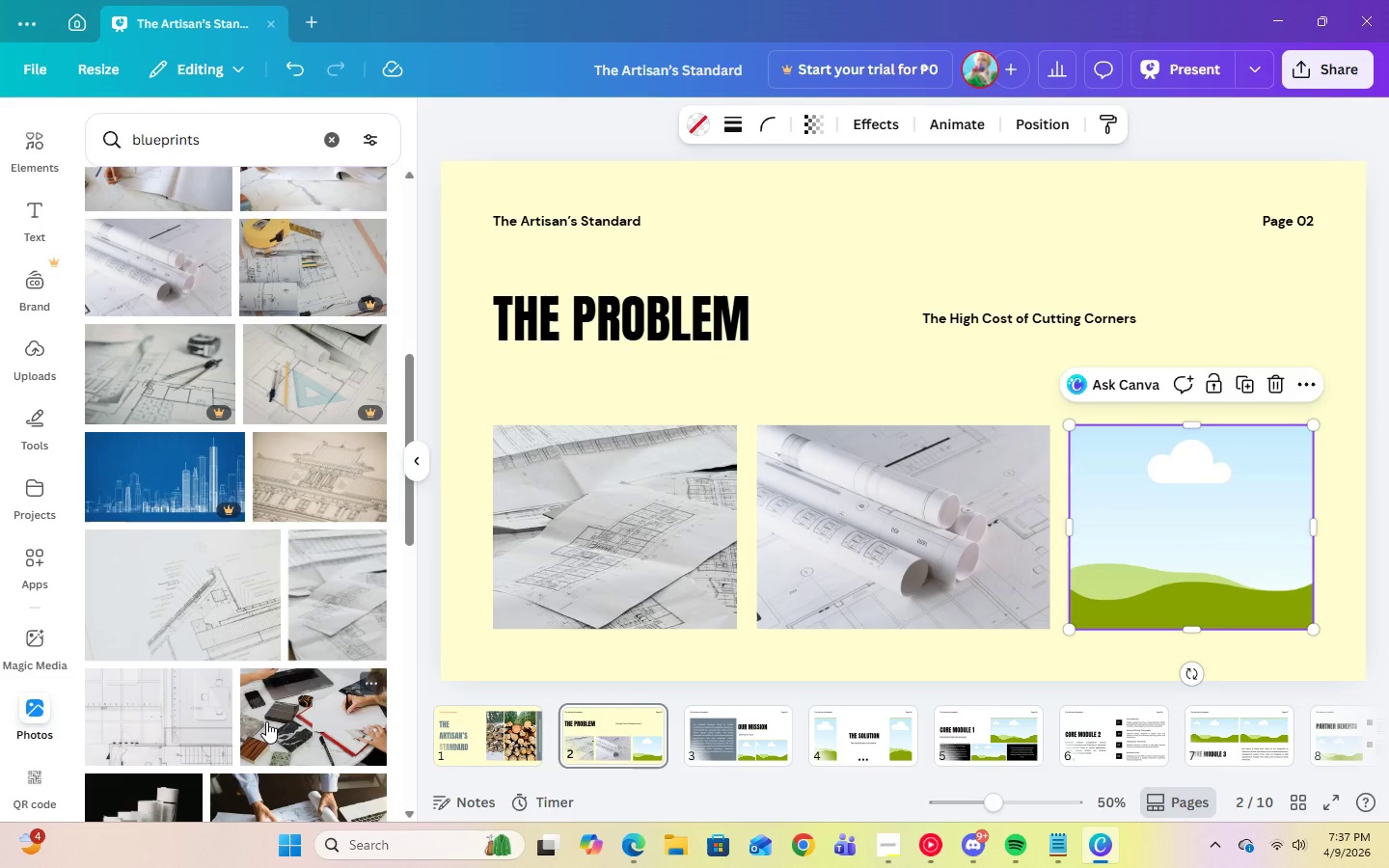 
scroll: coordinate [288, 754], scroll_direction: down, amount: 7.0
 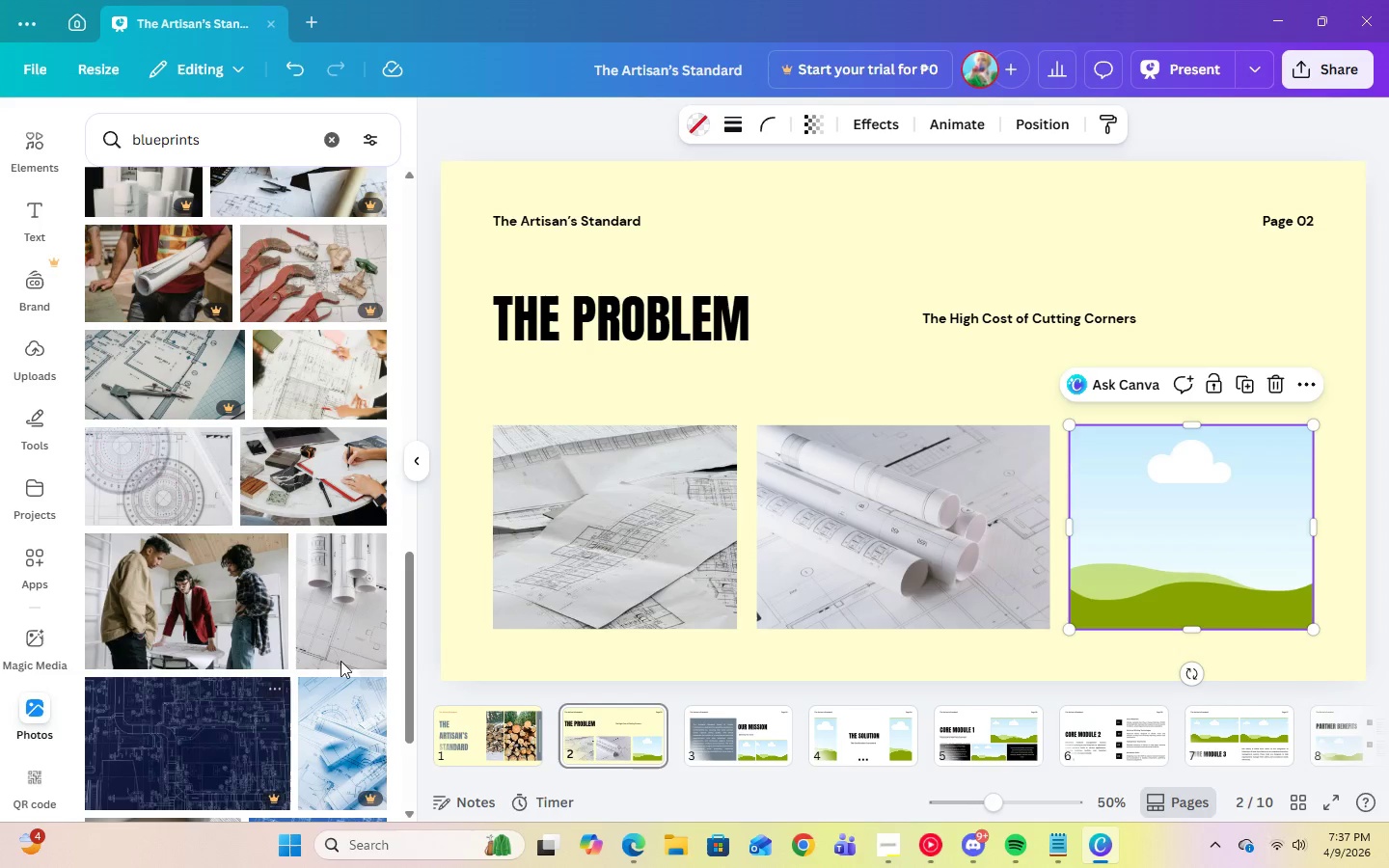 
left_click([344, 640])
 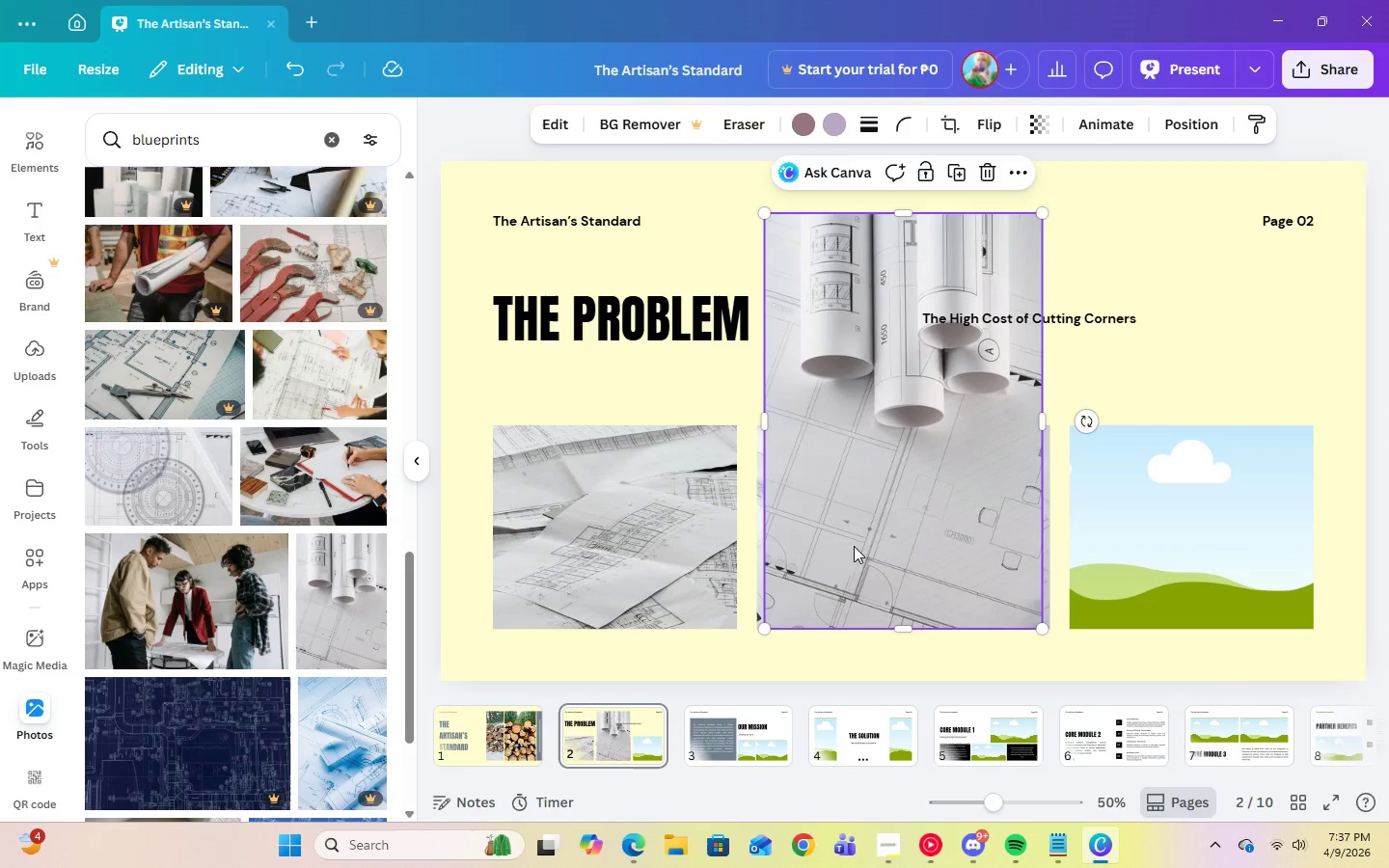 
left_click_drag(start_coordinate=[866, 546], to_coordinate=[1085, 565])
 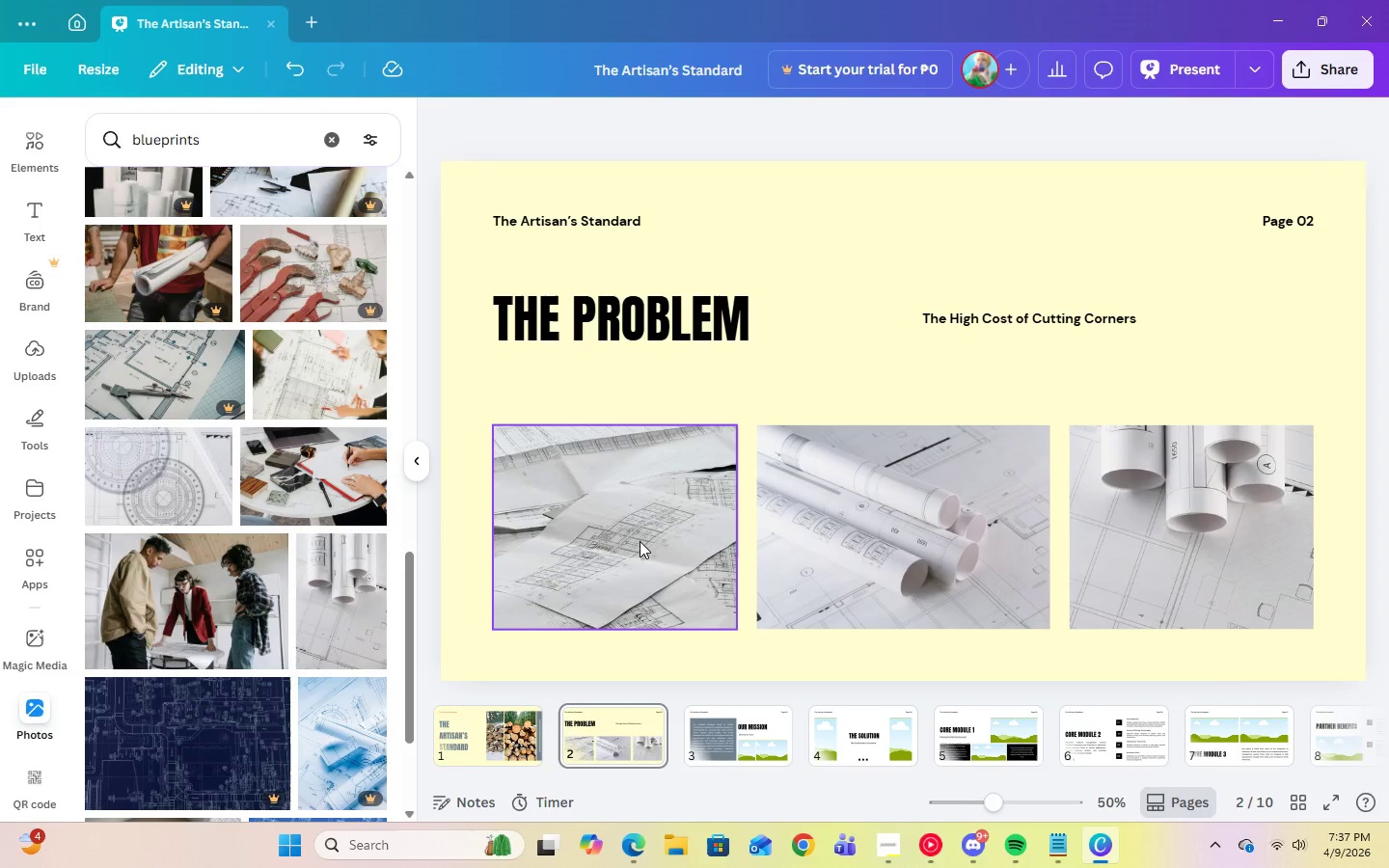 
left_click([640, 544])
 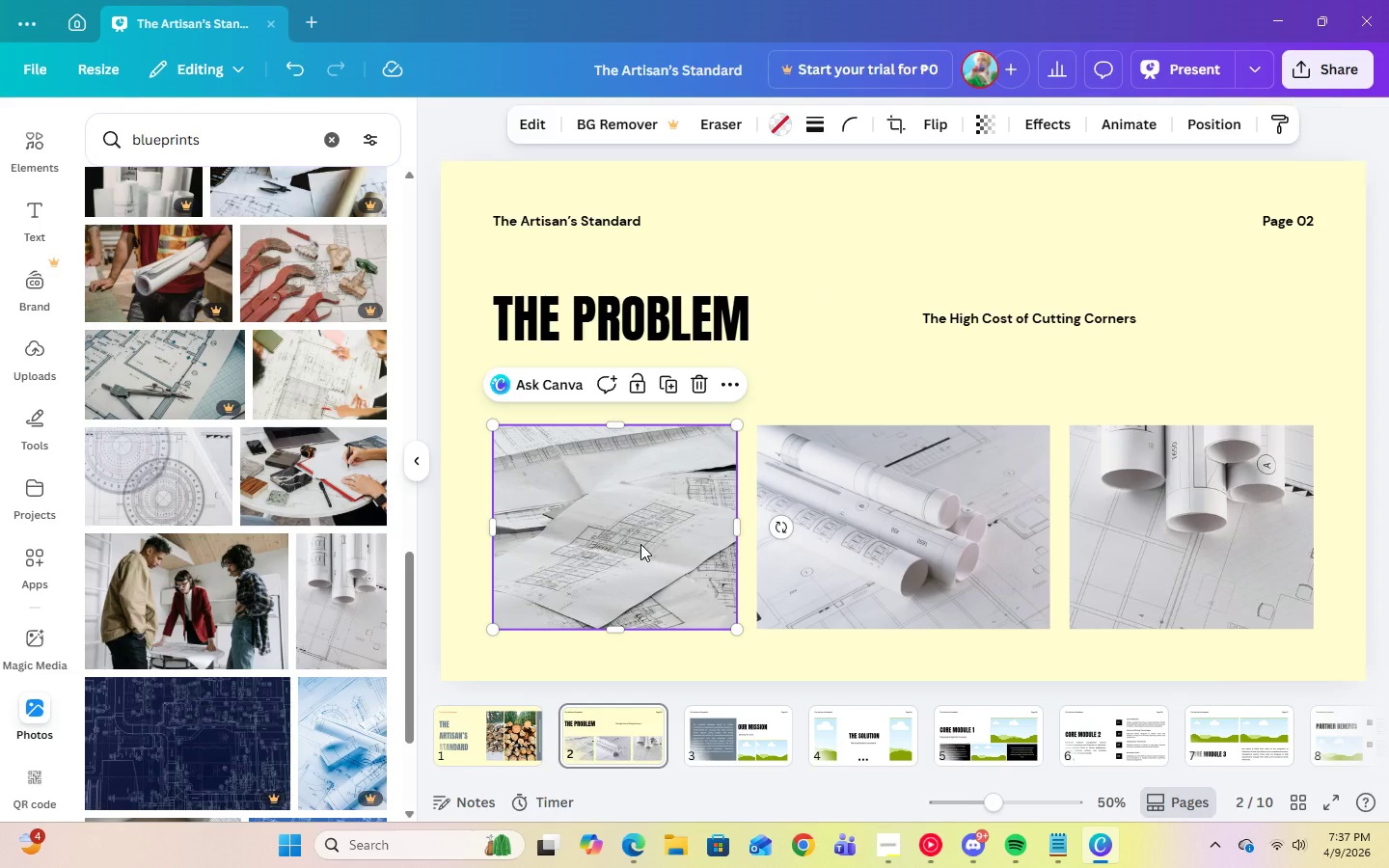 
right_click([640, 544])
 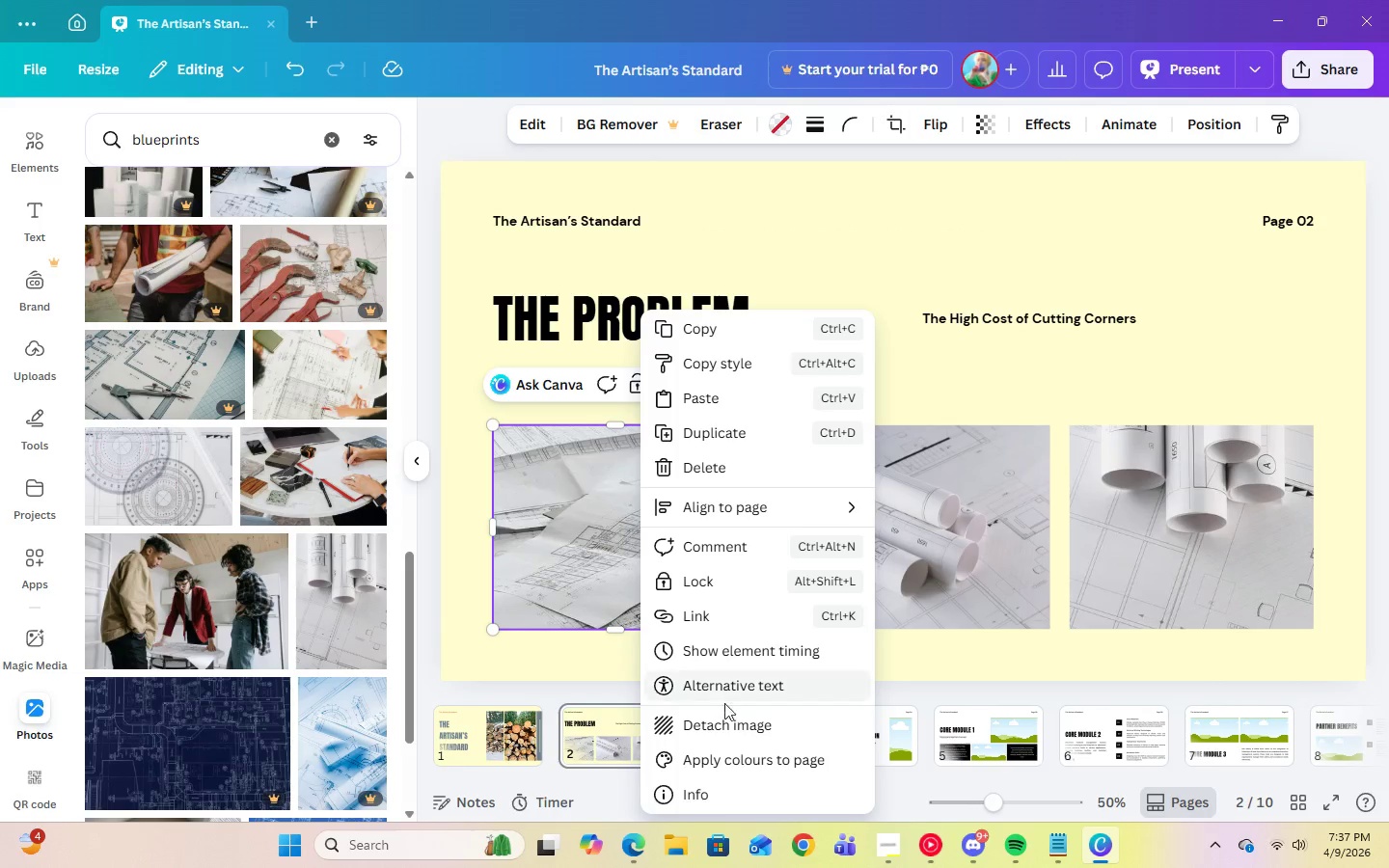 
left_click([722, 726])
 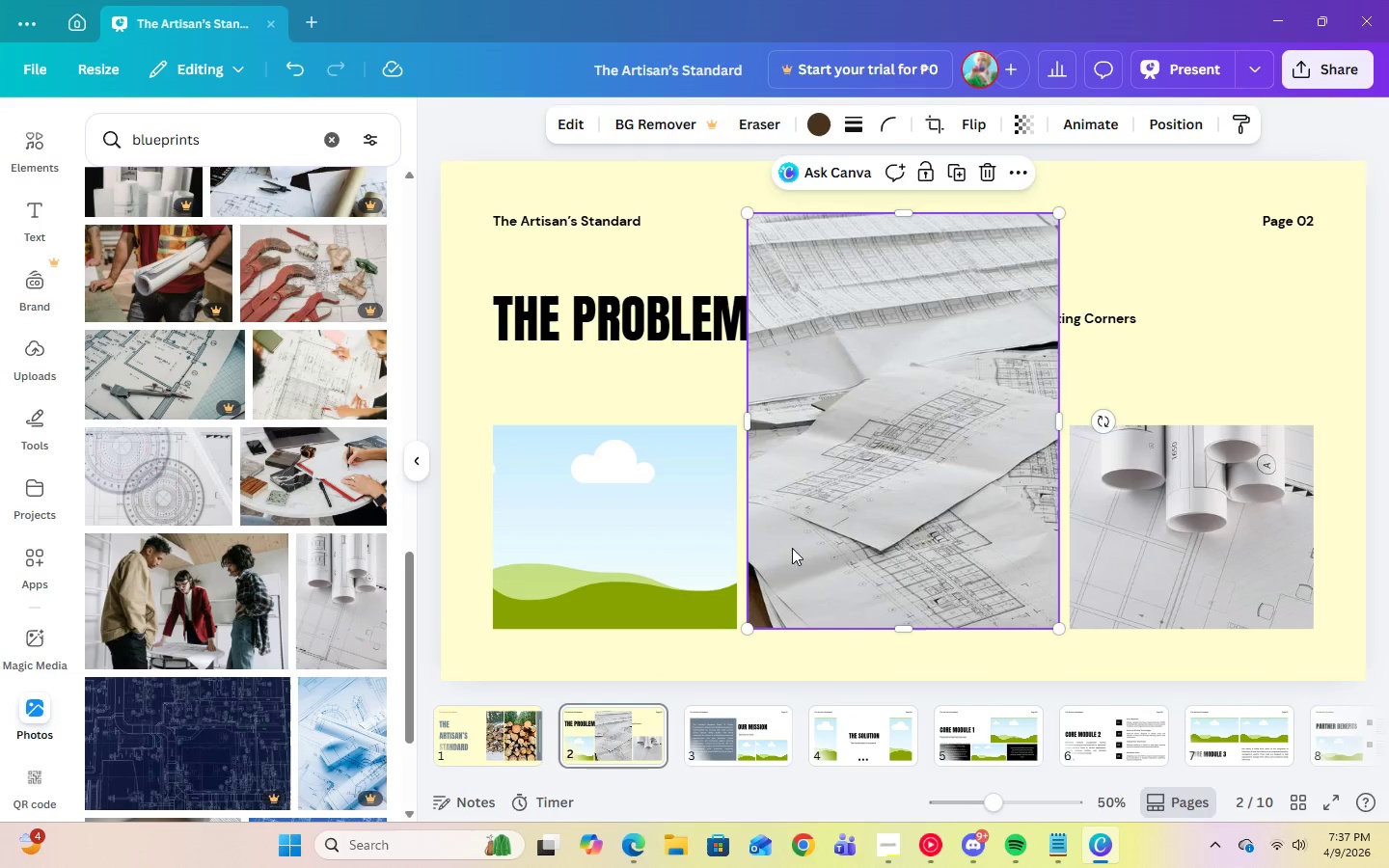 
left_click_drag(start_coordinate=[885, 486], to_coordinate=[906, 352])
 